 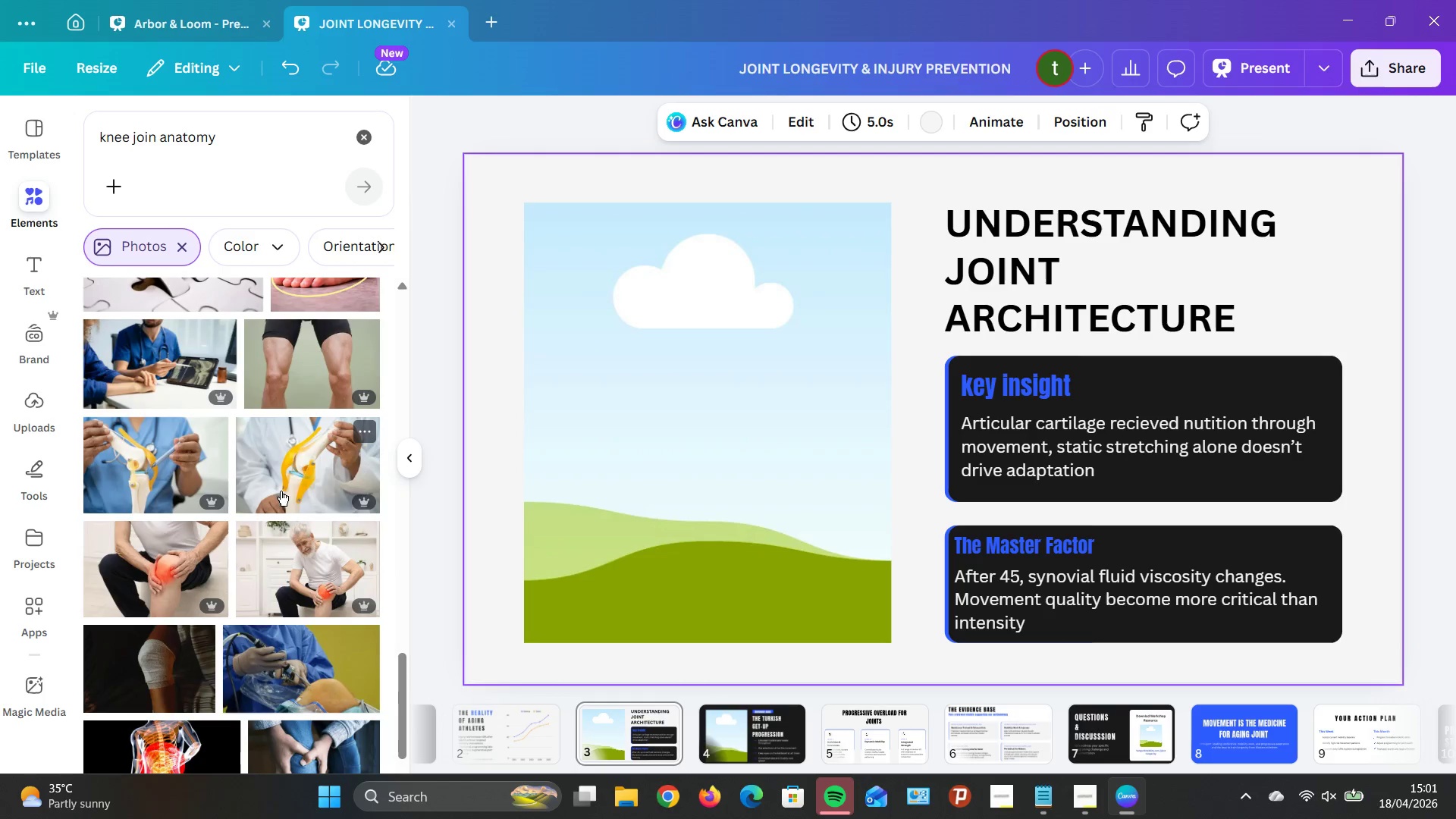 
scroll: coordinate [281, 490], scroll_direction: down, amount: 2.0
 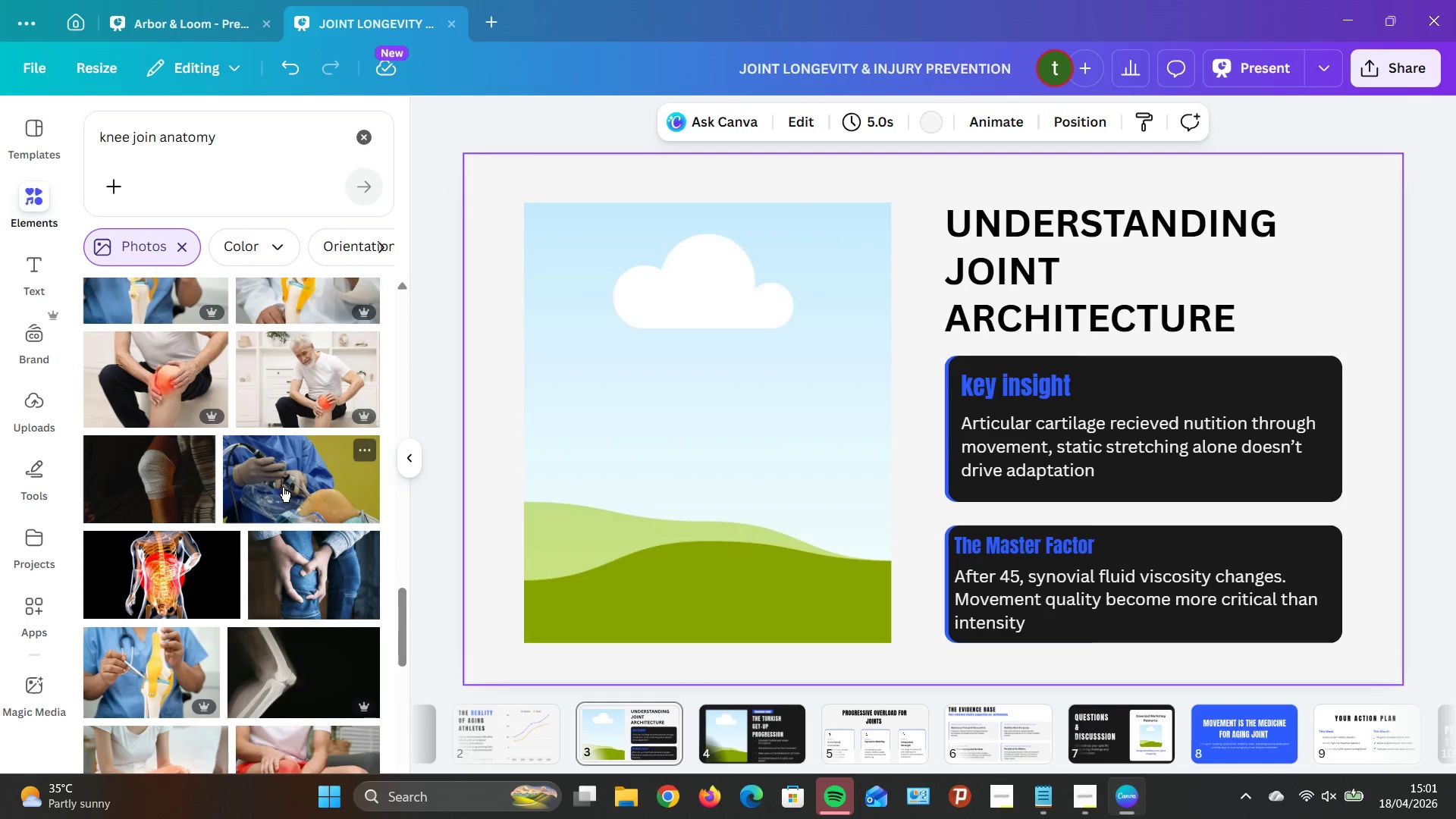 
scroll: coordinate [282, 488], scroll_direction: up, amount: 2.0
 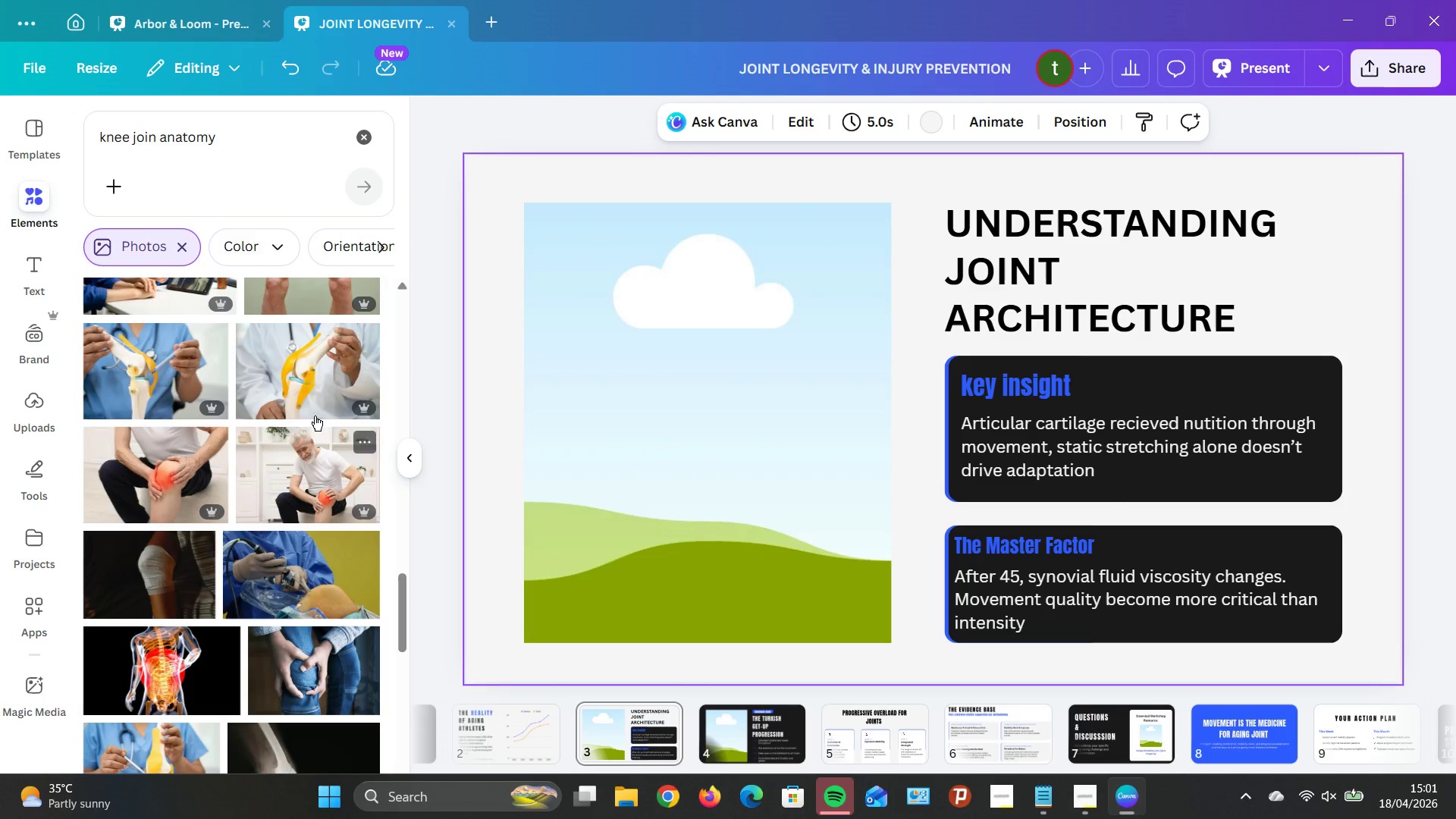 
left_click_drag(start_coordinate=[323, 363], to_coordinate=[595, 339])
 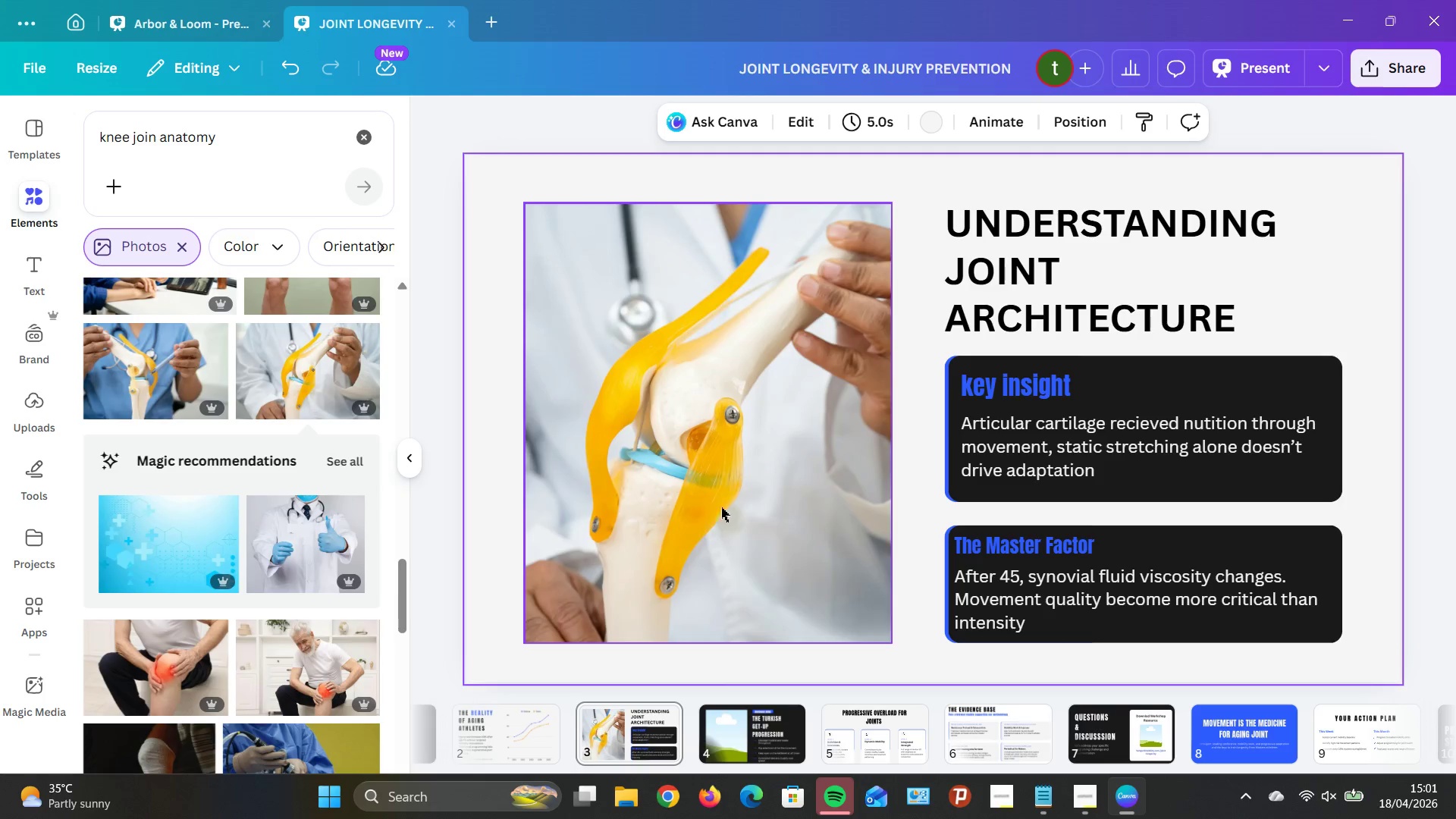 
right_click([692, 473])
 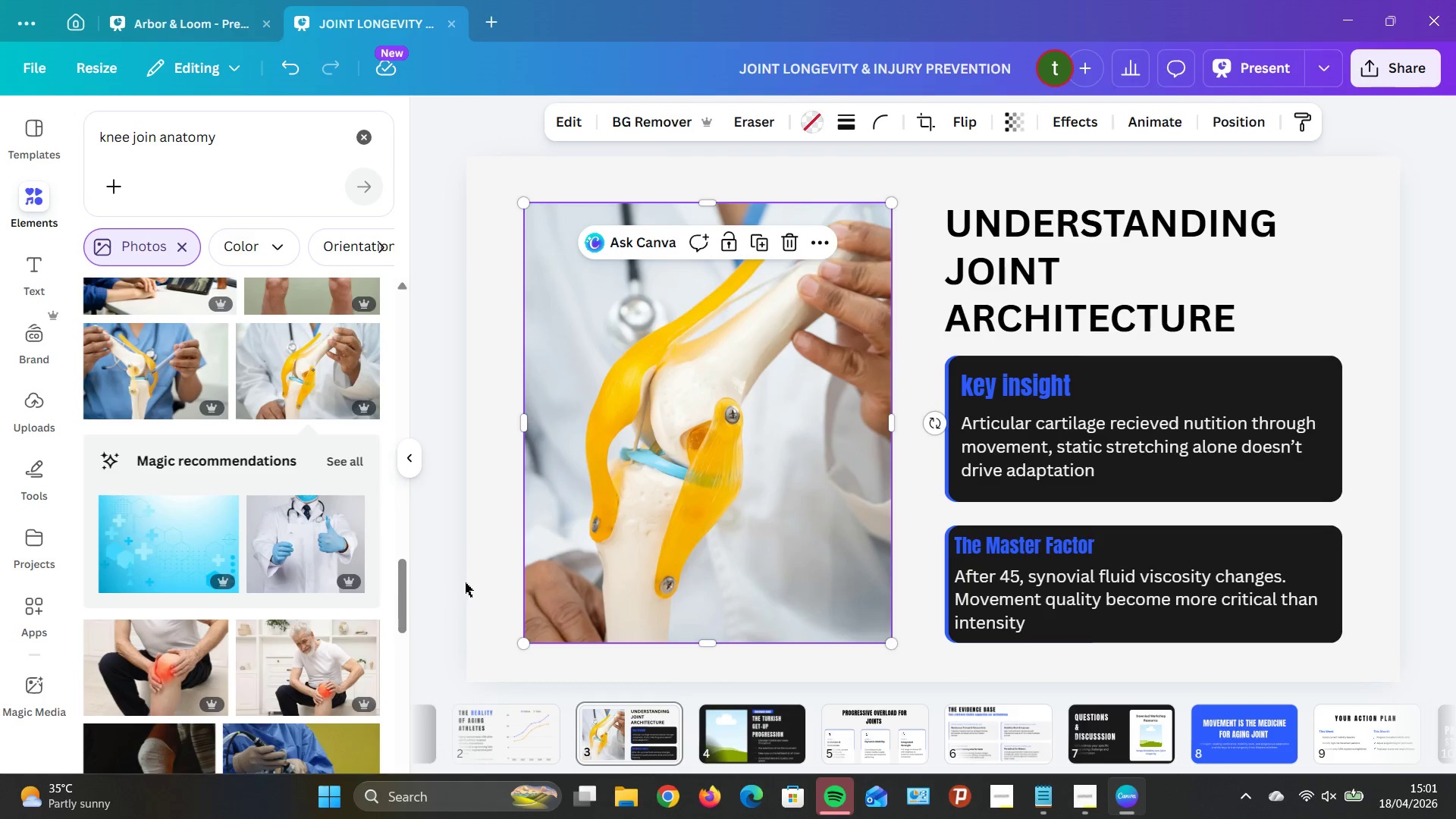 
left_click_drag(start_coordinate=[295, 643], to_coordinate=[549, 376])
 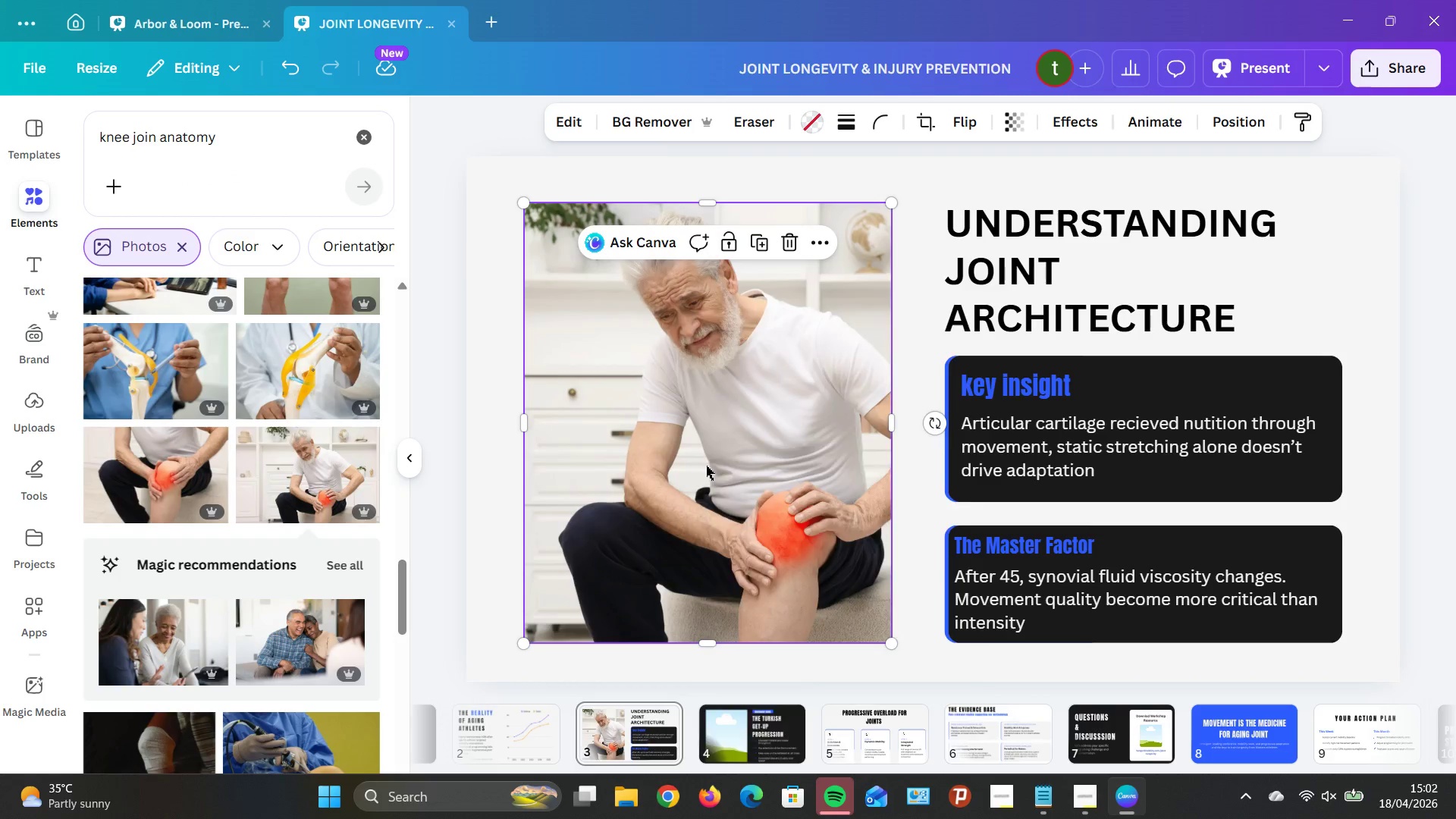 
scroll: coordinate [220, 518], scroll_direction: down, amount: 2.0
 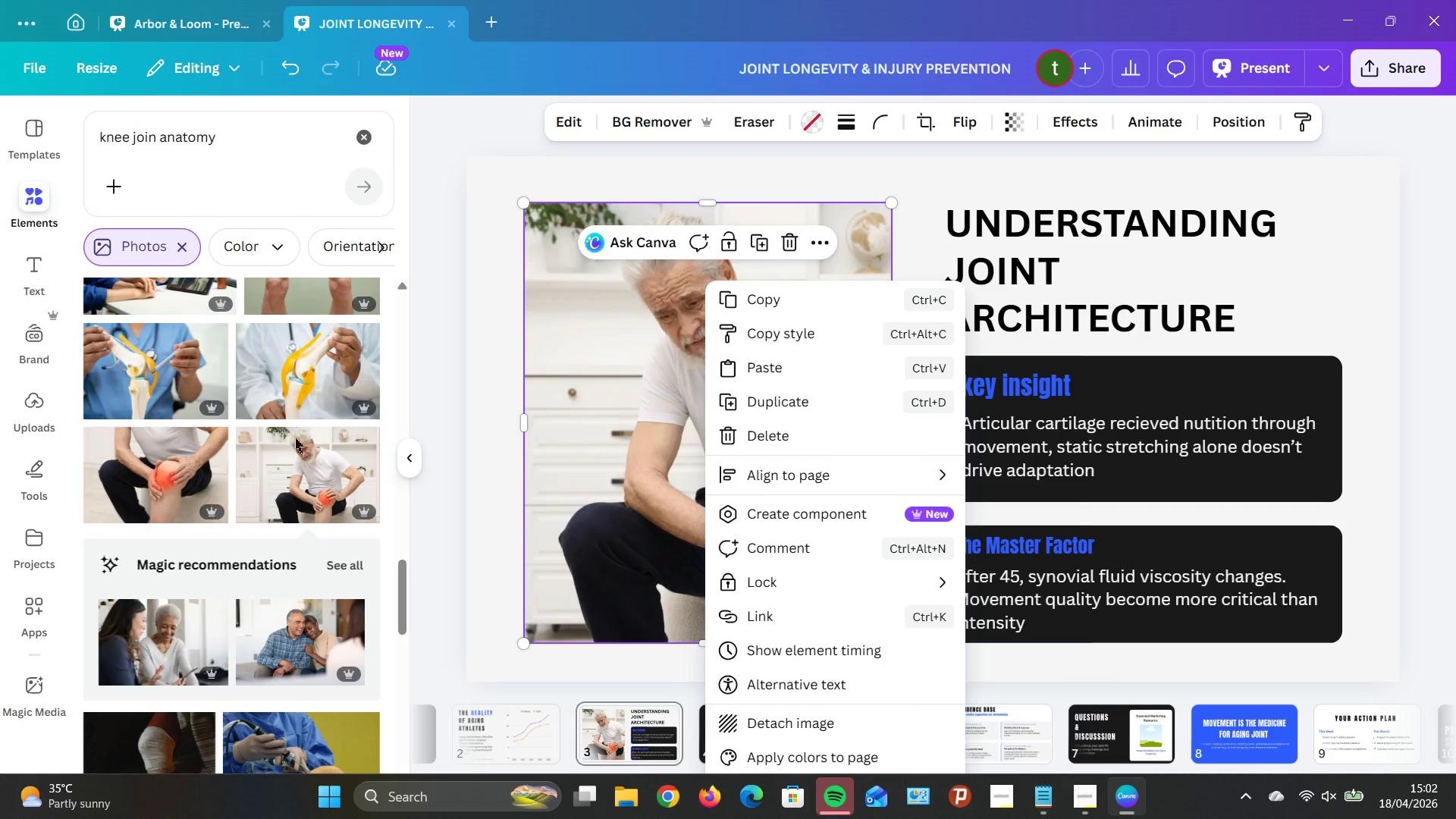 
scroll: coordinate [255, 436], scroll_direction: up, amount: 2.0
 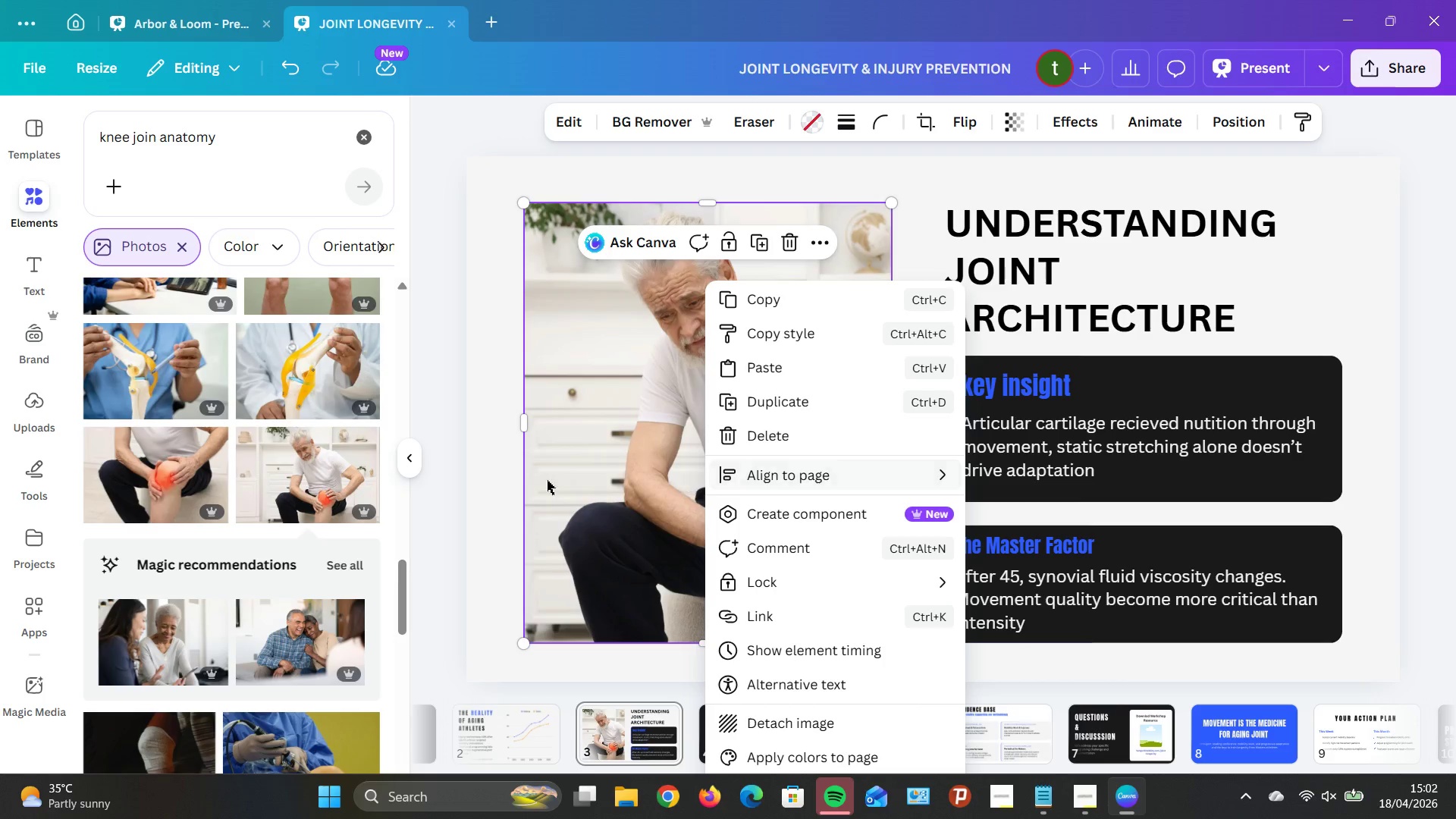 
left_click([501, 485])
 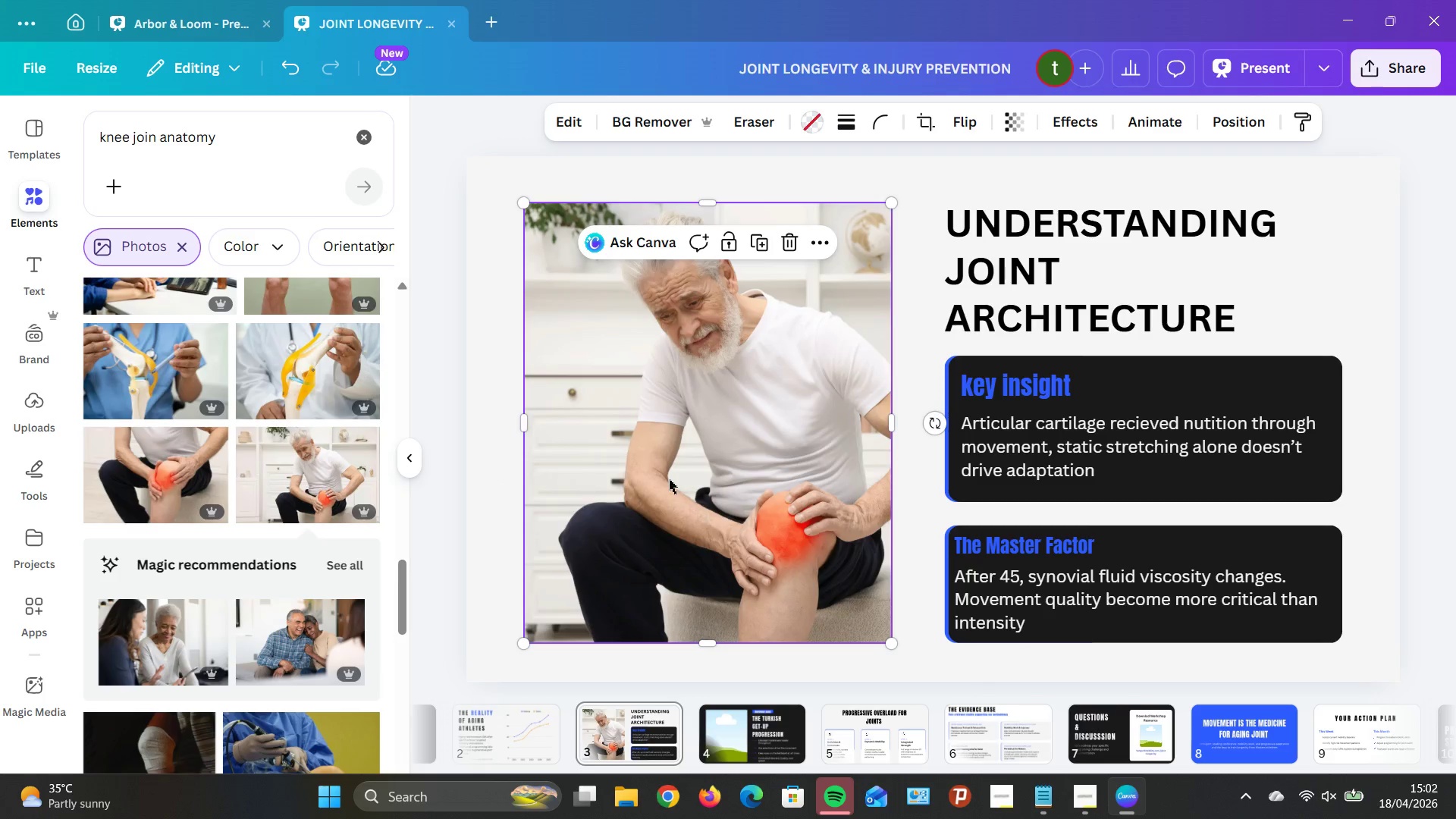 
left_click([669, 479])
 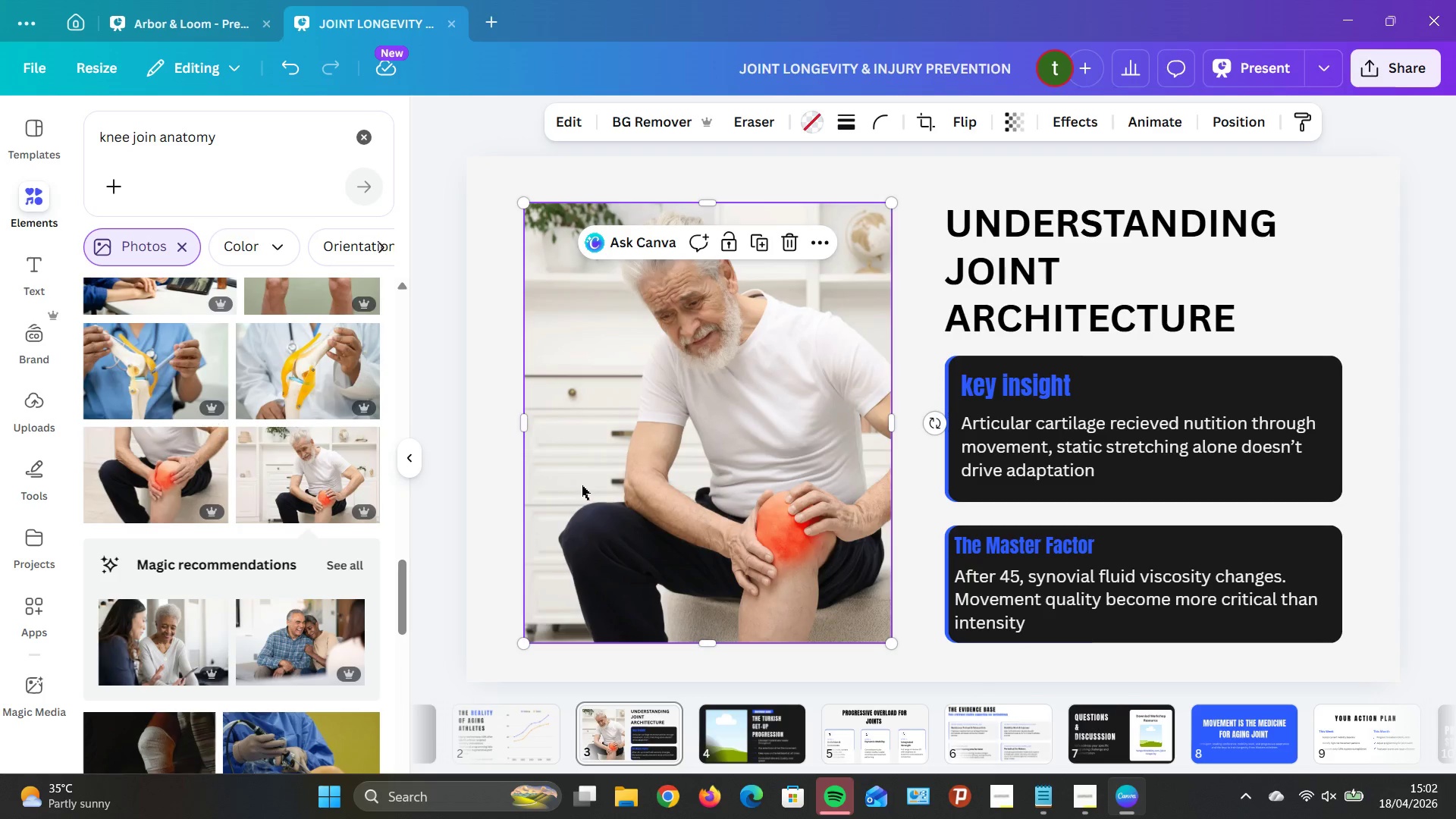 
right_click([586, 480])
 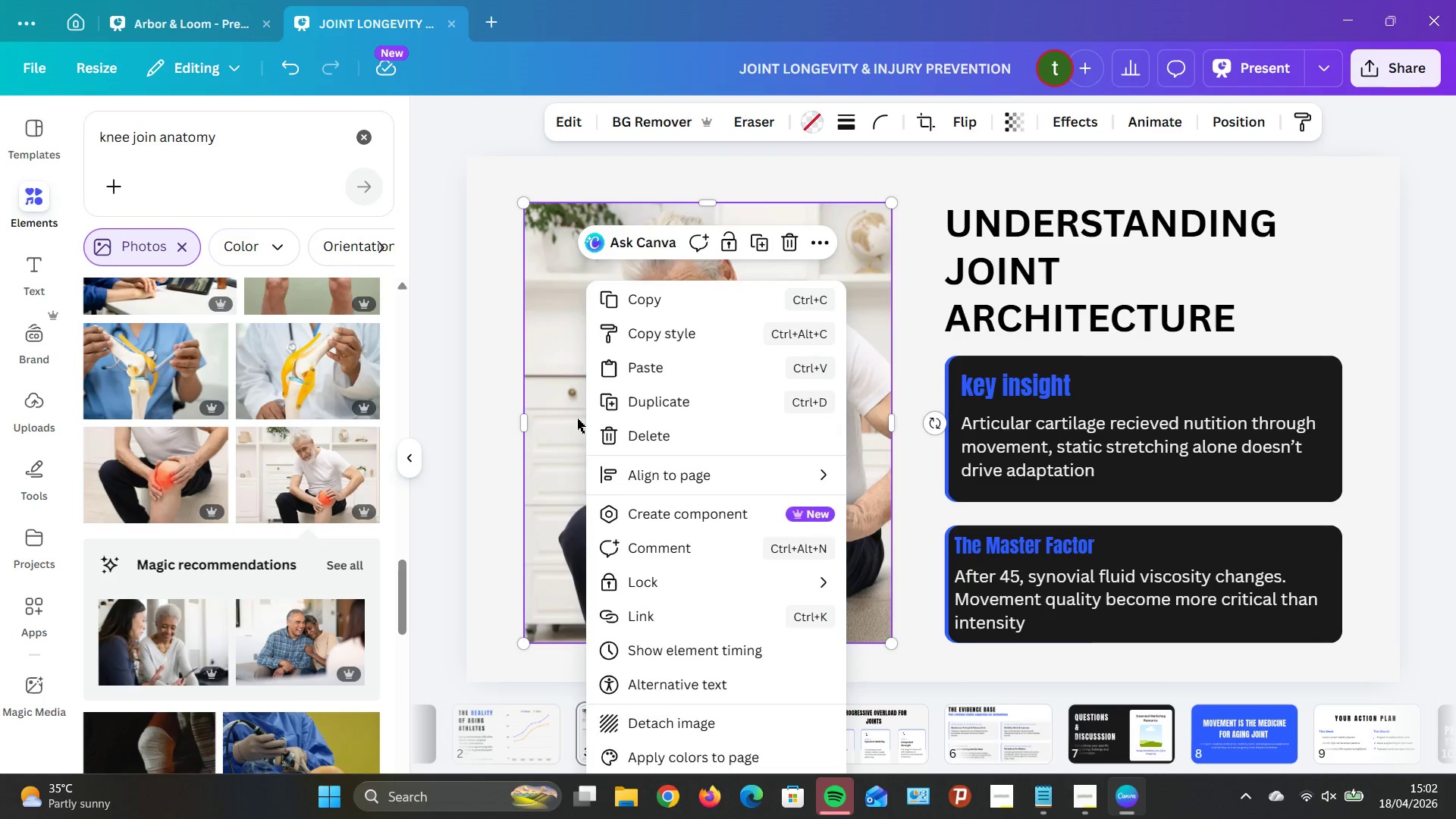 
double_click([577, 419])
 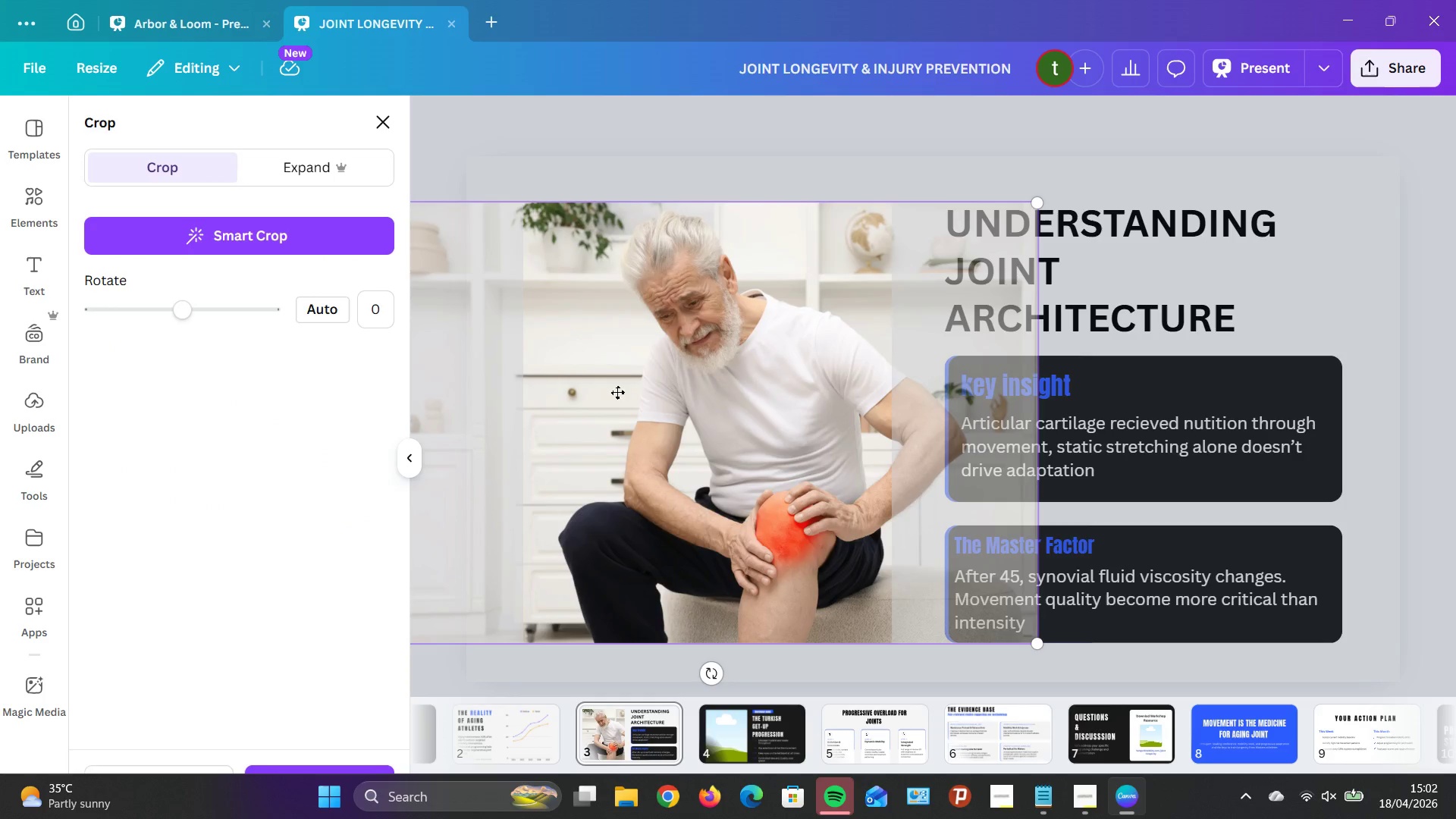 
left_click([413, 460])
 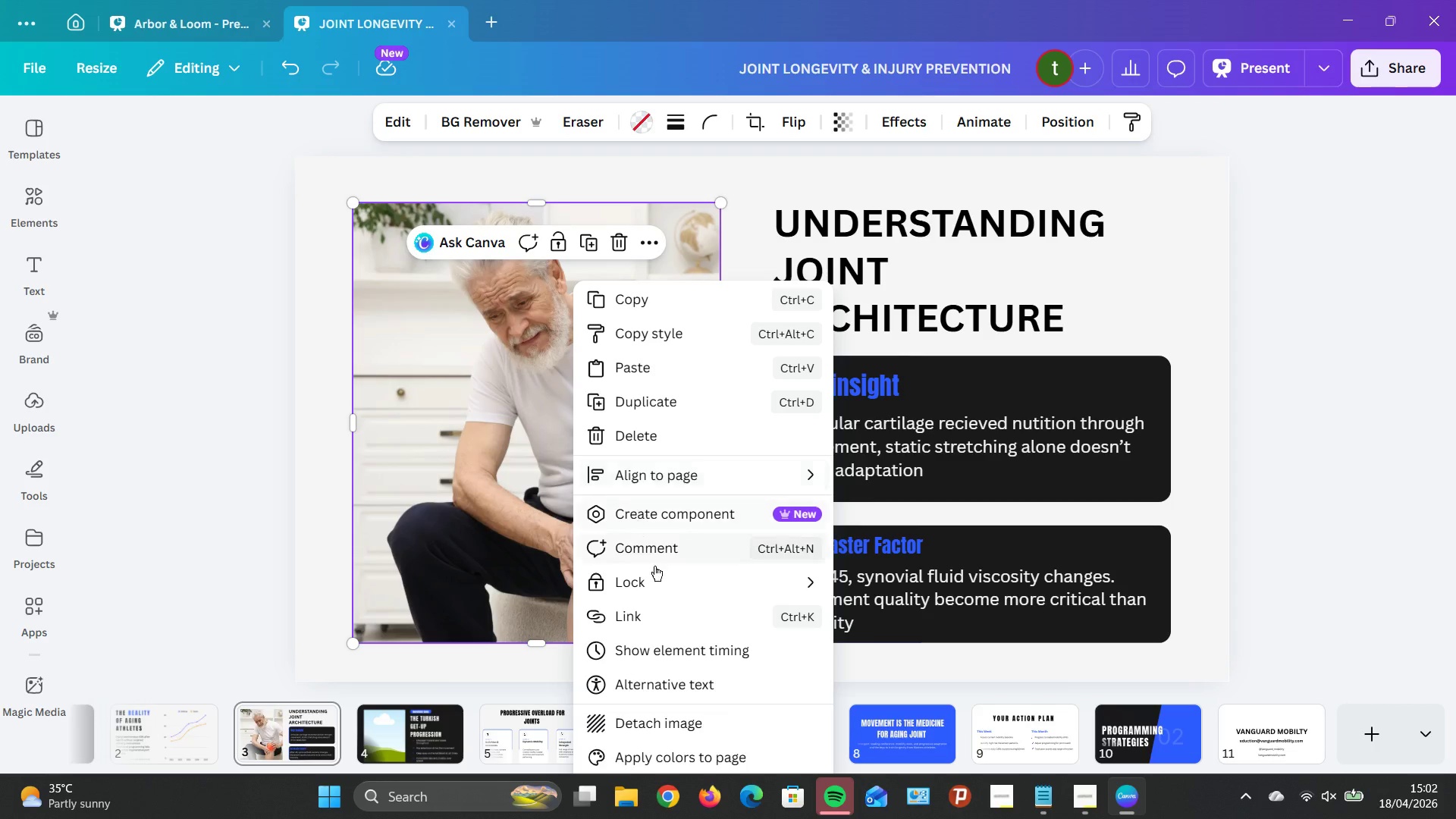 
left_click([676, 711])
 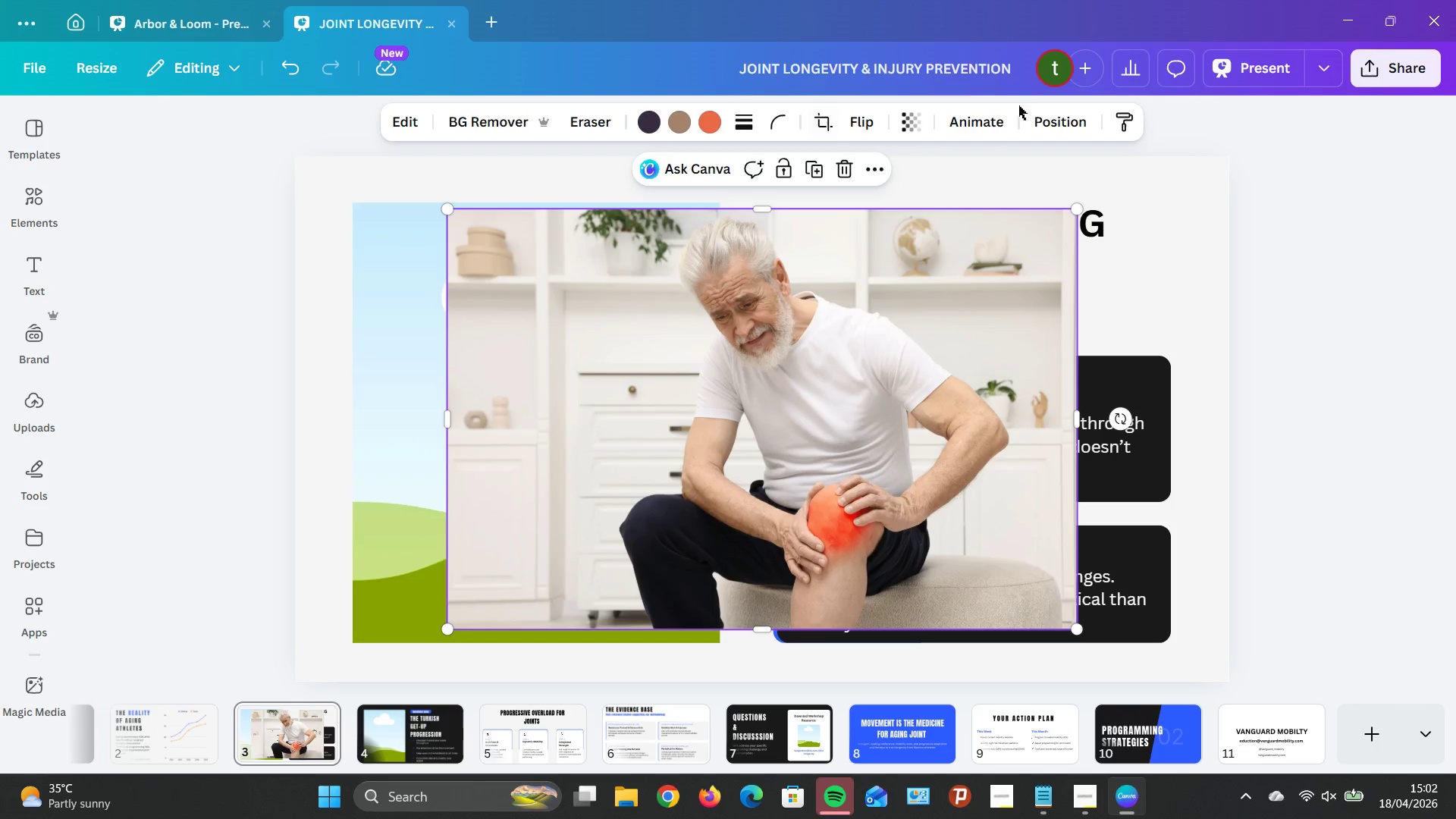 
left_click([836, 172])
 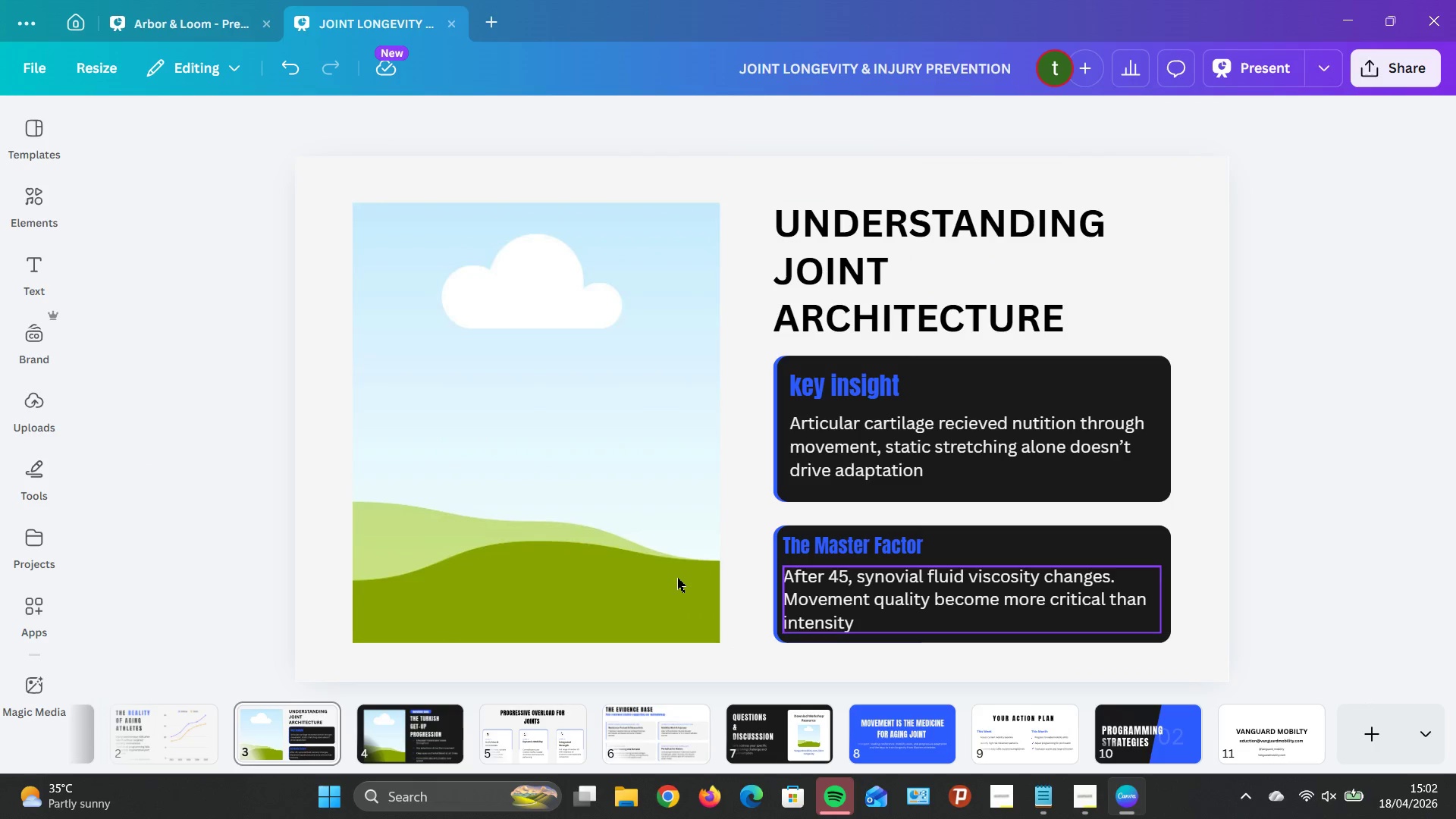 
wait(5.04)
 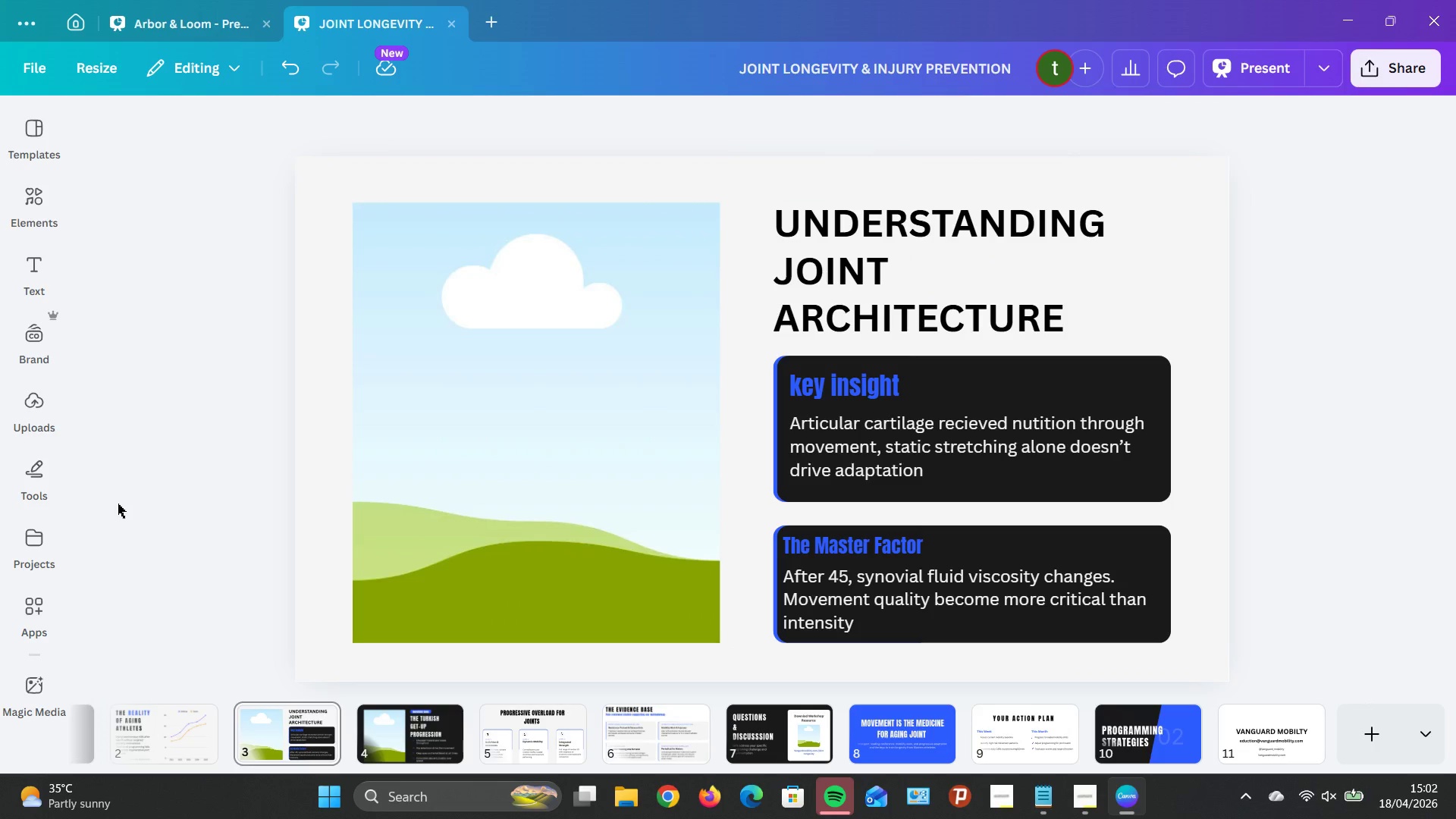 
mouse_move([145, 712])
 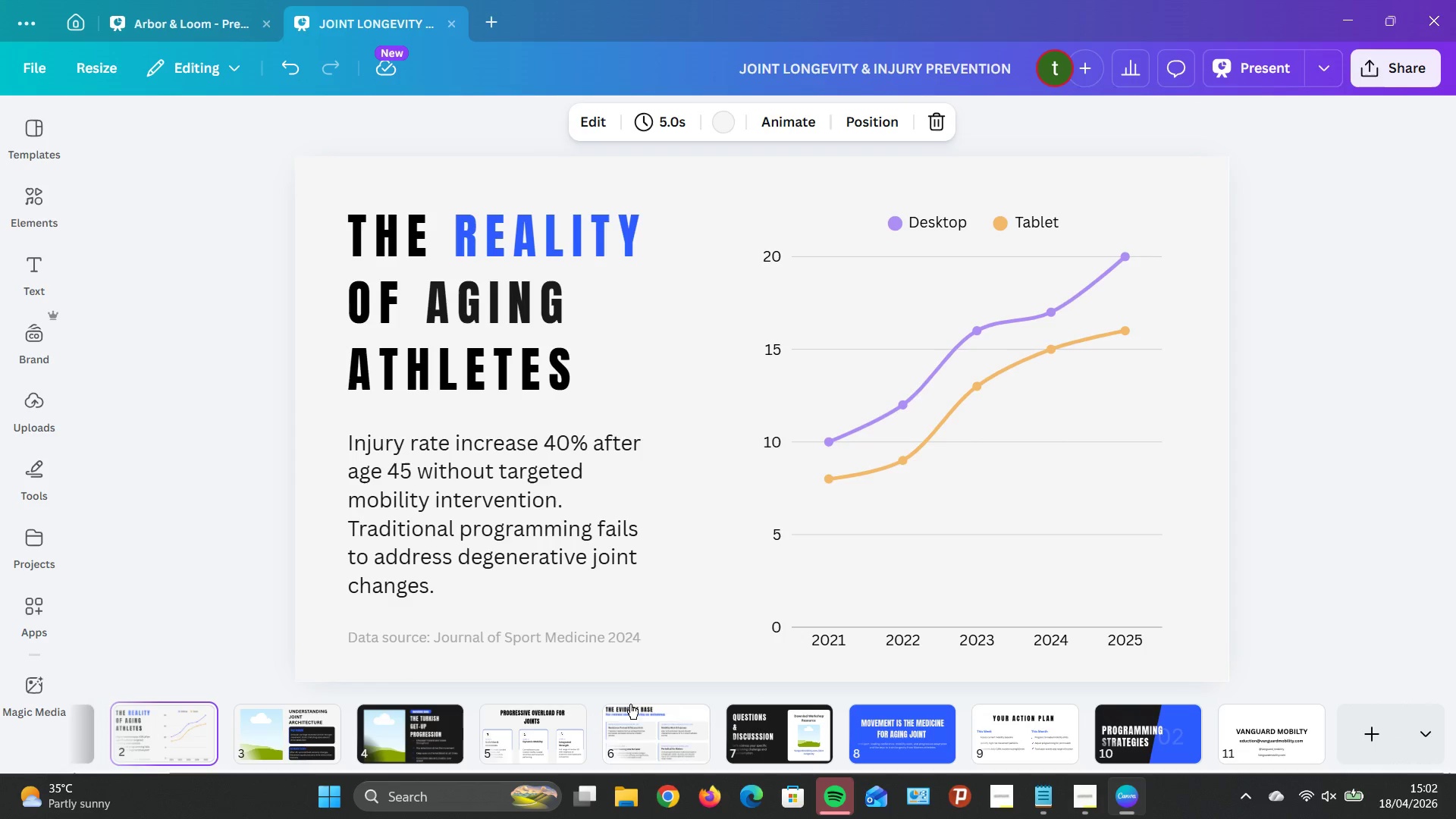 
wait(14.69)
 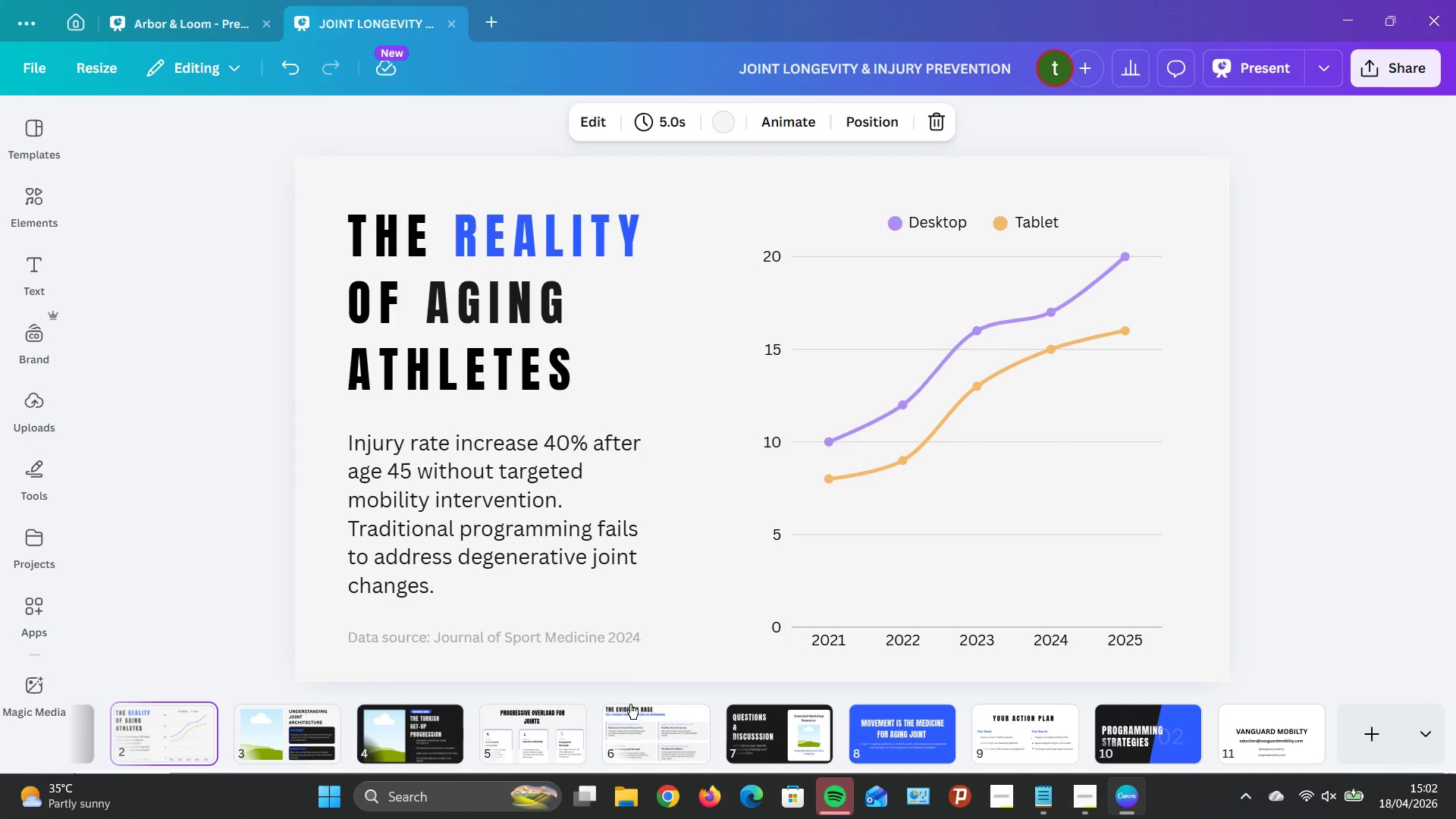 
left_click([316, 745])
 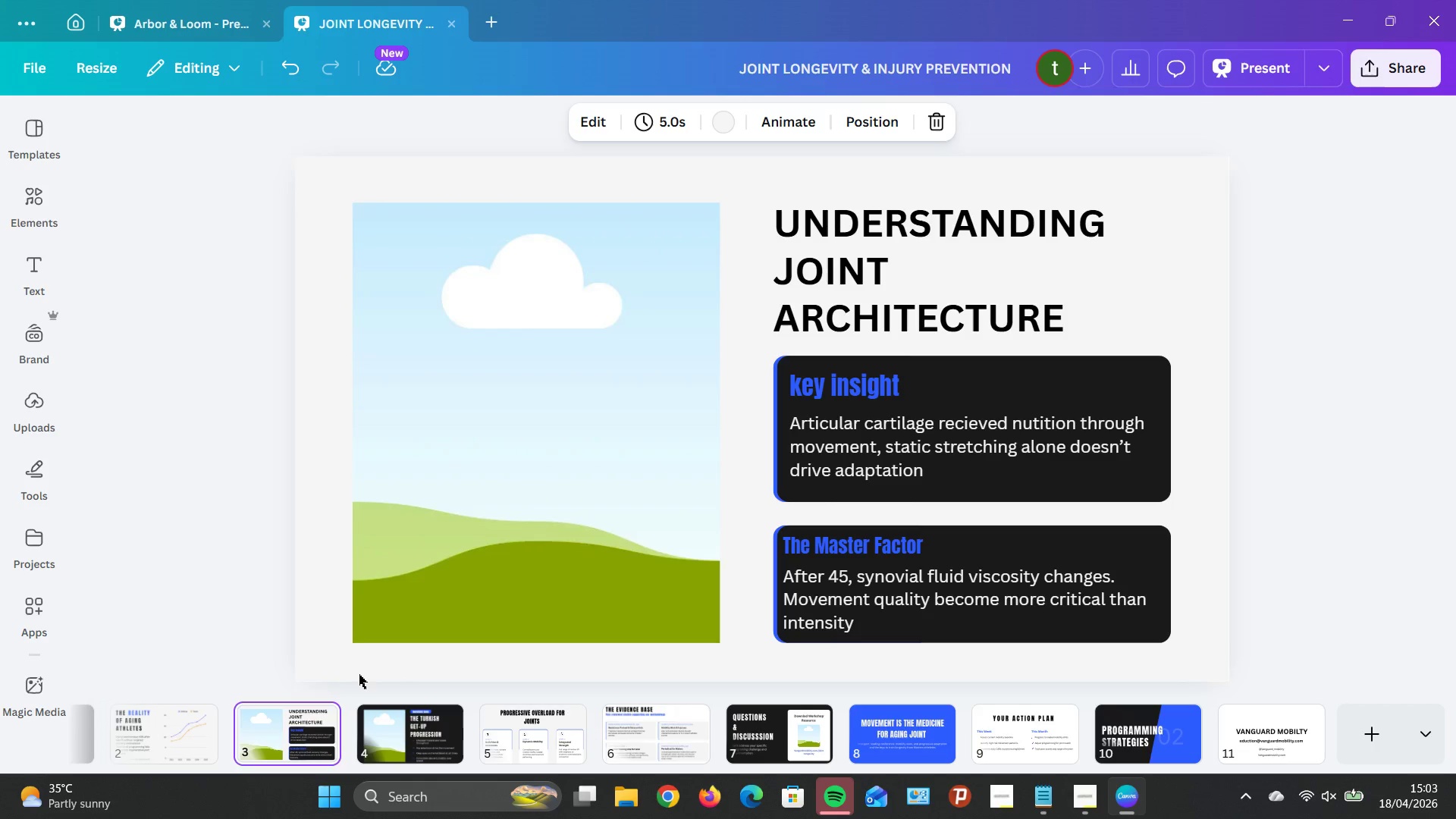 
wait(27.8)
 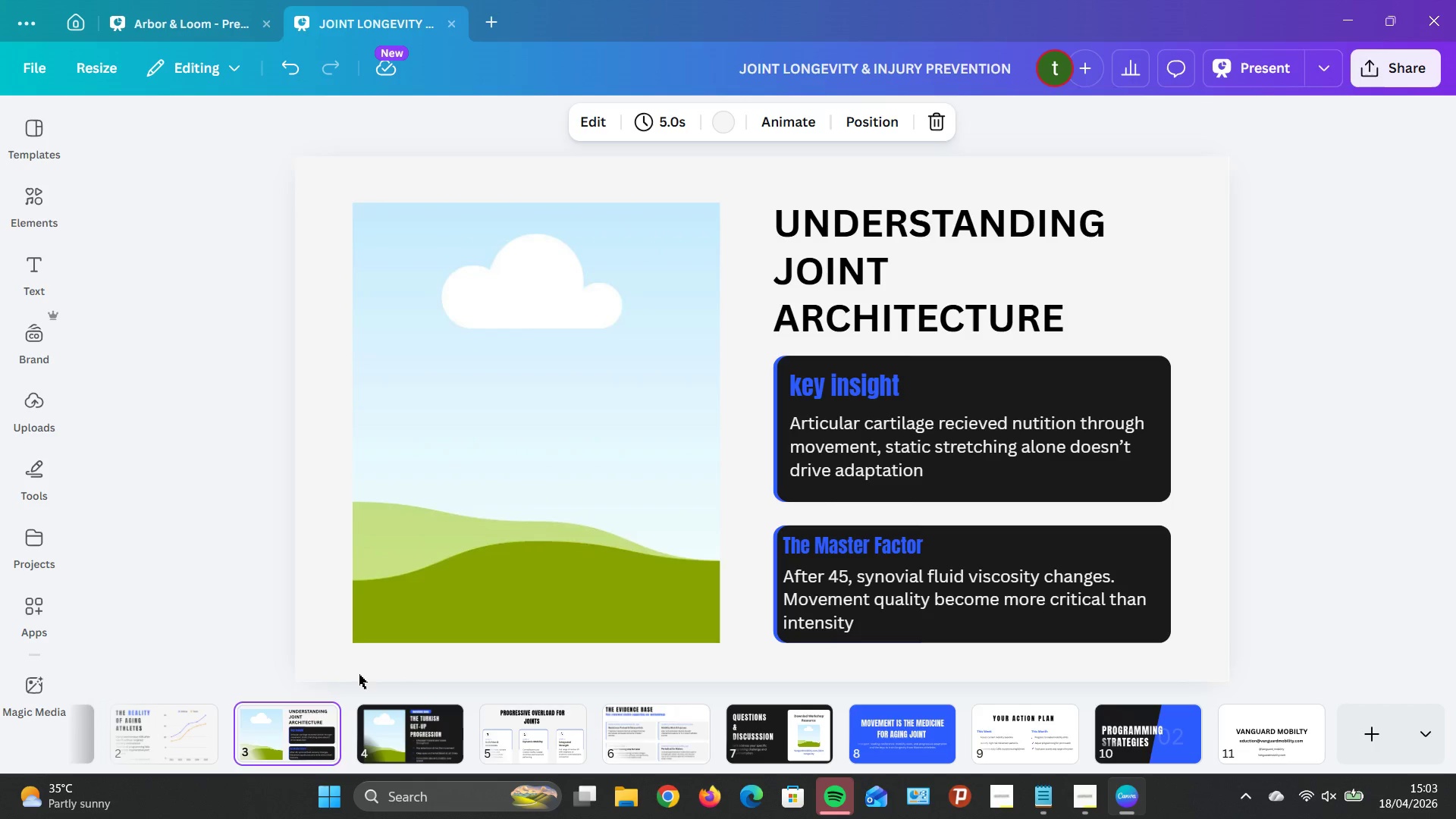 
left_click([550, 732])
 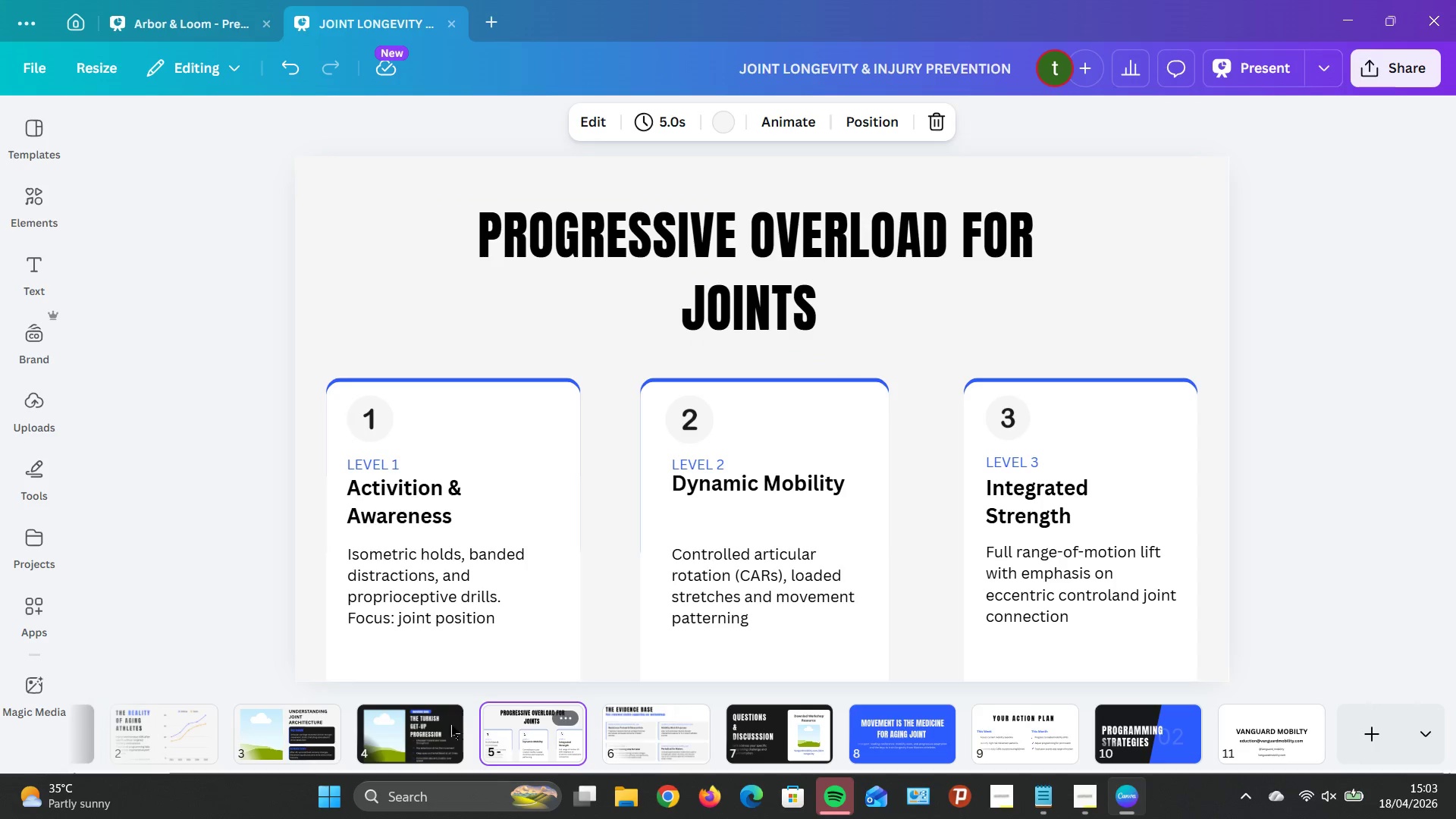 
mouse_move([384, 710])
 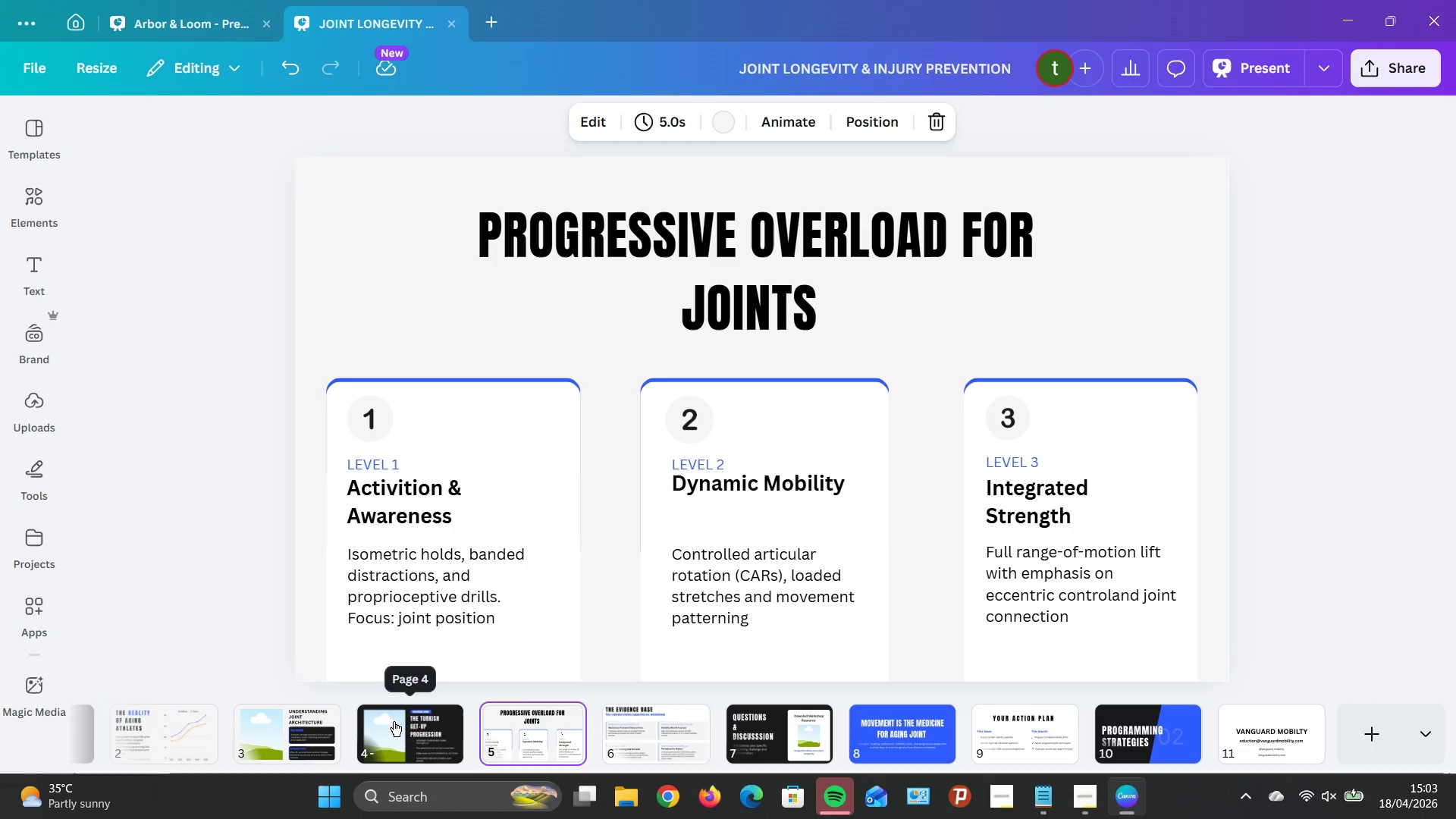 
mouse_move([401, 715])
 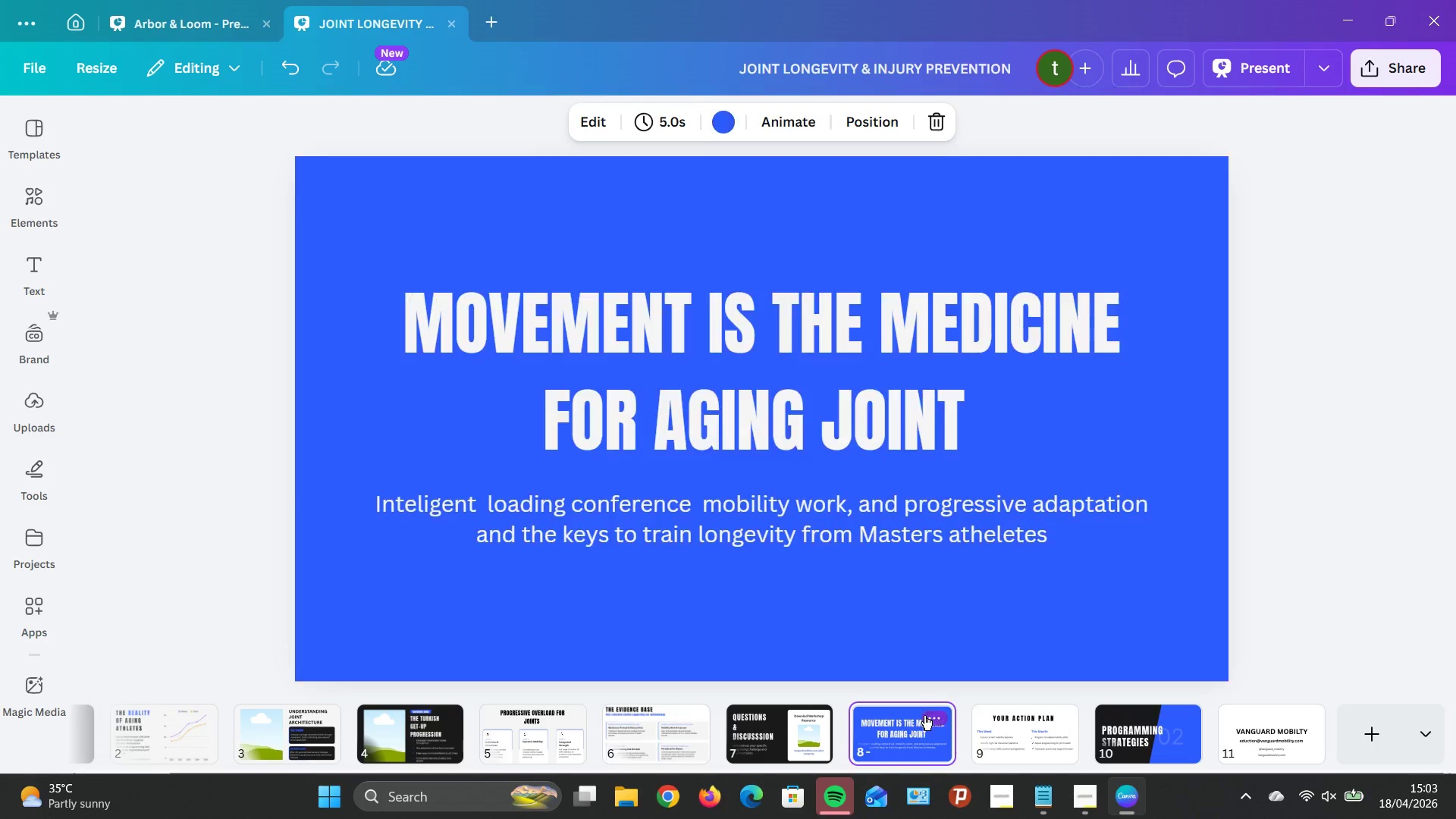 
left_click([1071, 414])
 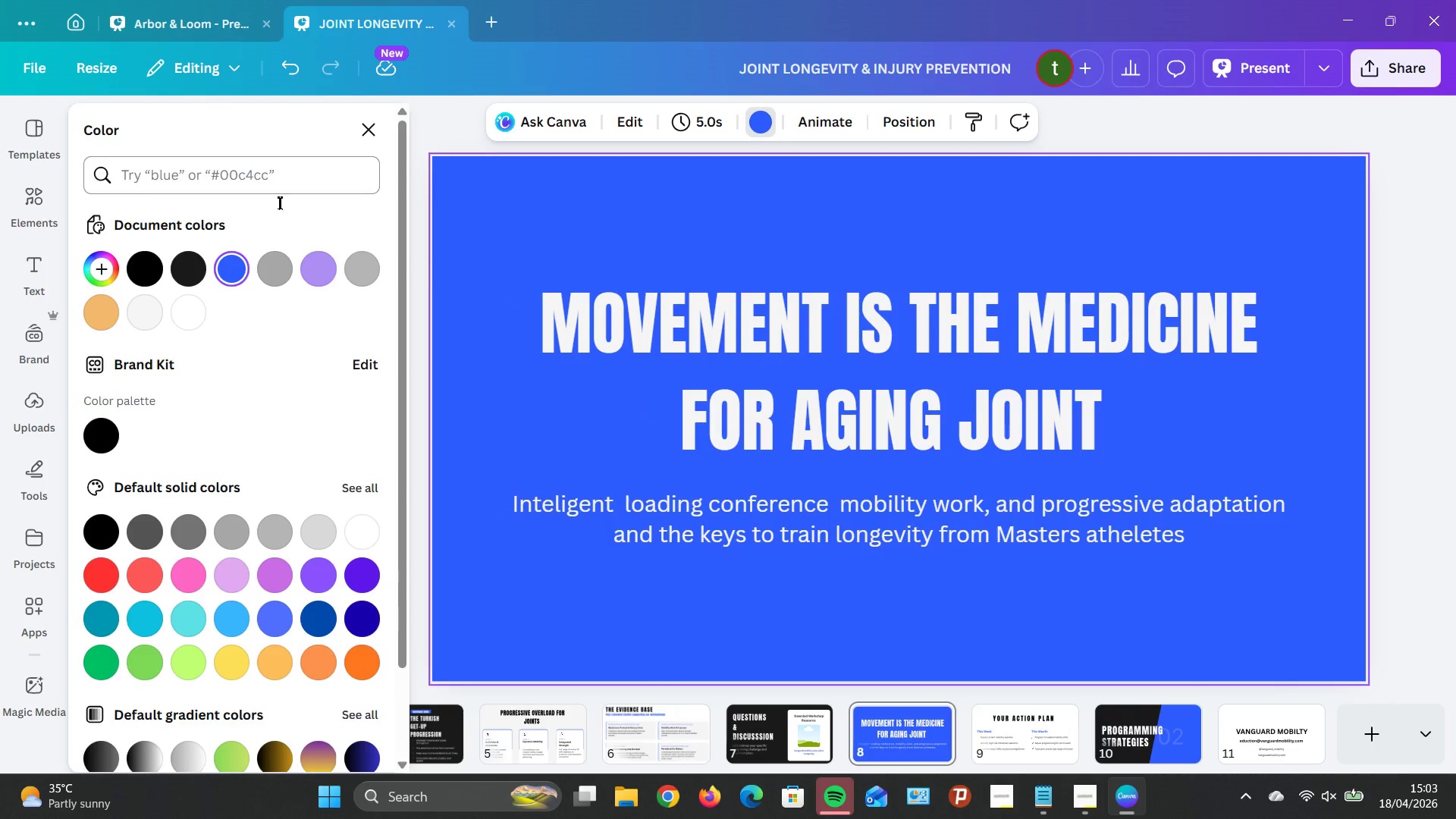 
wait(5.12)
 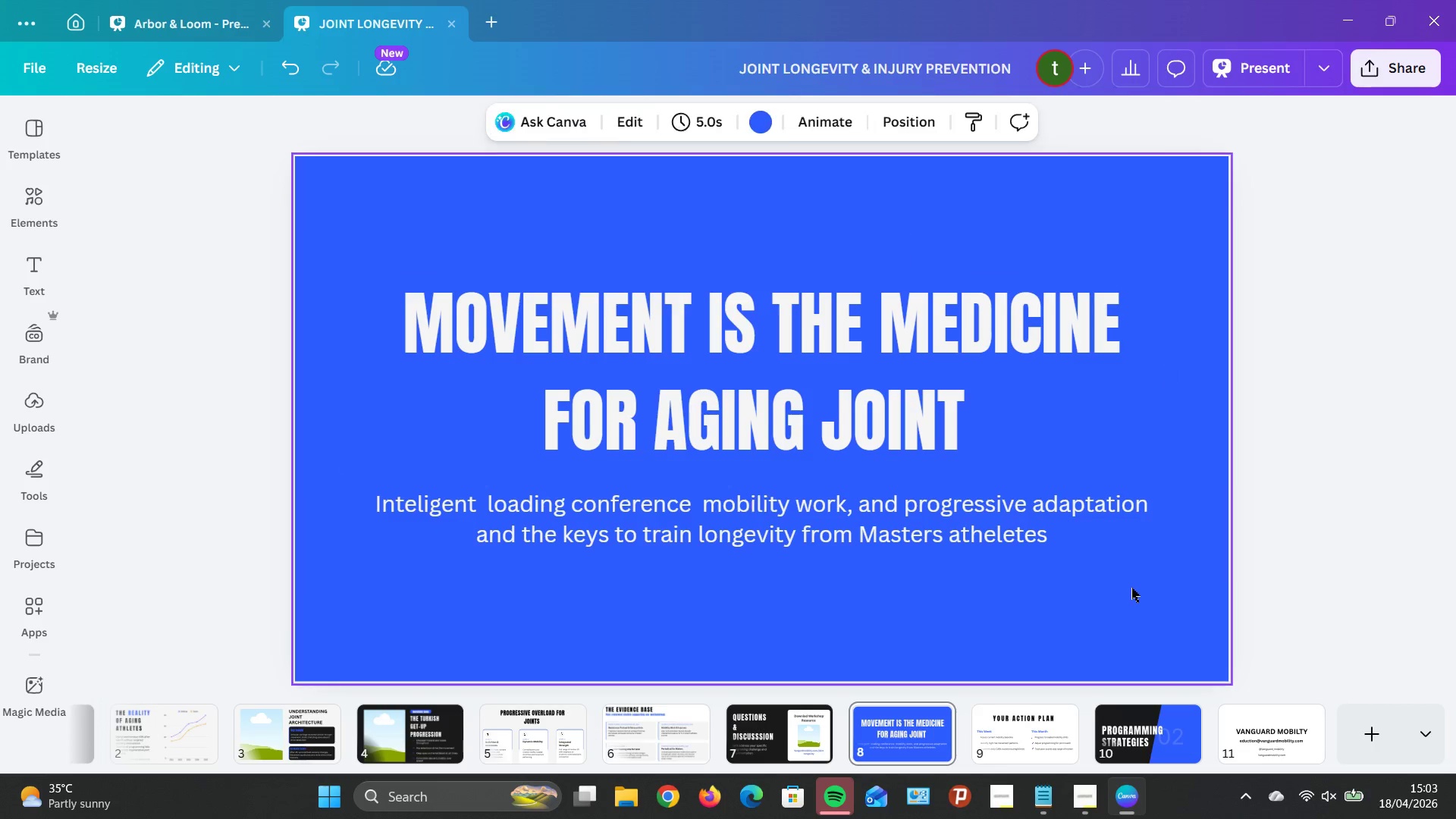 
left_click([196, 263])
 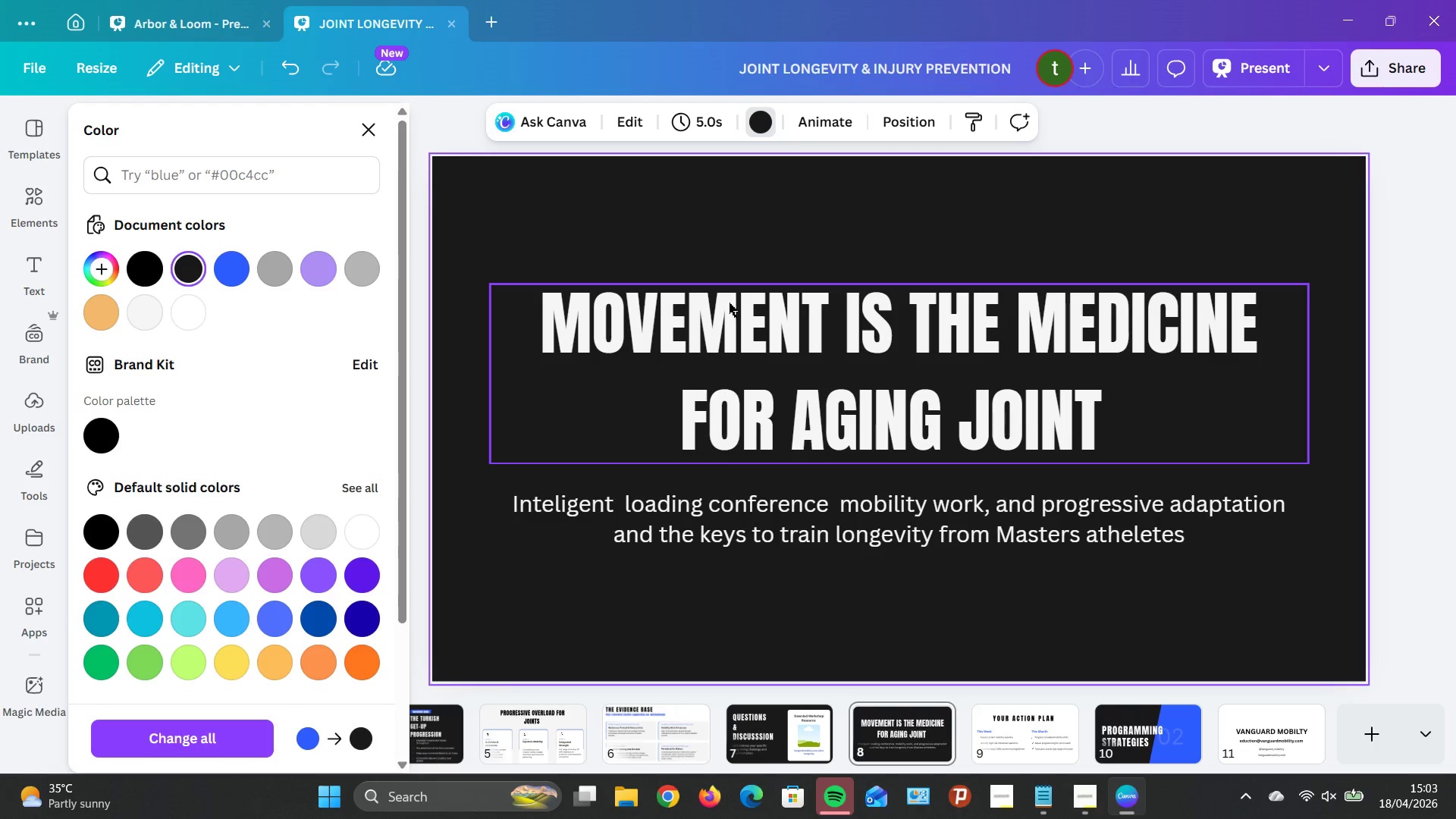 
wait(32.03)
 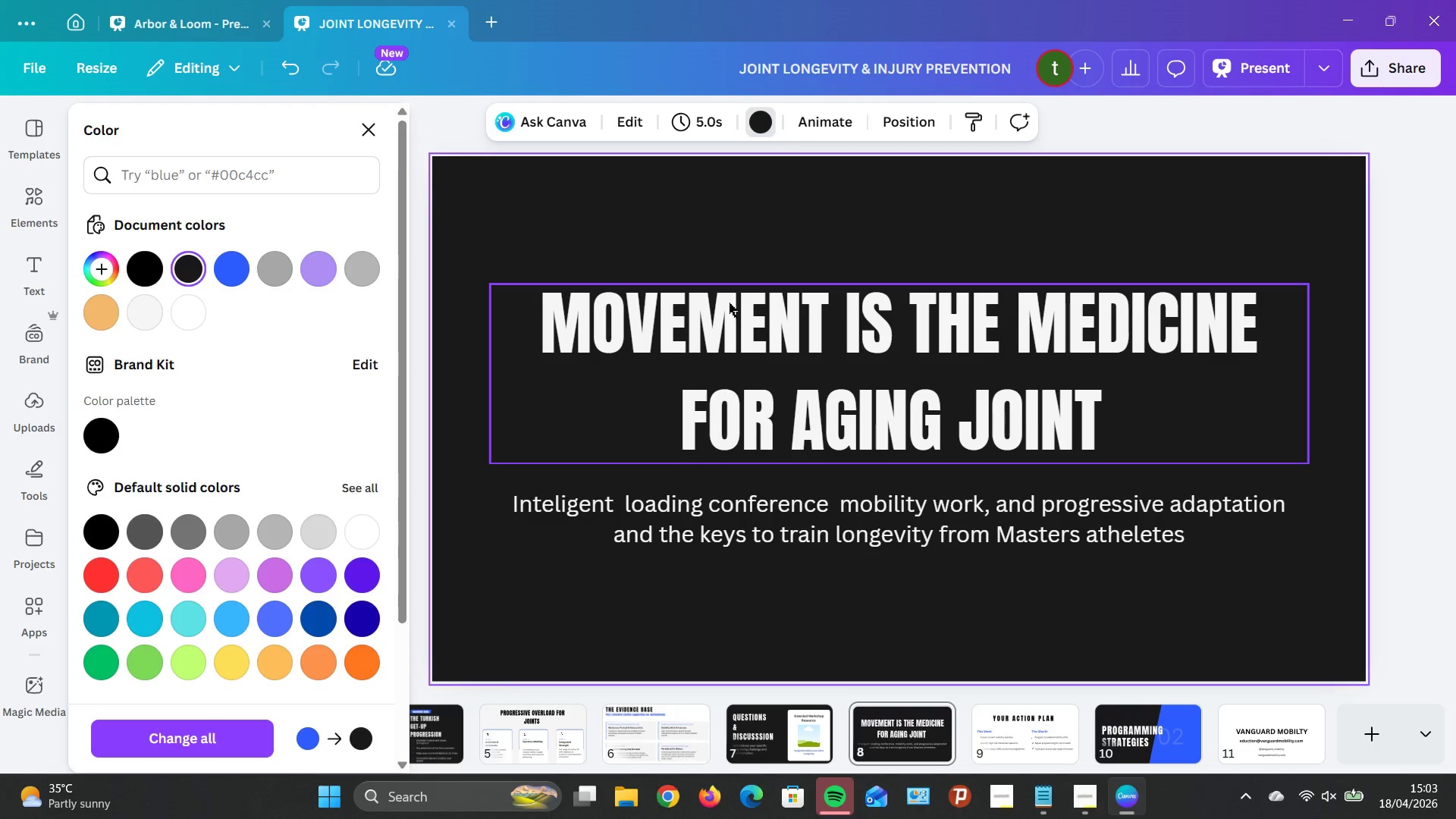 
left_click([228, 283])
 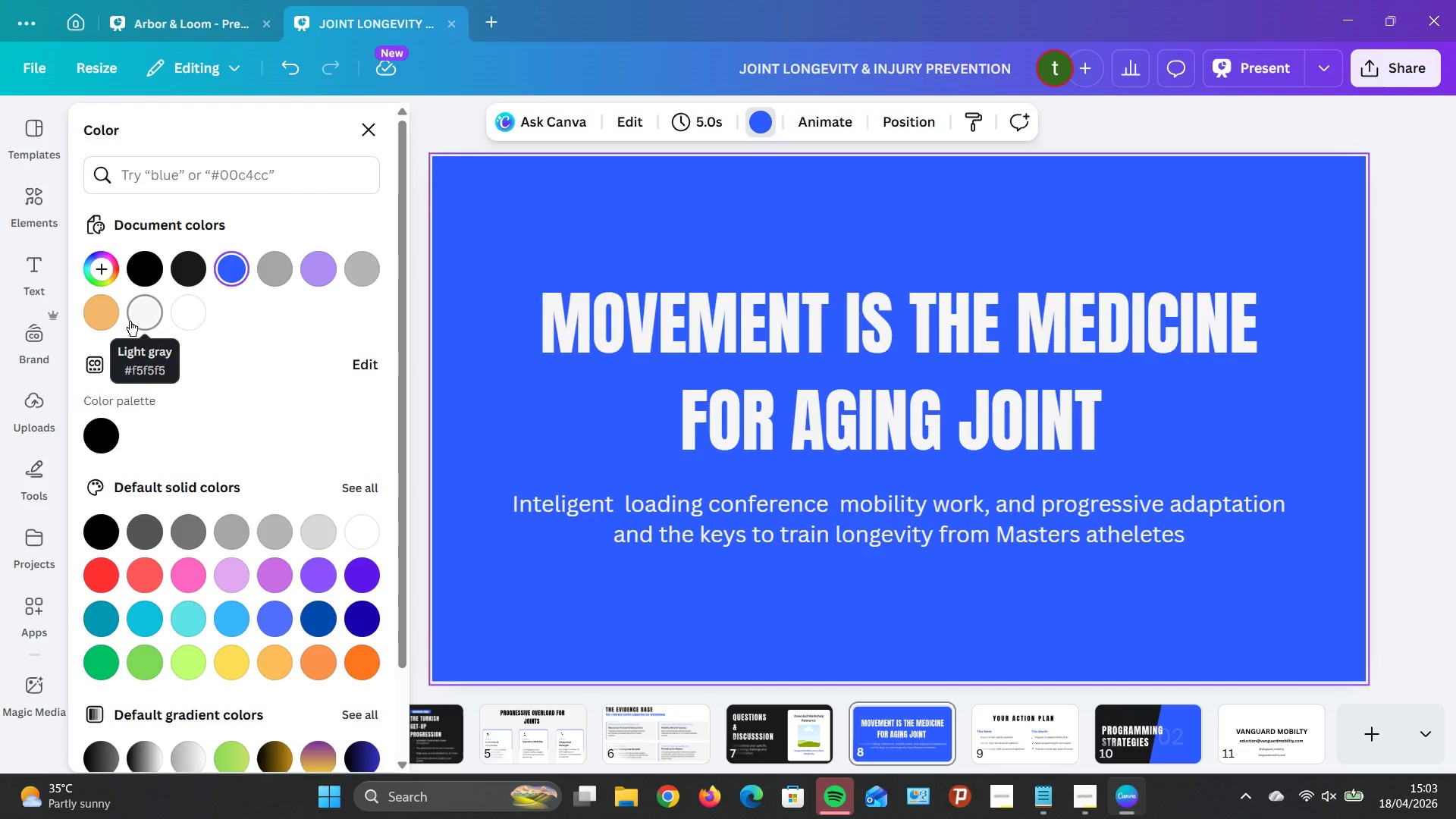 
left_click([131, 318])
 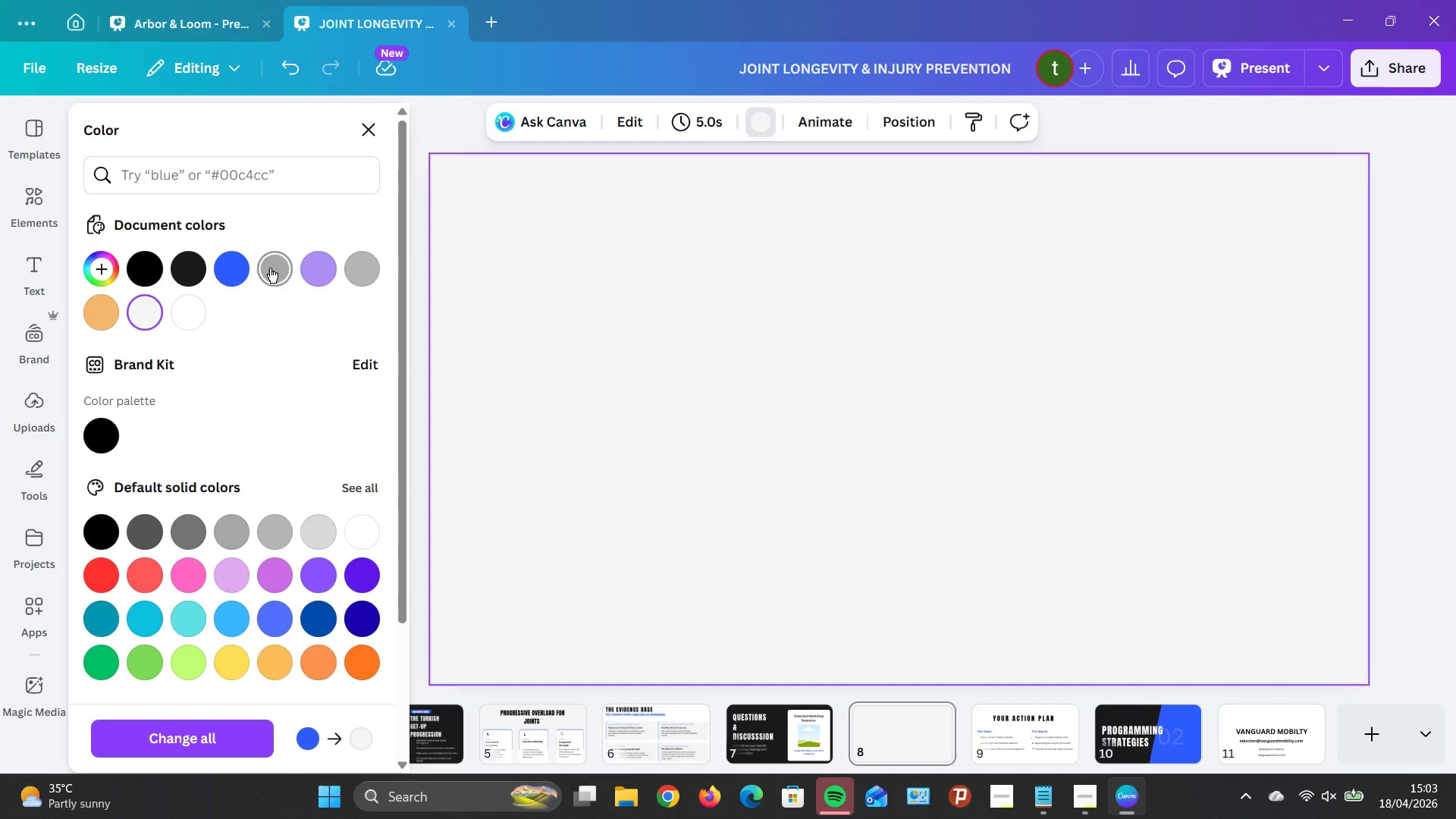 
left_click([275, 264])
 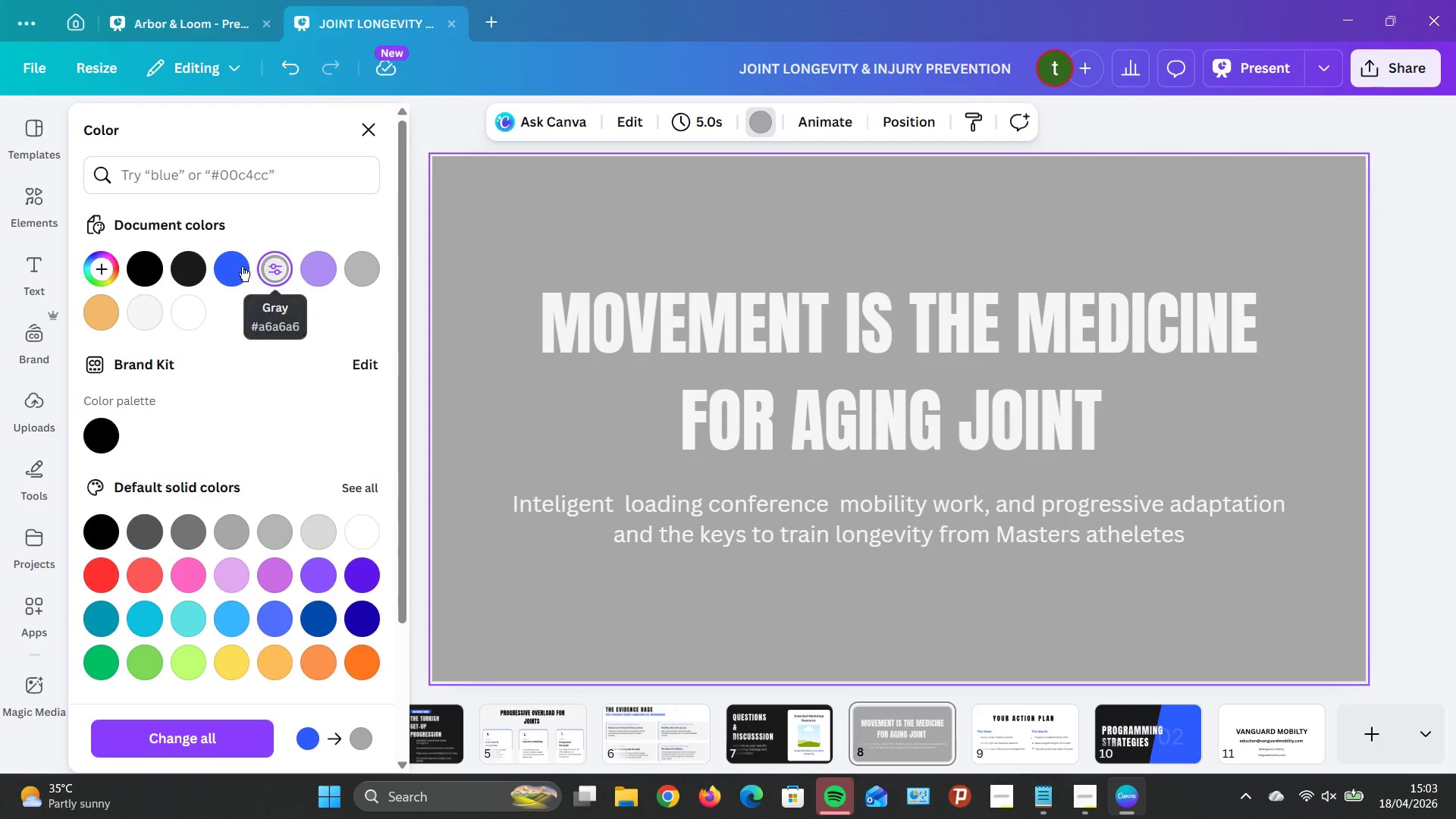 
mouse_move([236, 246])
 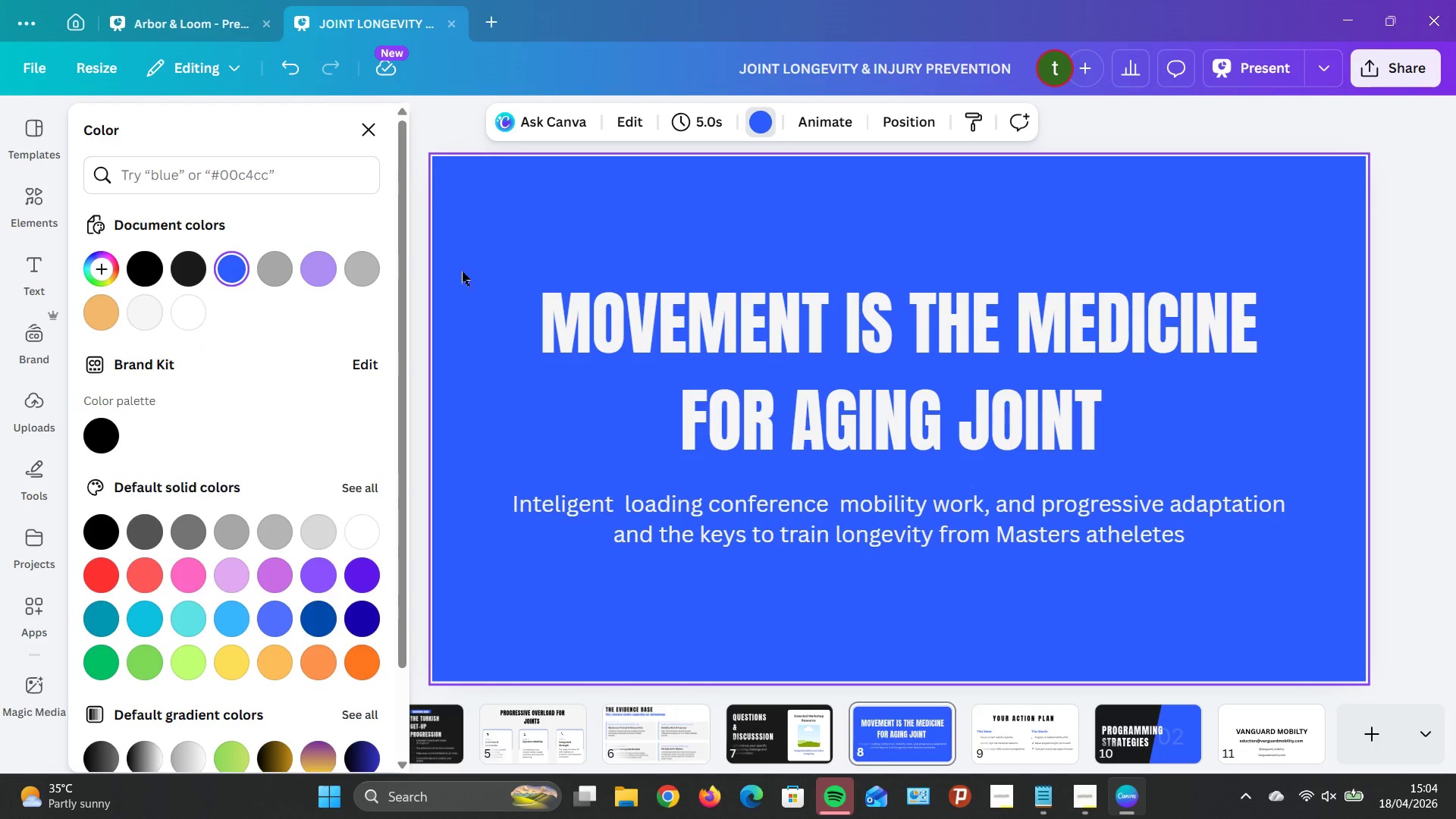 
wait(6.11)
 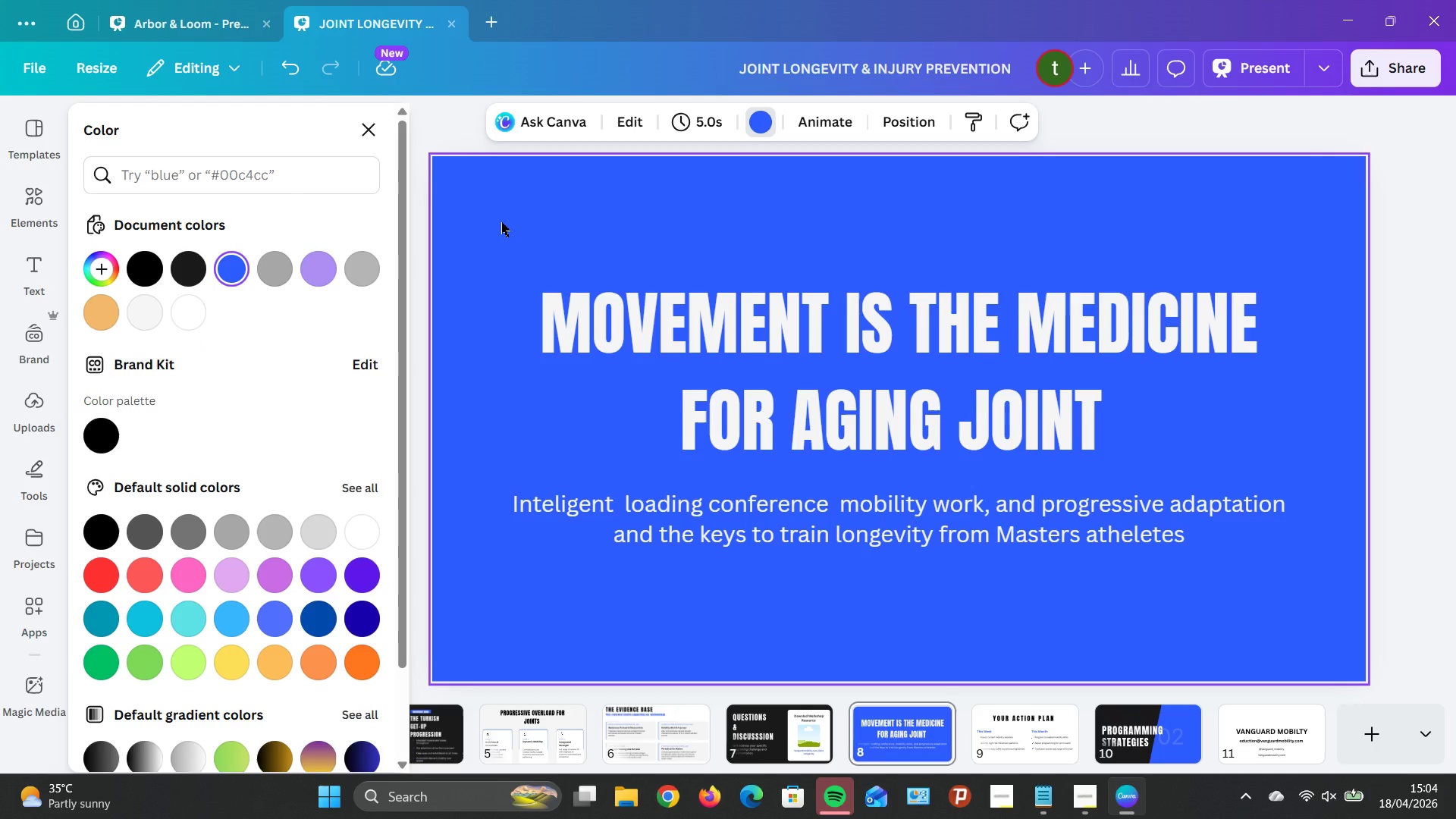 
left_click([279, 272])
 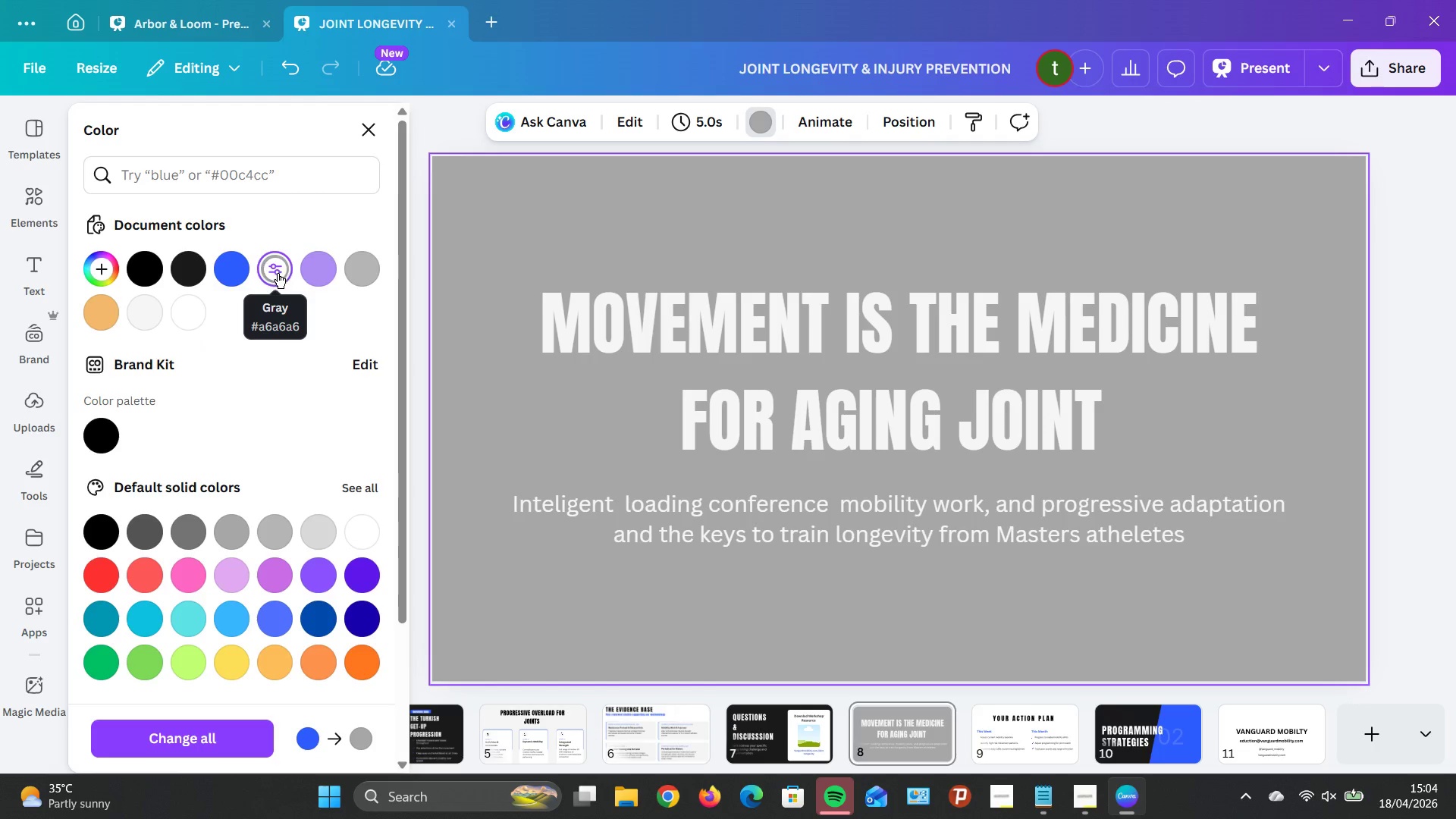 
left_click([234, 268])
 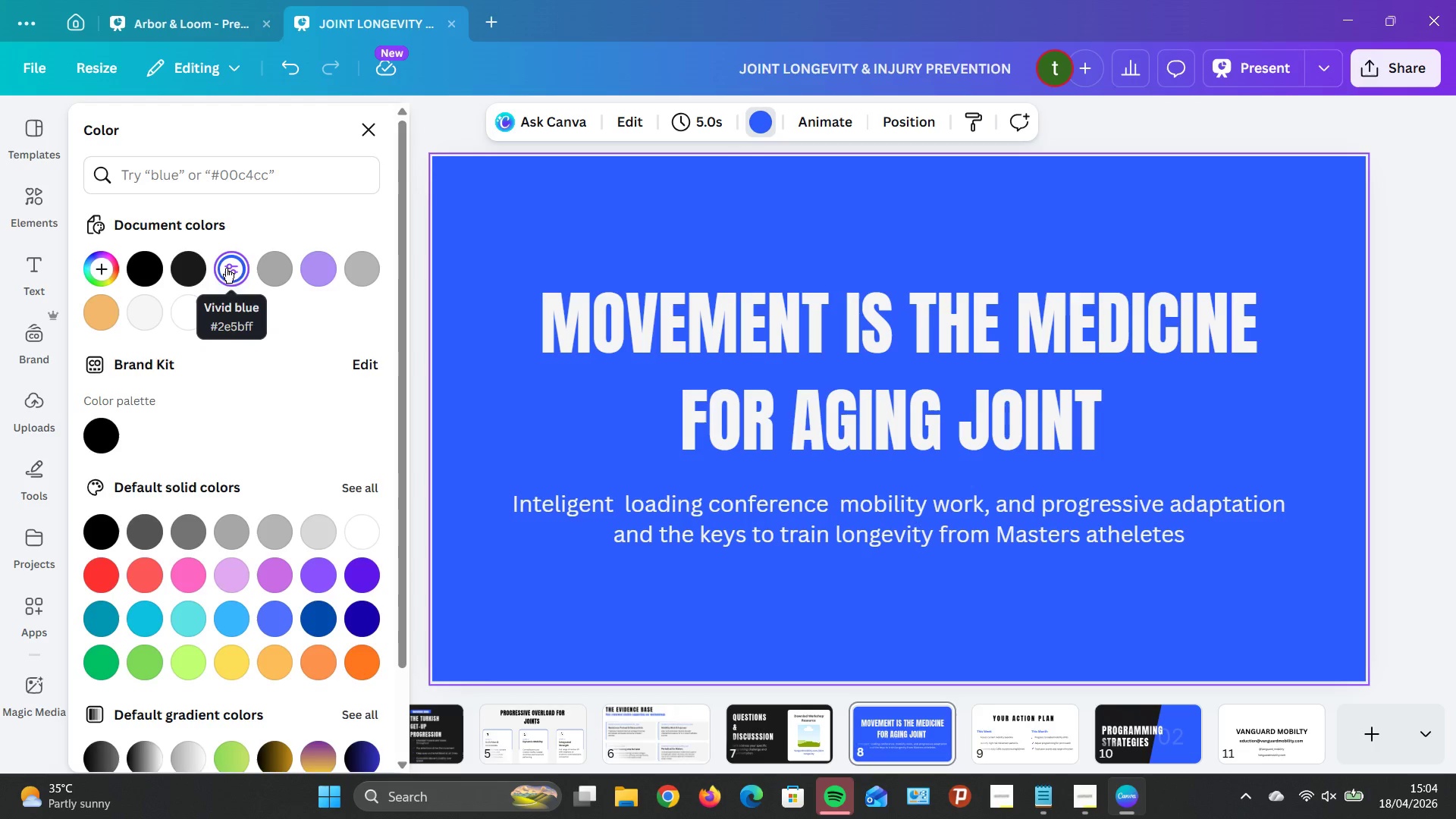 
left_click([193, 271])
 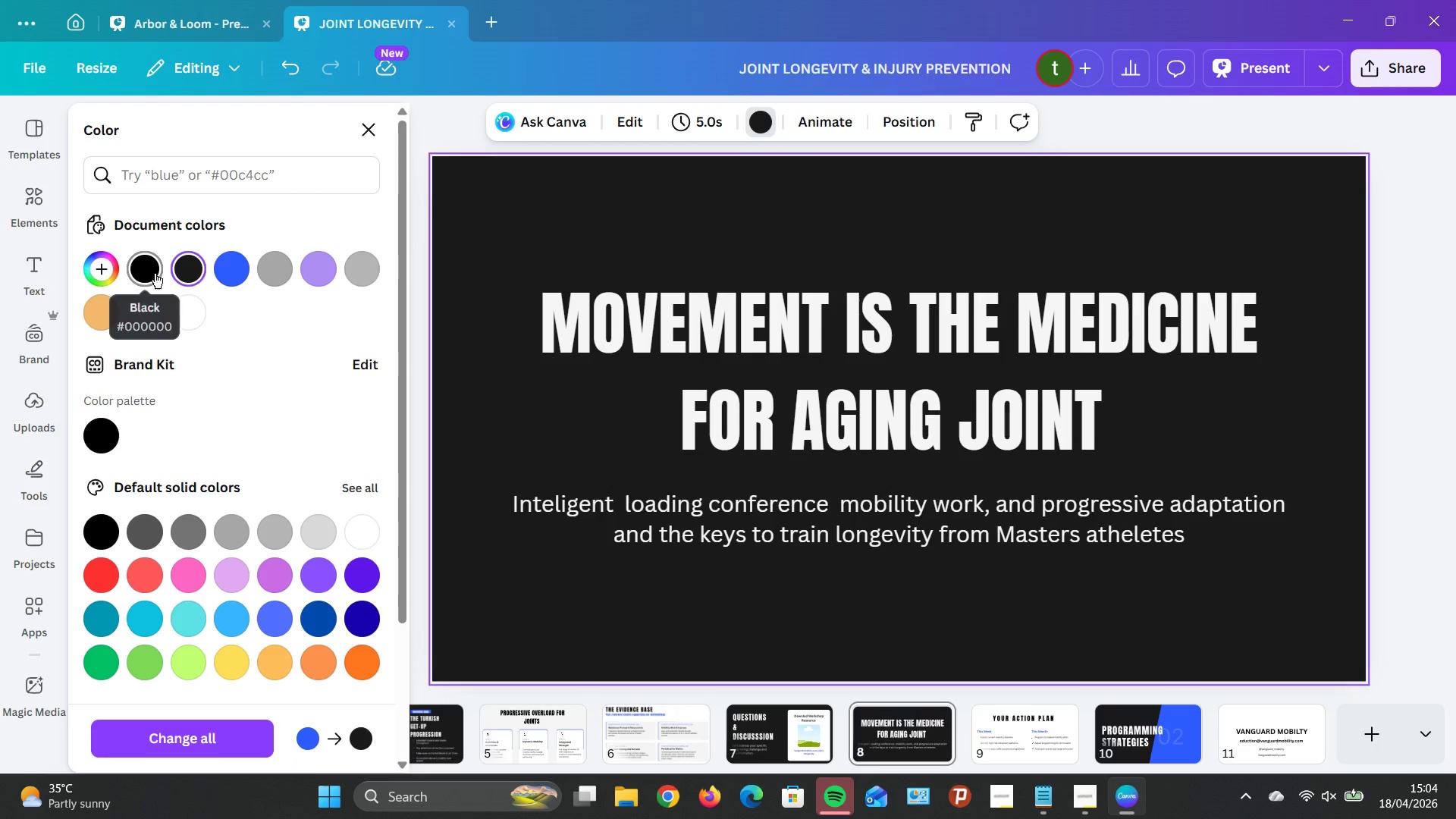 
left_click([239, 279])
 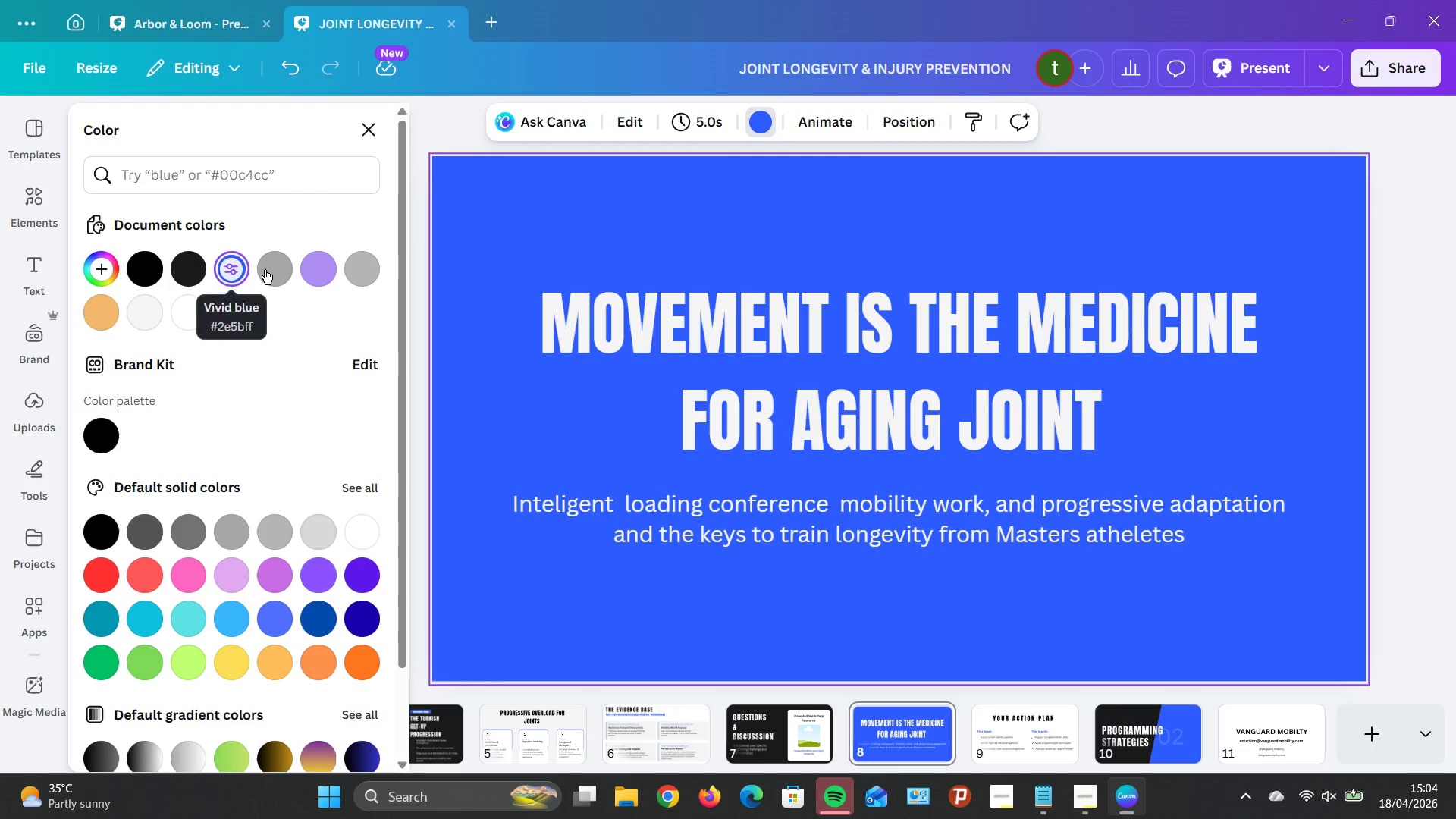 
mouse_move([224, 269])
 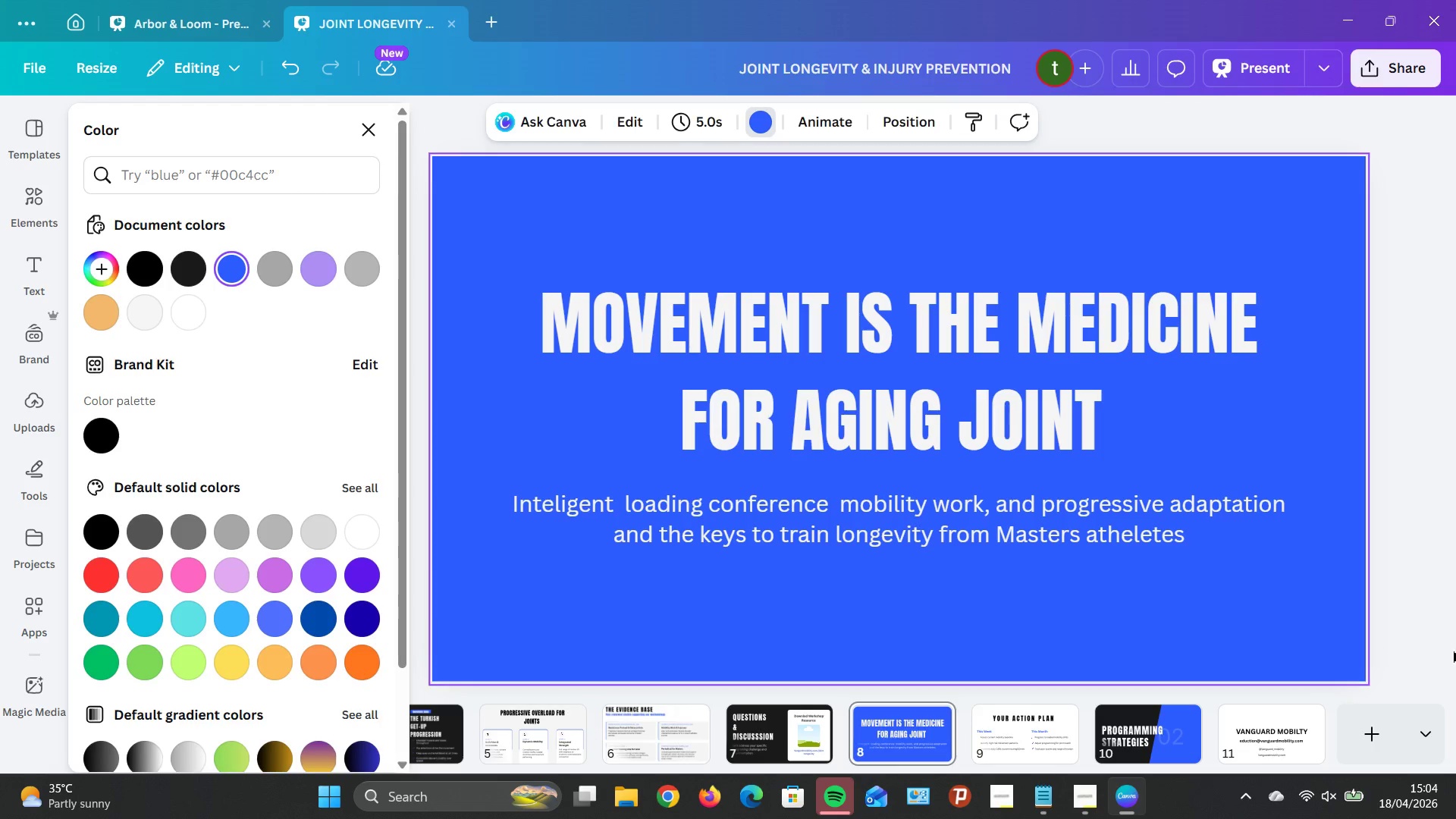 
left_click([1398, 576])
 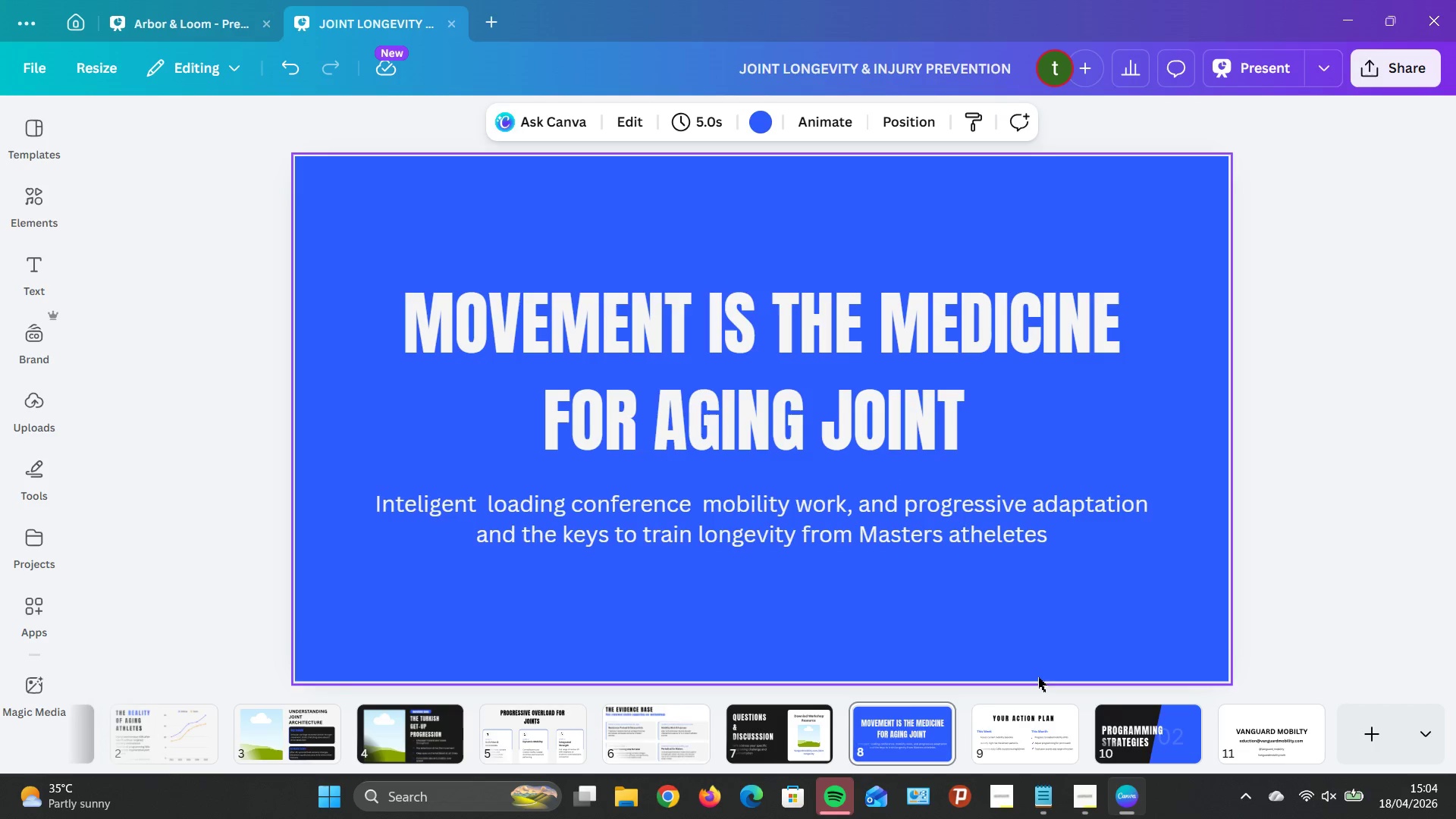 
wait(25.11)
 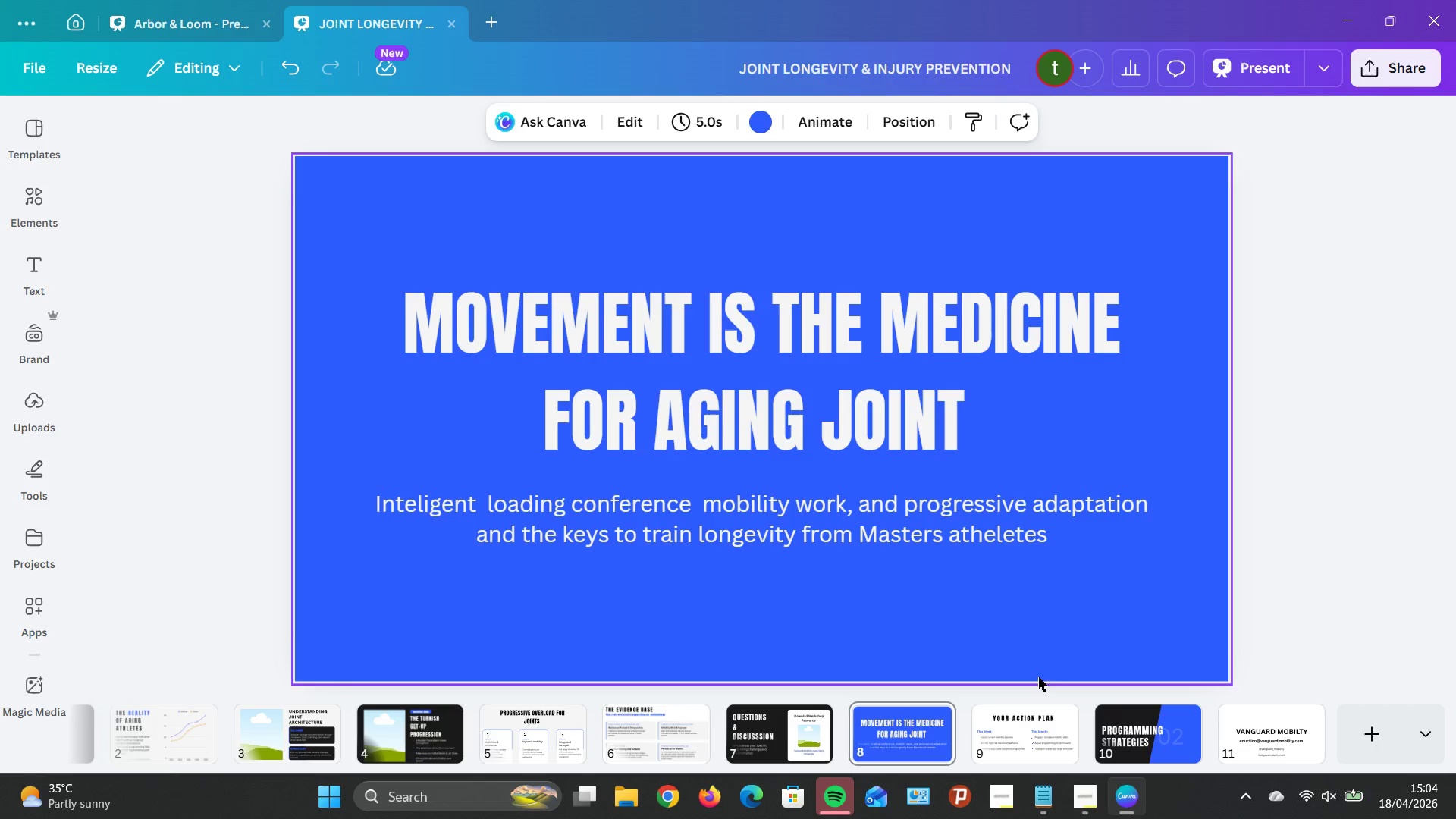 
left_click([149, 726])
 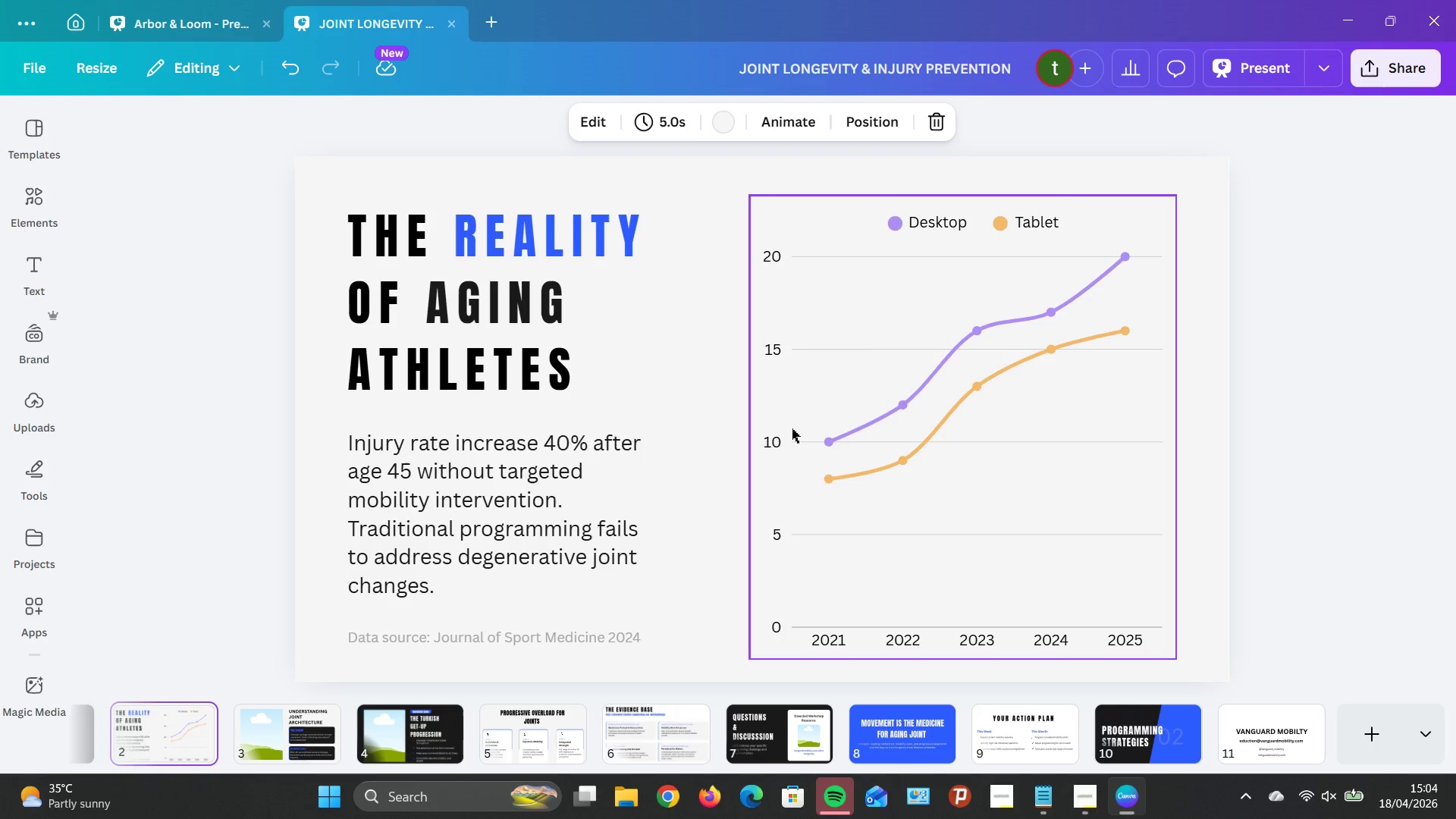 
wait(9.8)
 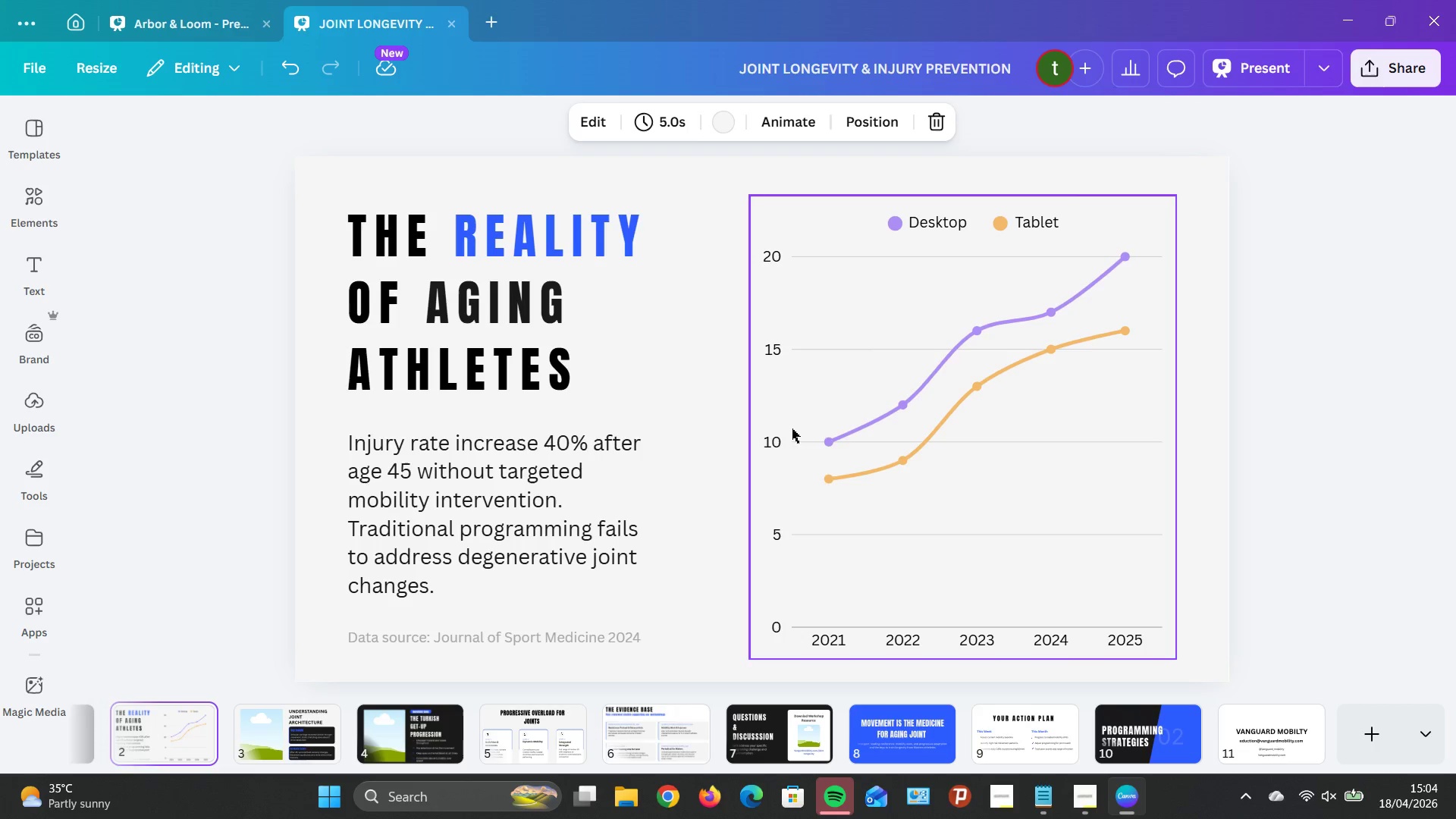 
double_click([979, 502])
 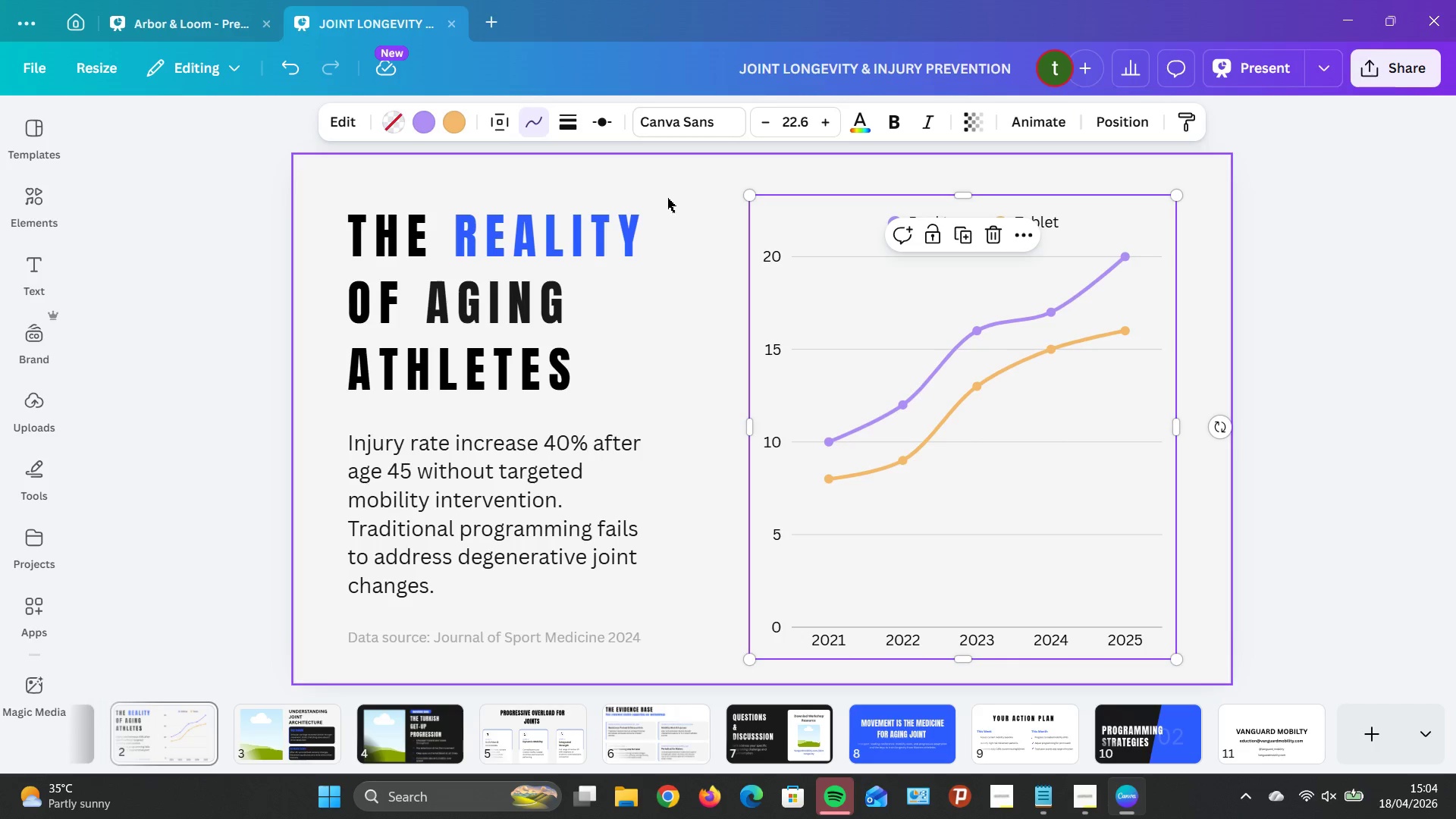 
left_click([328, 112])
 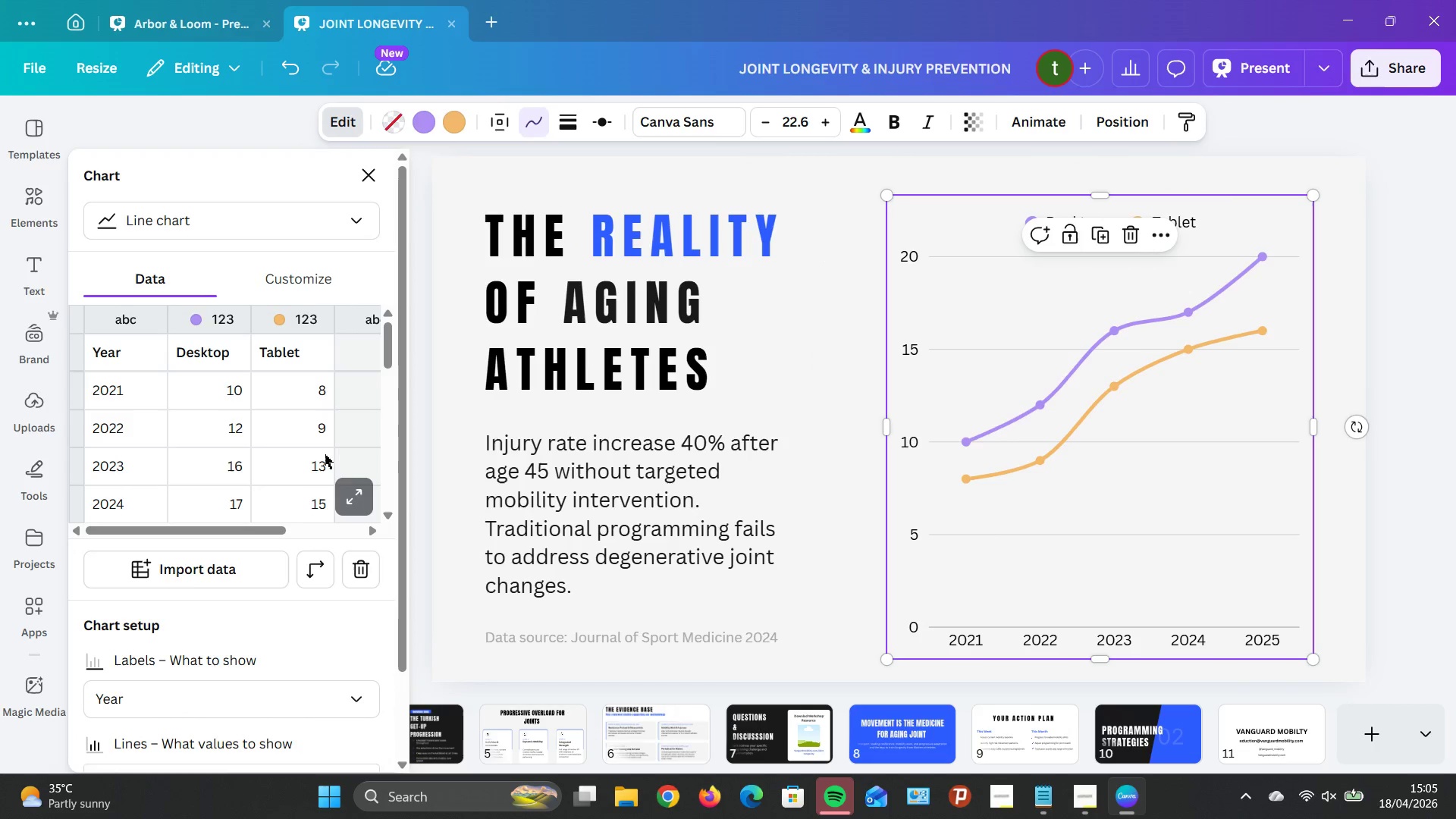 
scroll: coordinate [259, 605], scroll_direction: down, amount: 5.0
 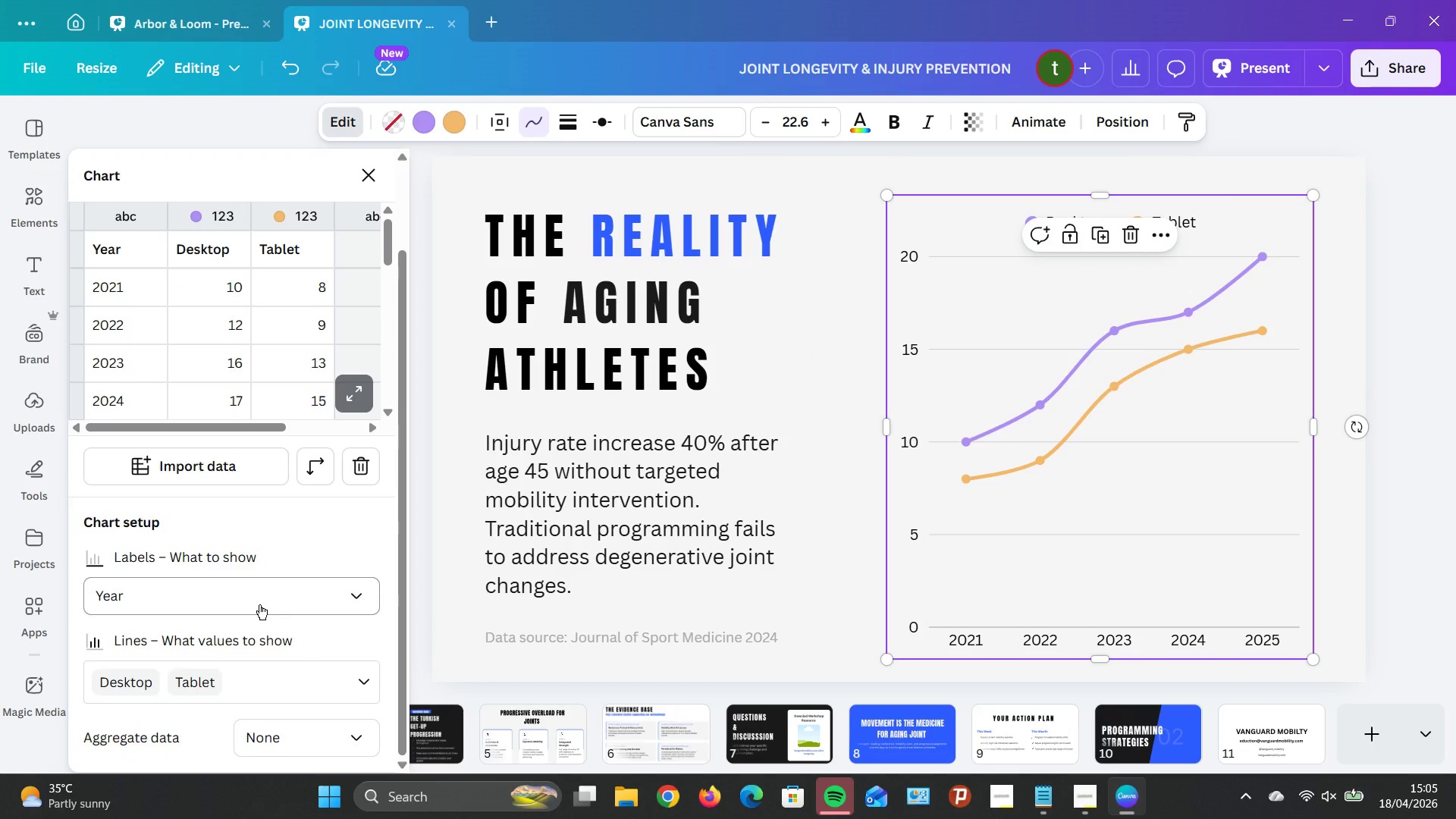 
scroll: coordinate [260, 601], scroll_direction: up, amount: 5.0
 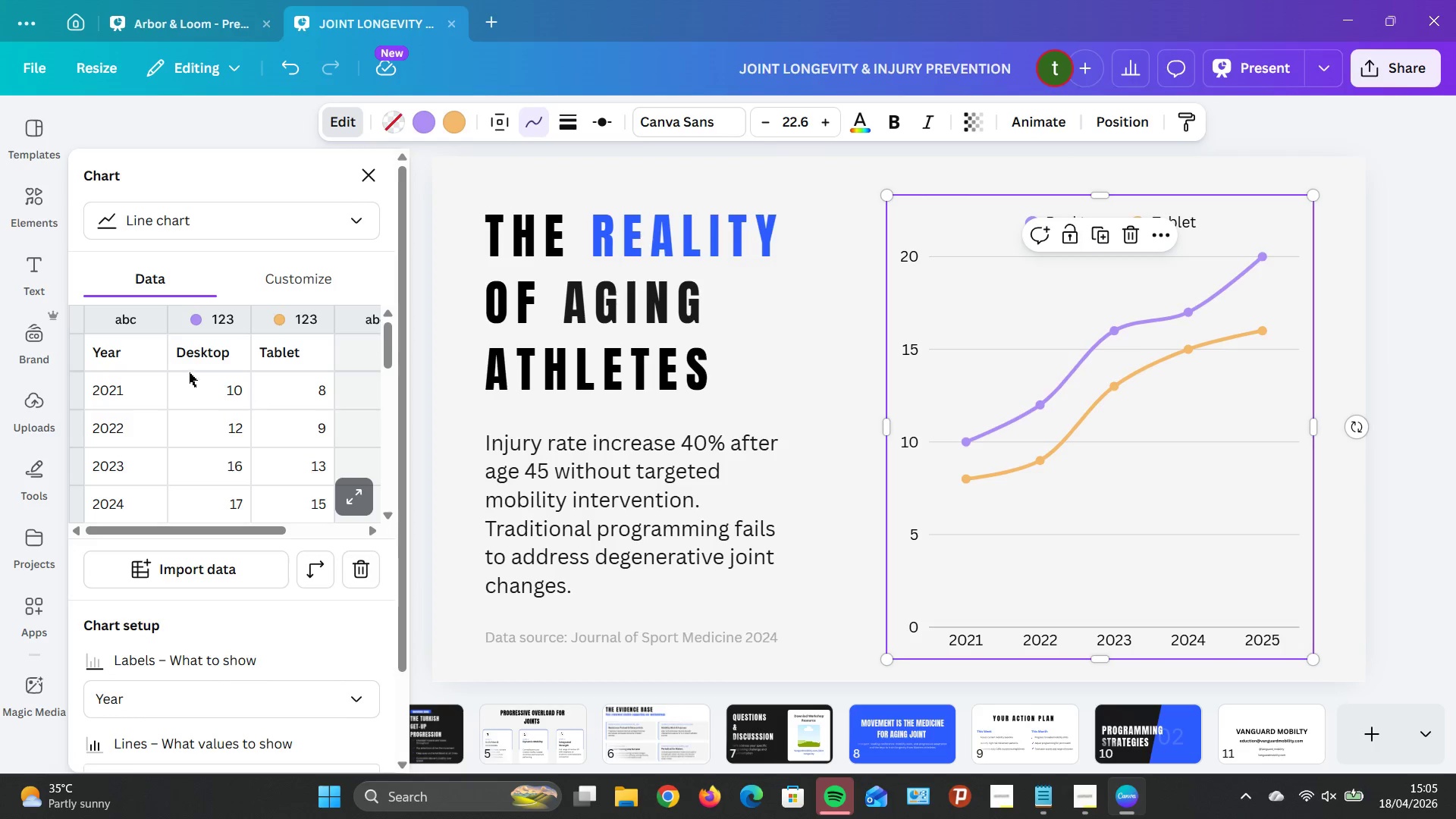 
left_click([132, 396])
 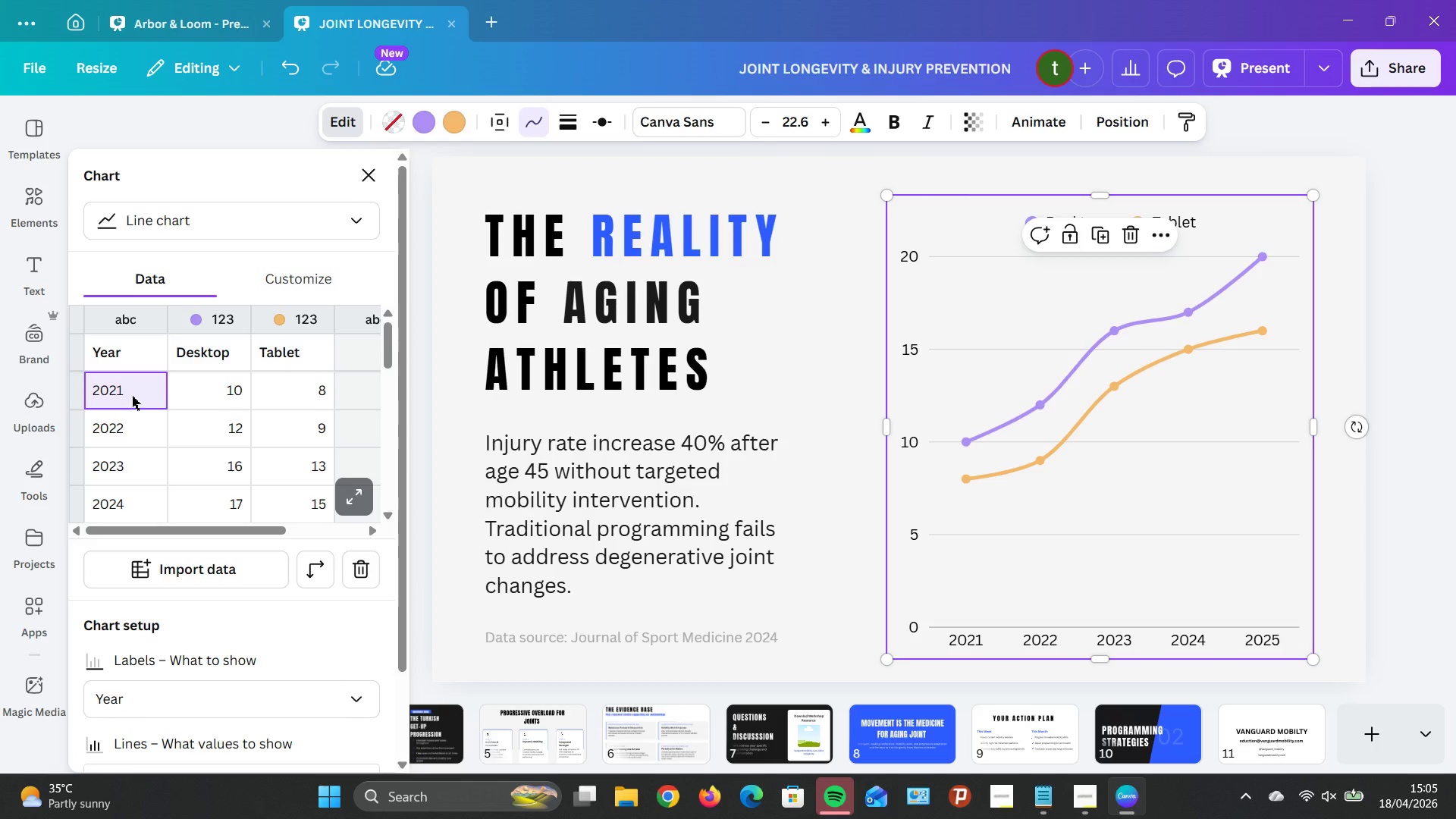 
left_click([132, 396])
 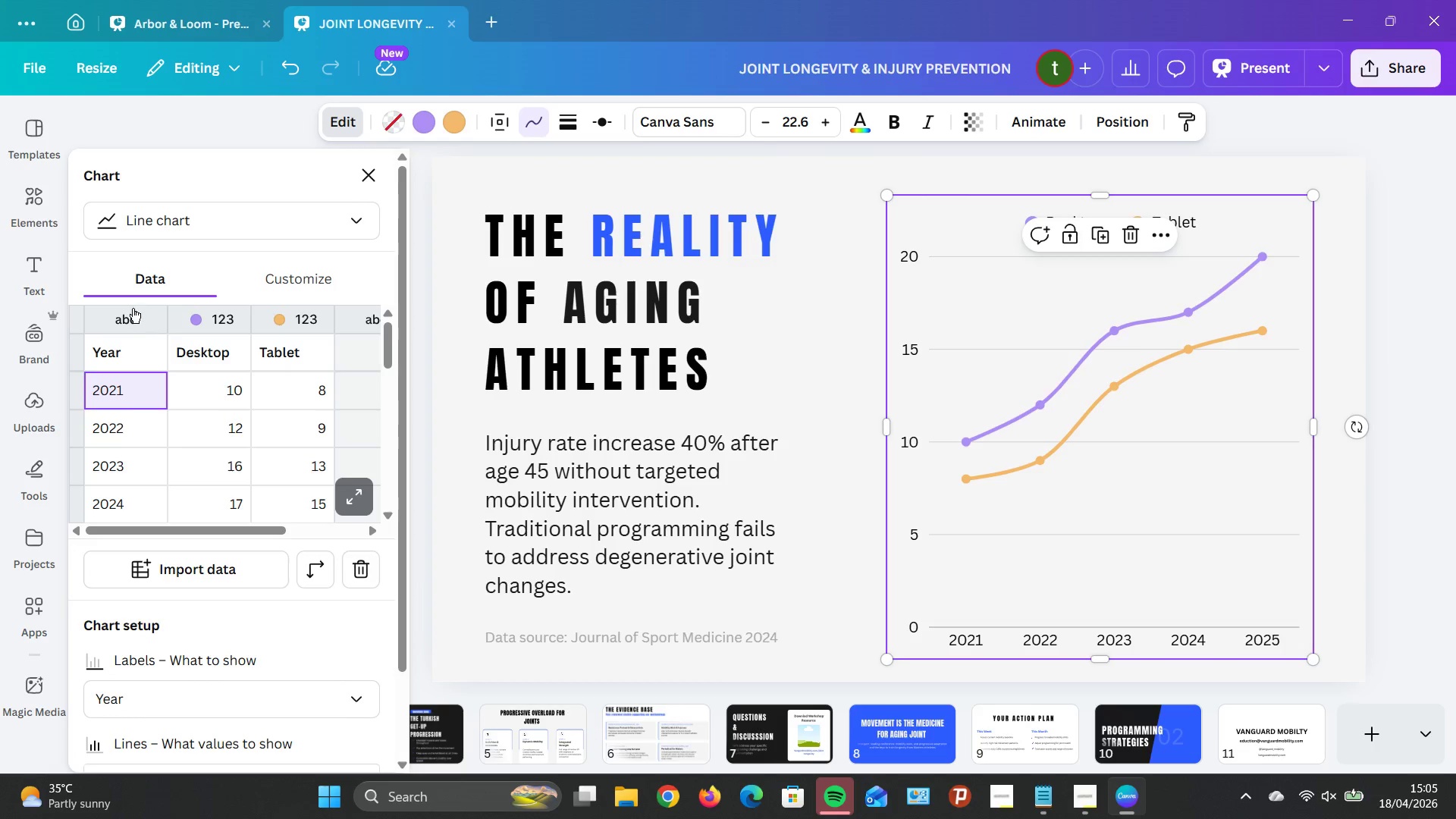 
double_click([133, 308])
 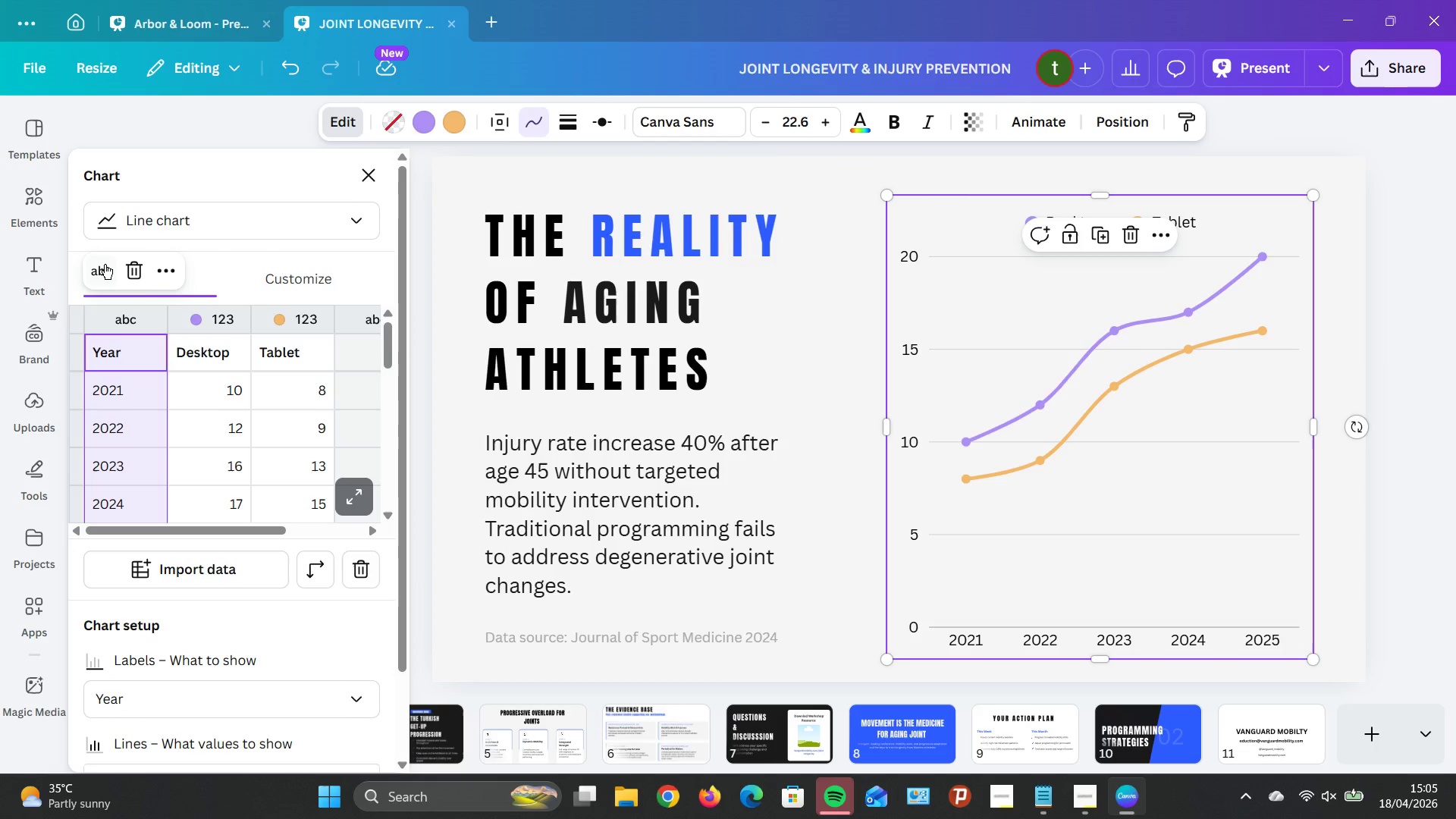 
left_click([101, 265])
 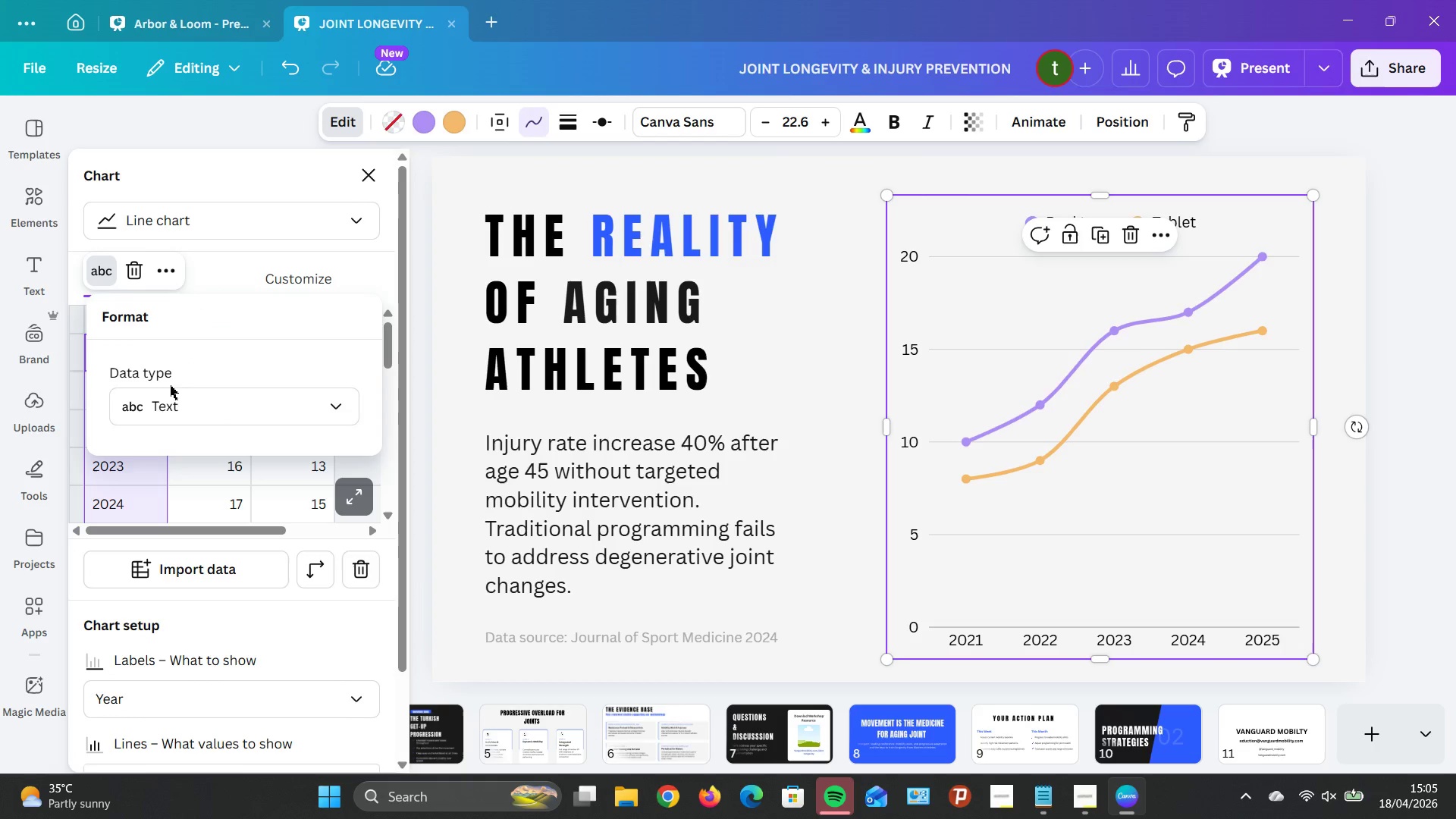 
left_click([198, 415])
 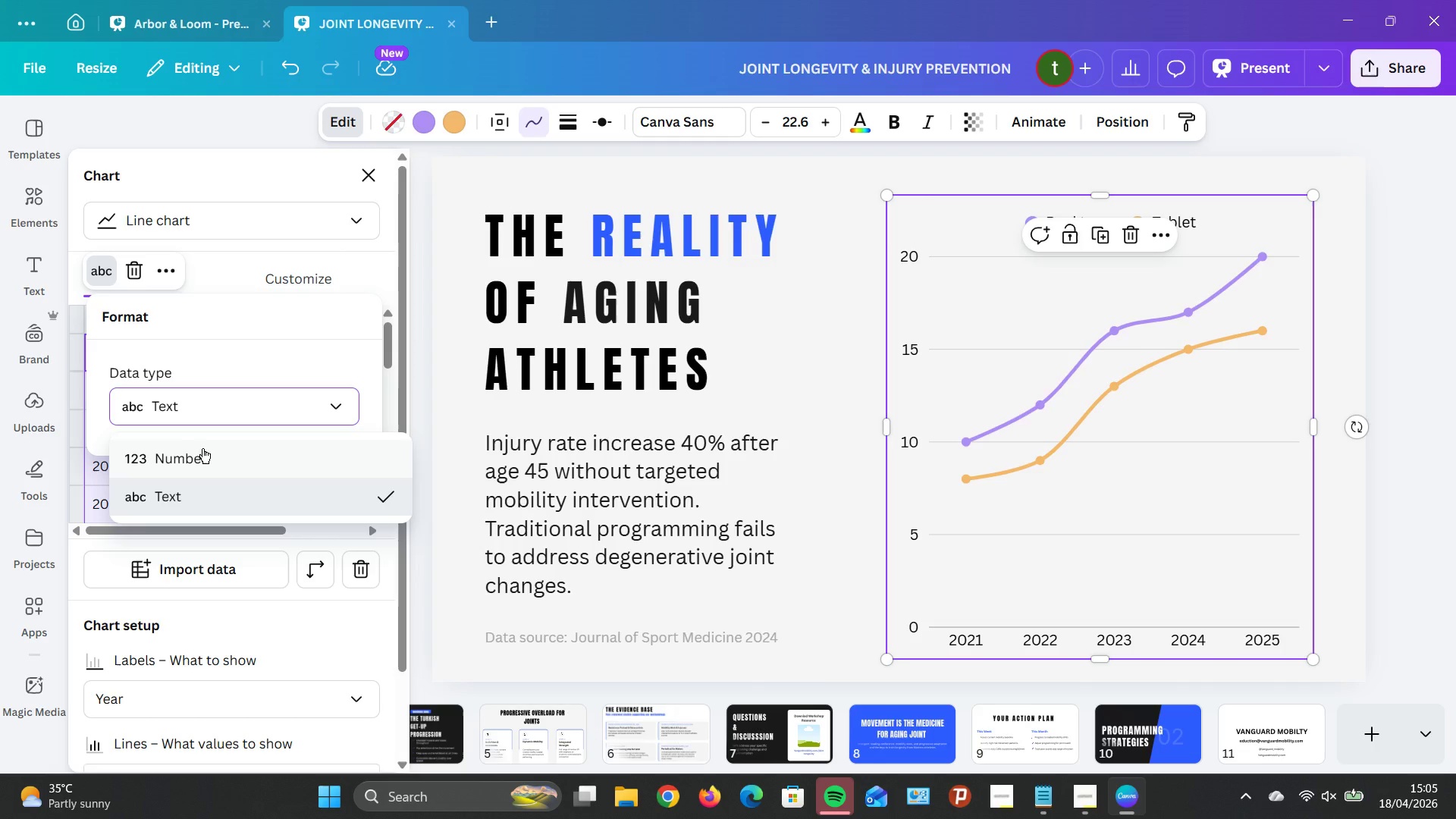 
left_click([206, 457])
 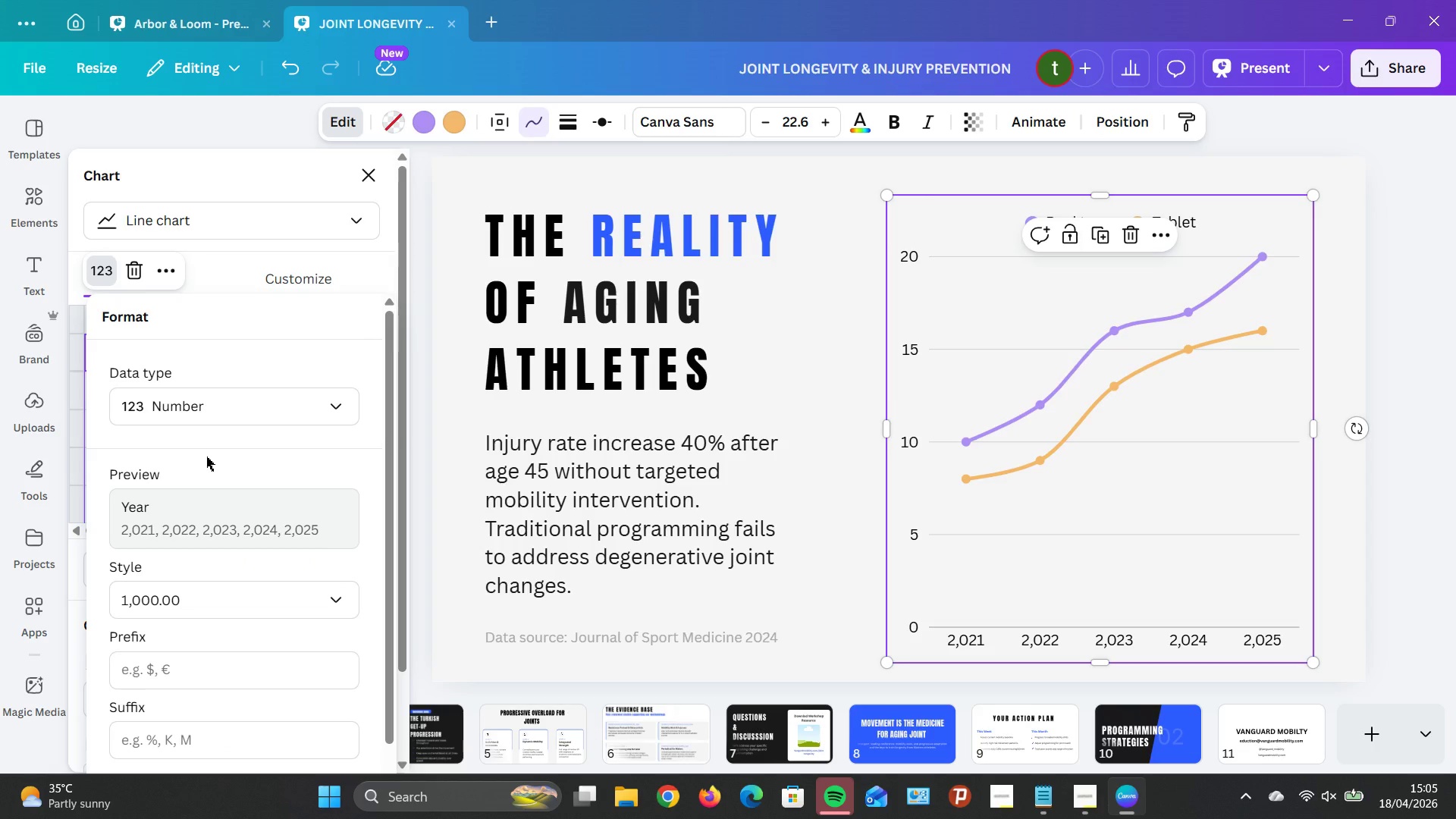 
wait(5.33)
 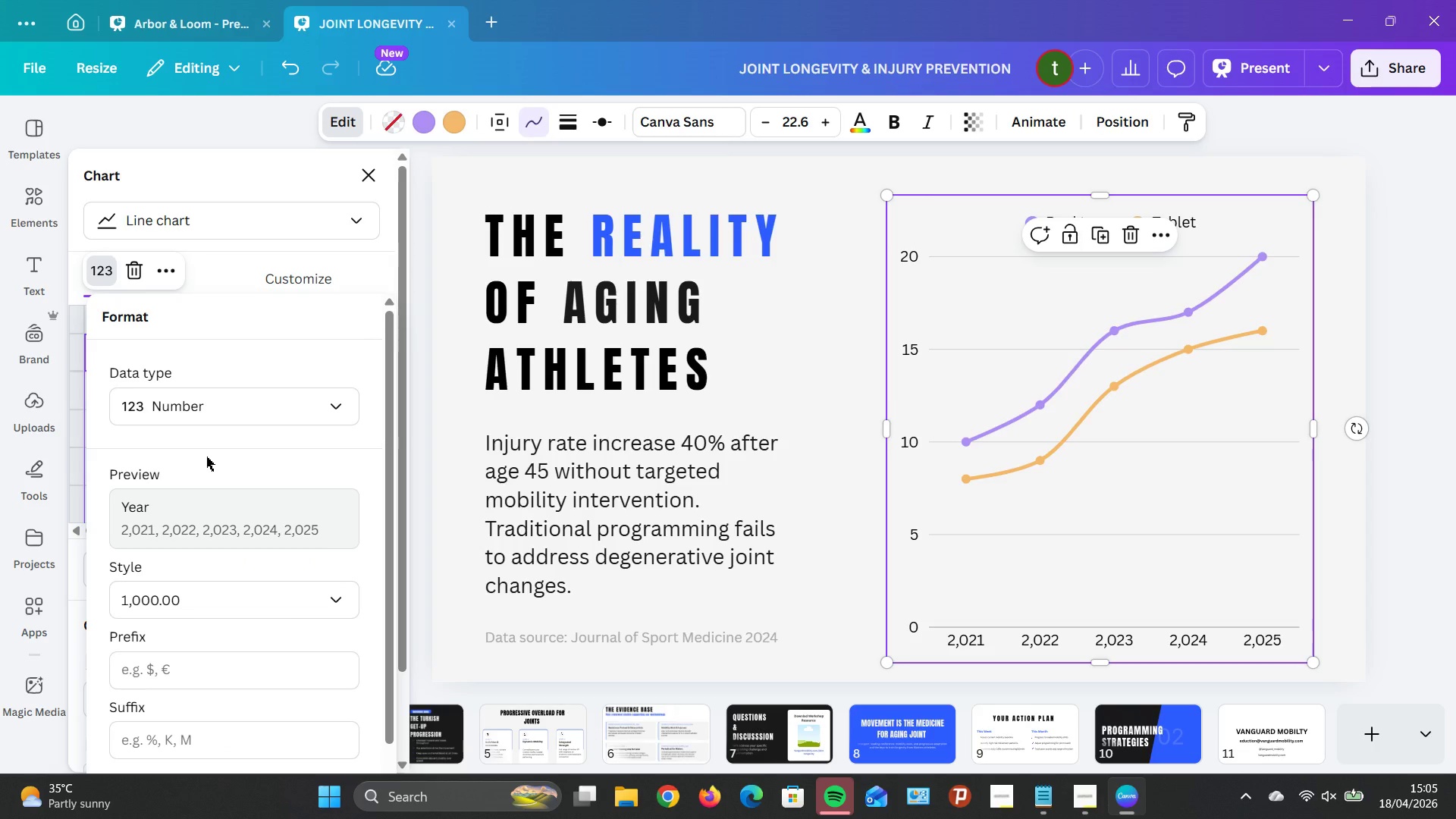 
scroll: coordinate [258, 544], scroll_direction: down, amount: 2.0
 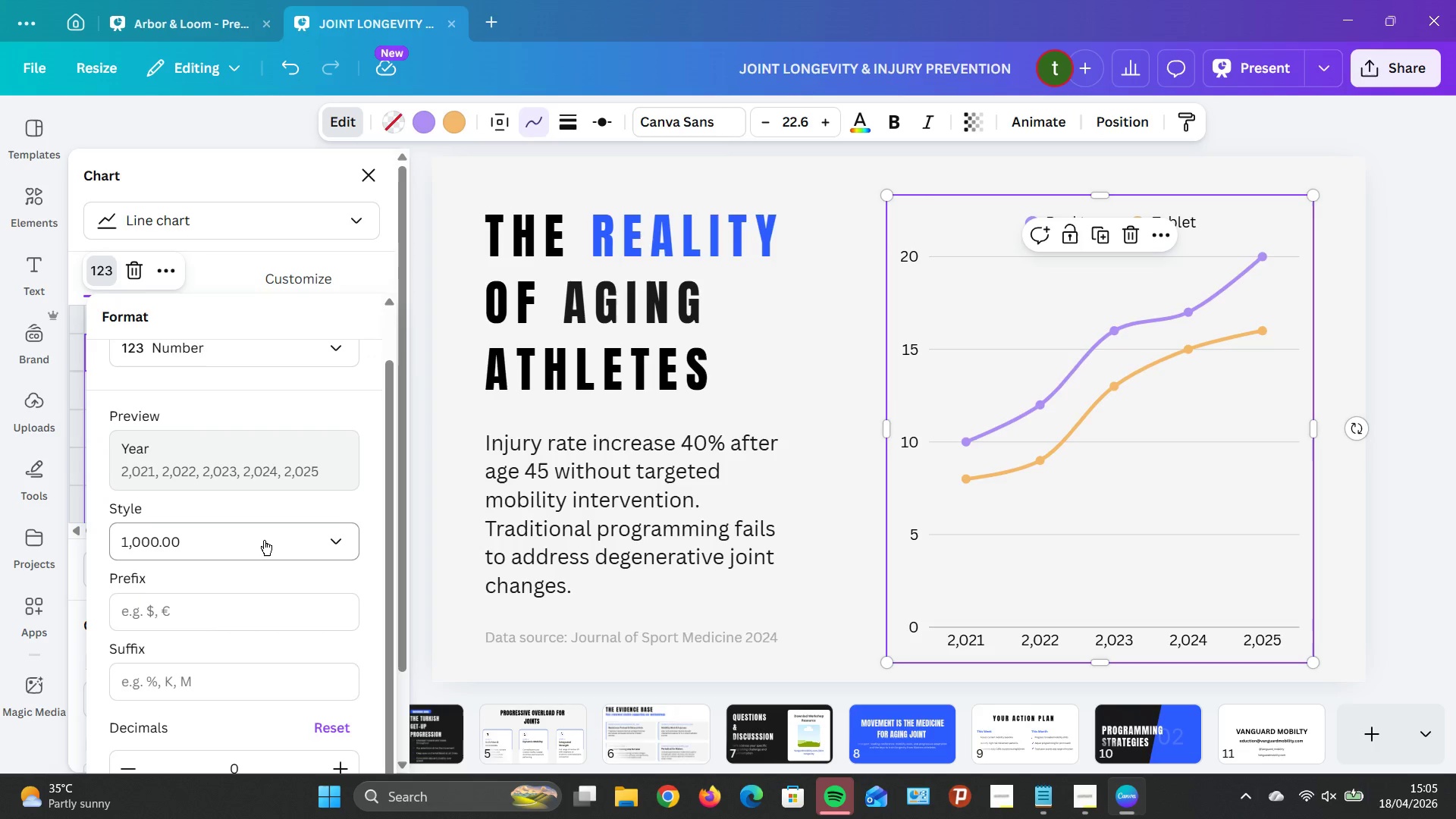 
left_click([264, 540])
 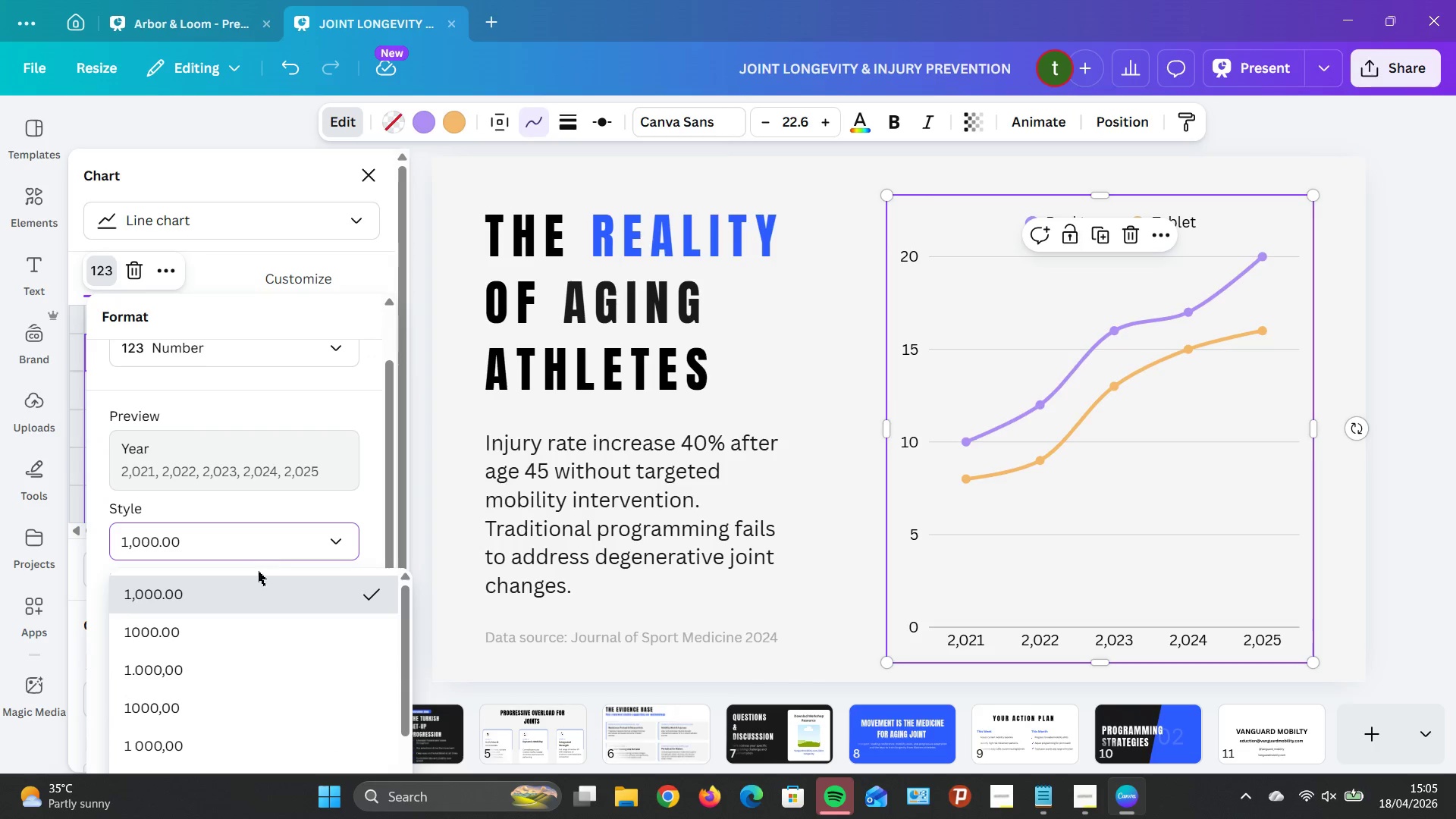 
scroll: coordinate [292, 643], scroll_direction: none, amount: 0.0
 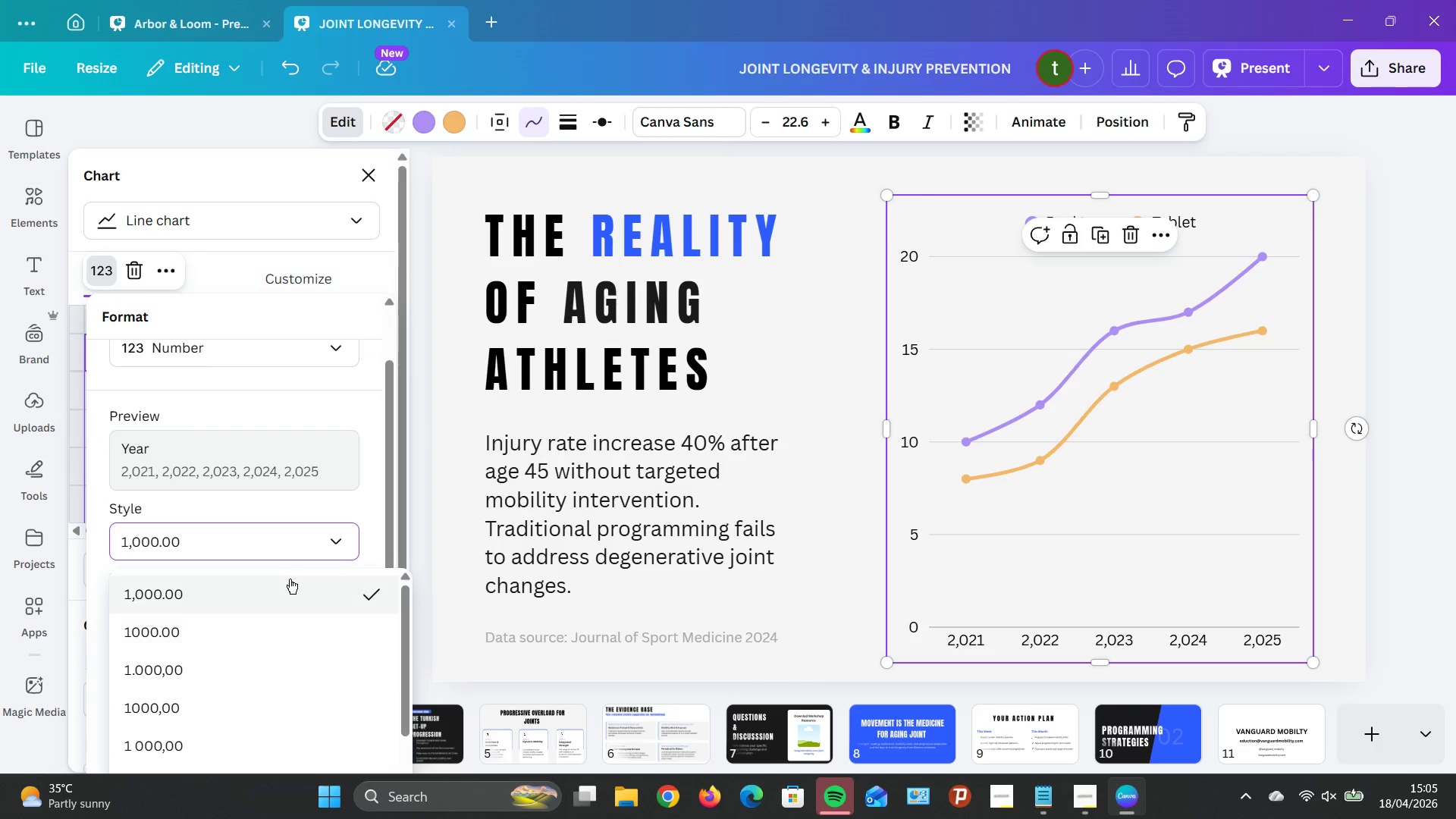 
left_click([290, 579])
 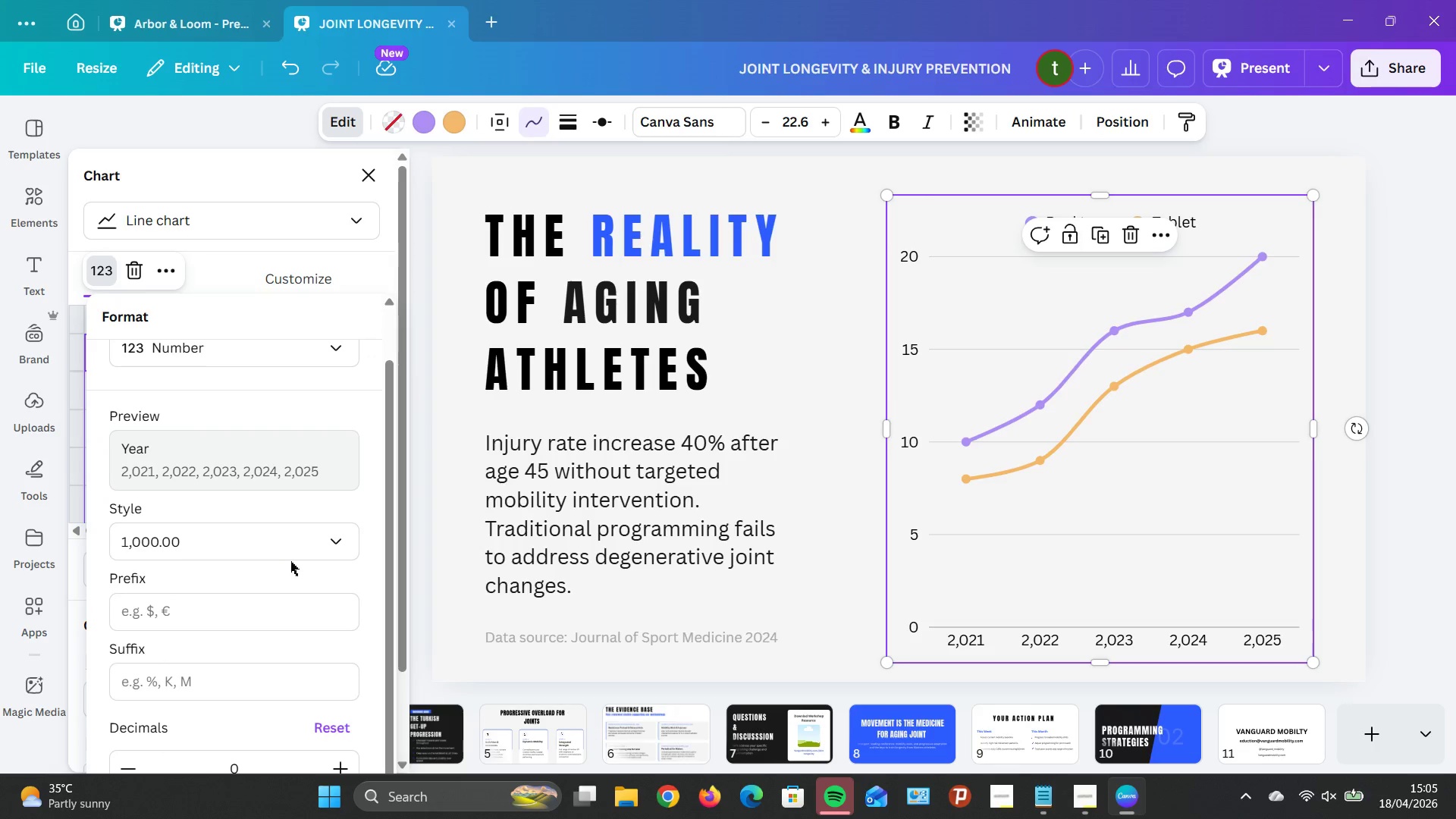 
scroll: coordinate [294, 557], scroll_direction: up, amount: 1.0
 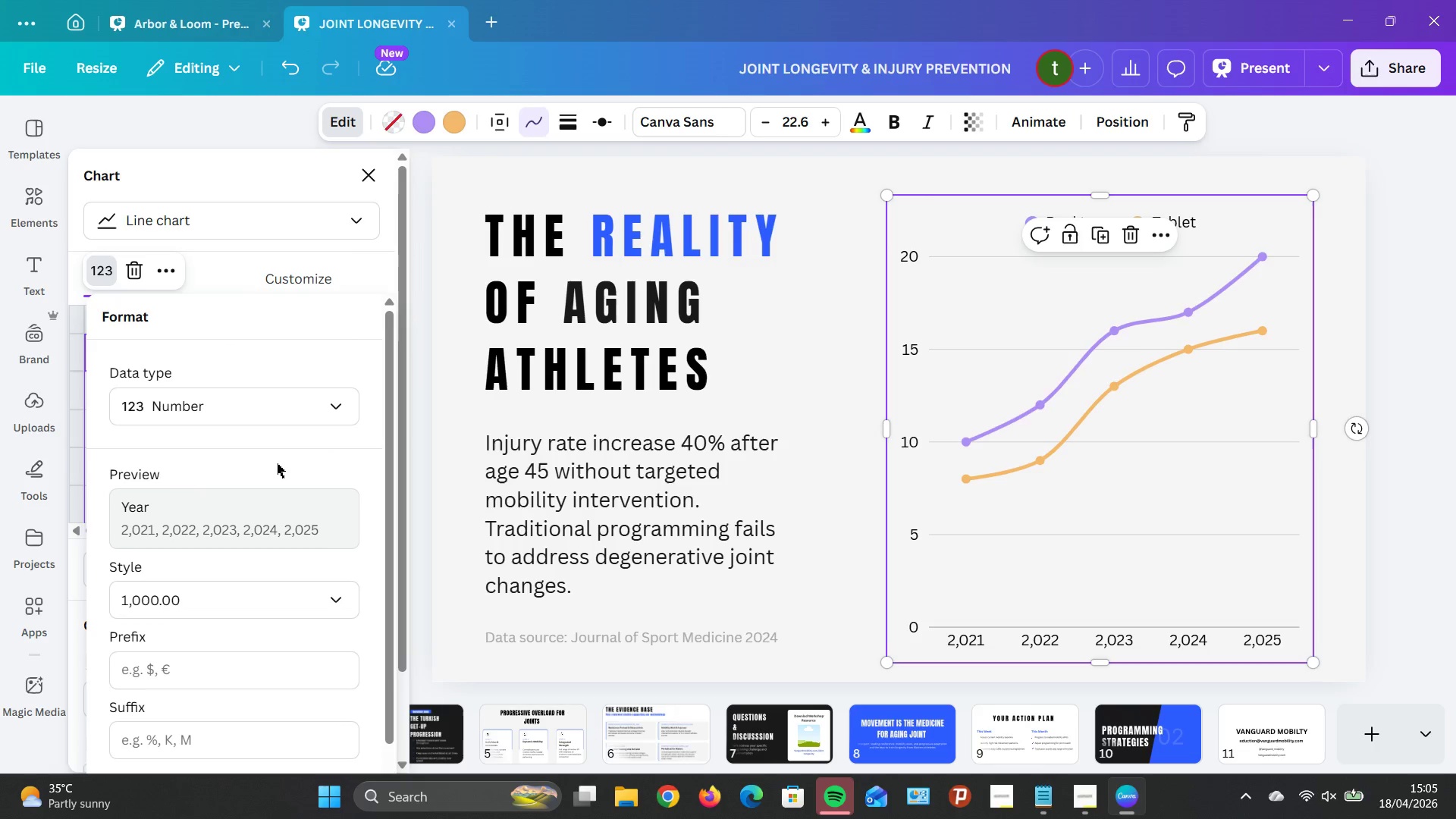 
scroll: coordinate [280, 469], scroll_direction: down, amount: 1.0
 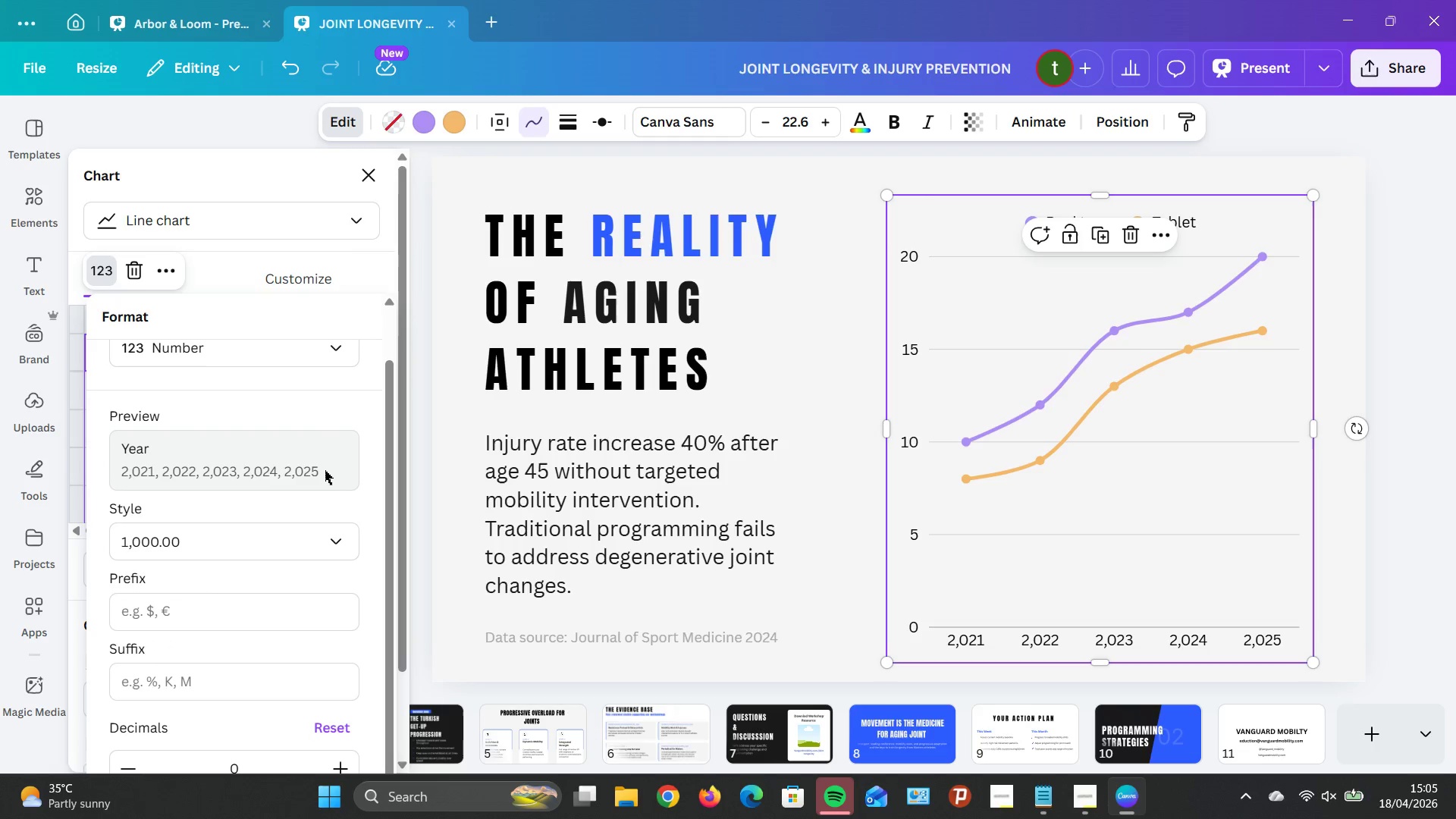 
left_click_drag(start_coordinate=[318, 472], to_coordinate=[303, 469])
 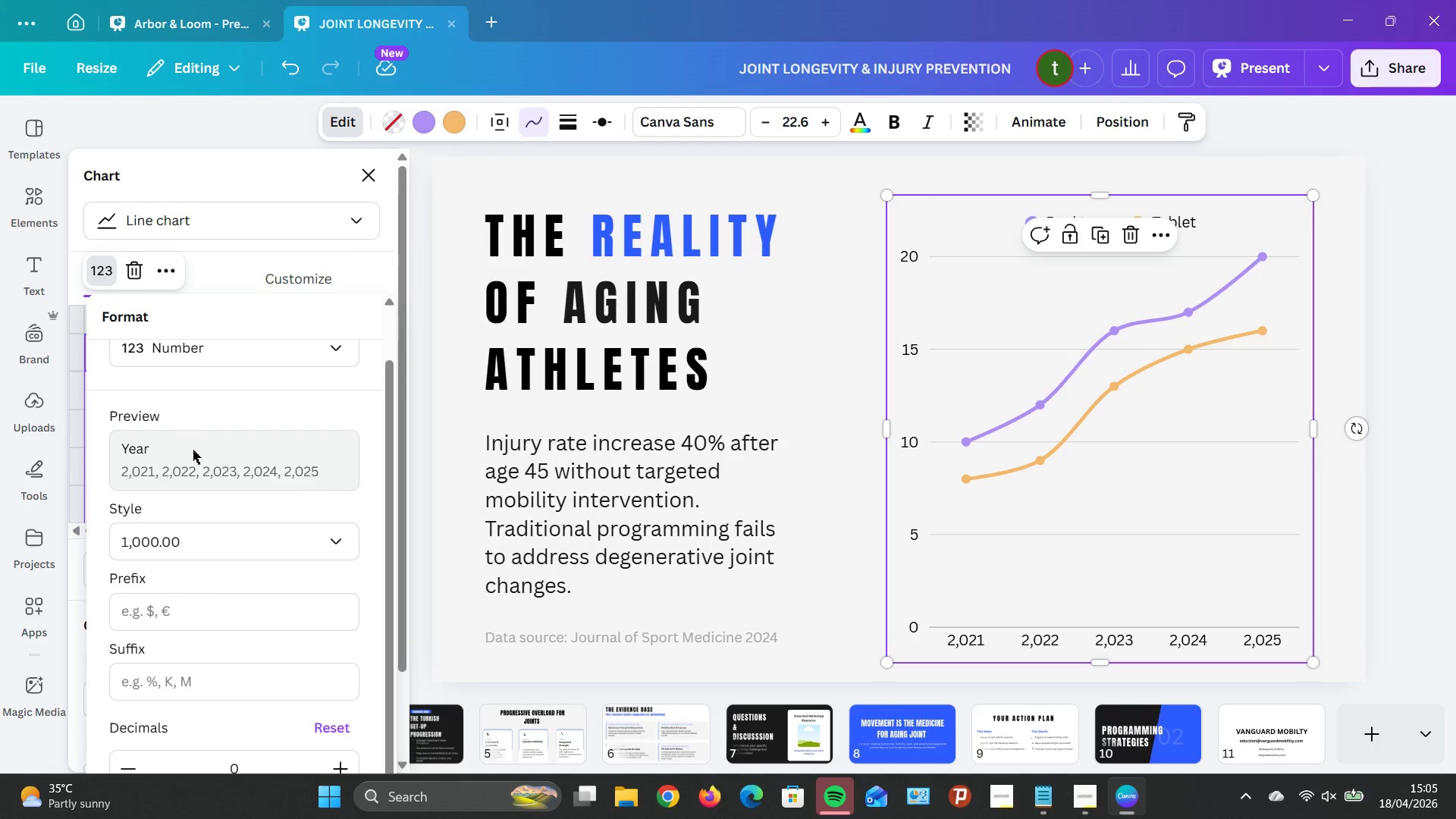 
scroll: coordinate [199, 388], scroll_direction: up, amount: 6.0
 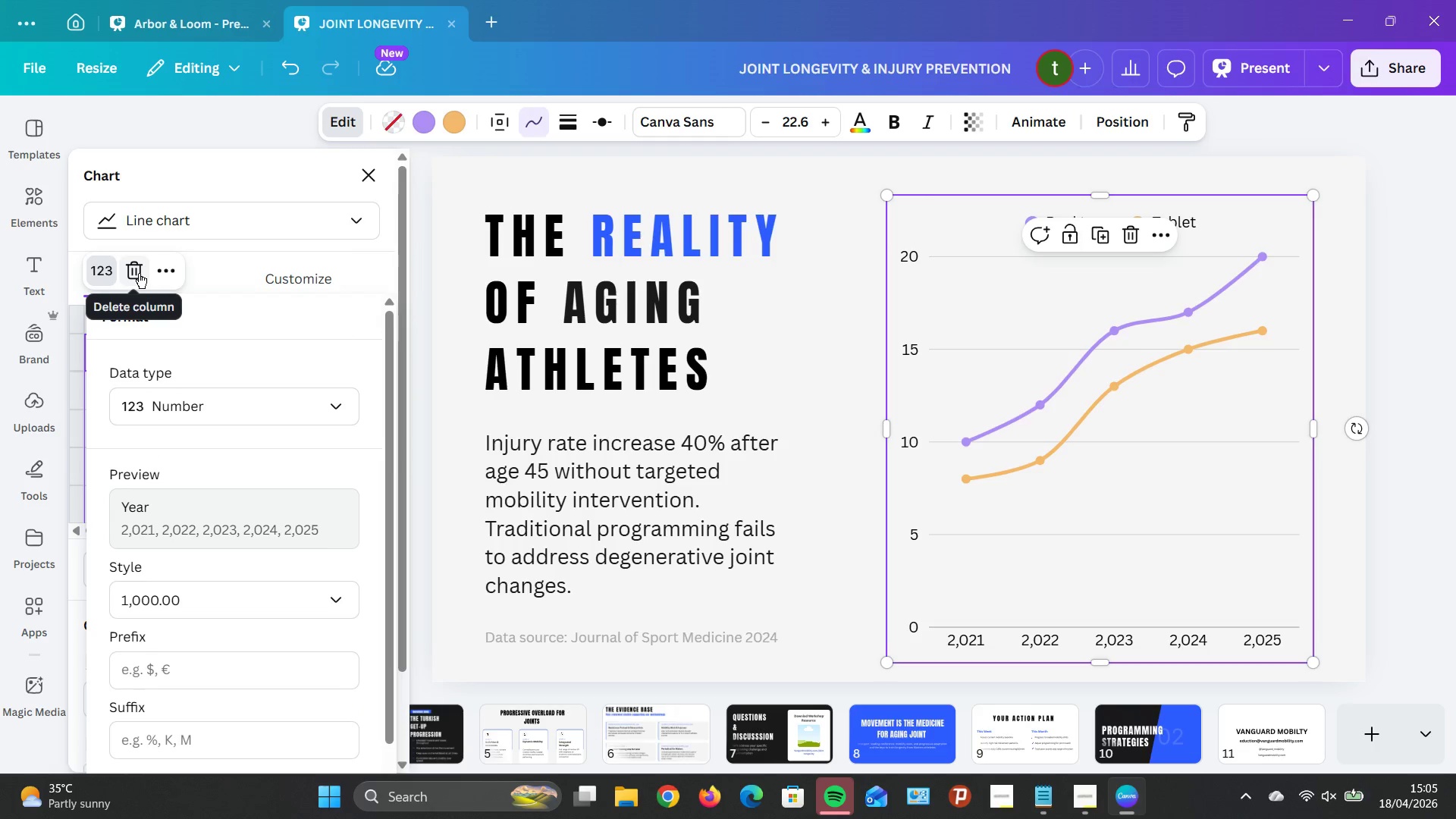 
left_click([225, 266])
 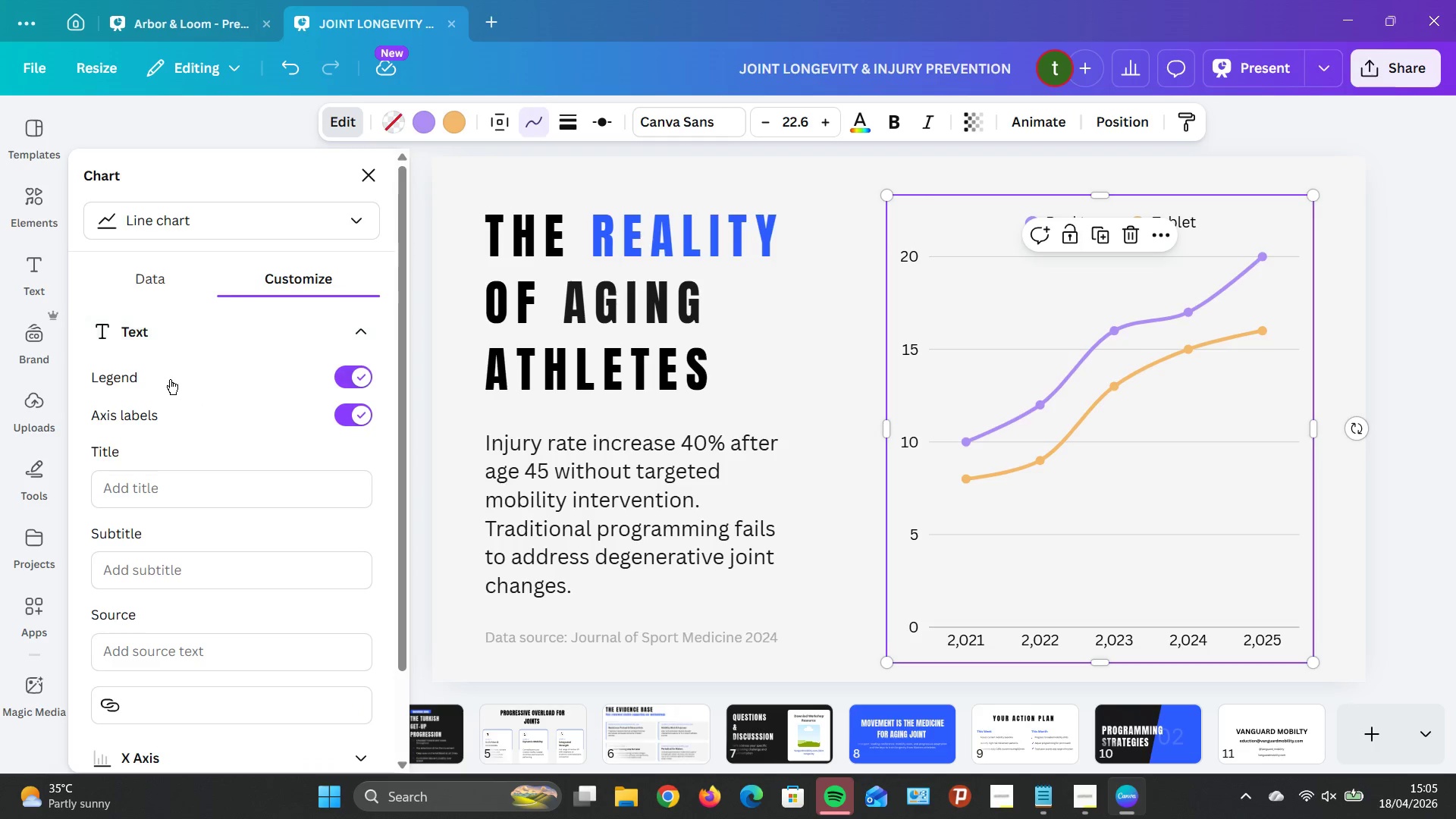 
scroll: coordinate [227, 409], scroll_direction: down, amount: 2.0
 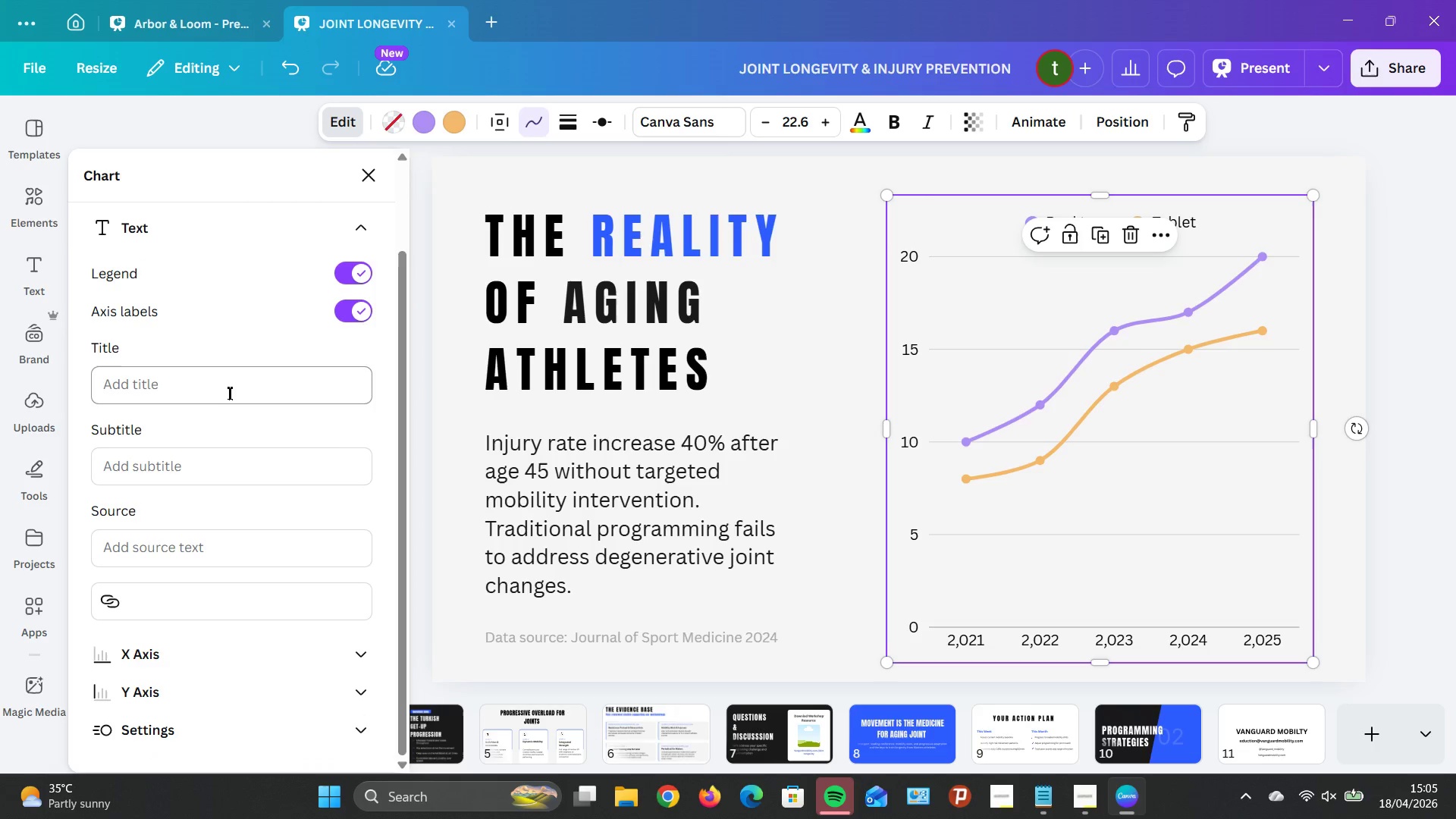 
scroll: coordinate [229, 391], scroll_direction: up, amount: 1.0
 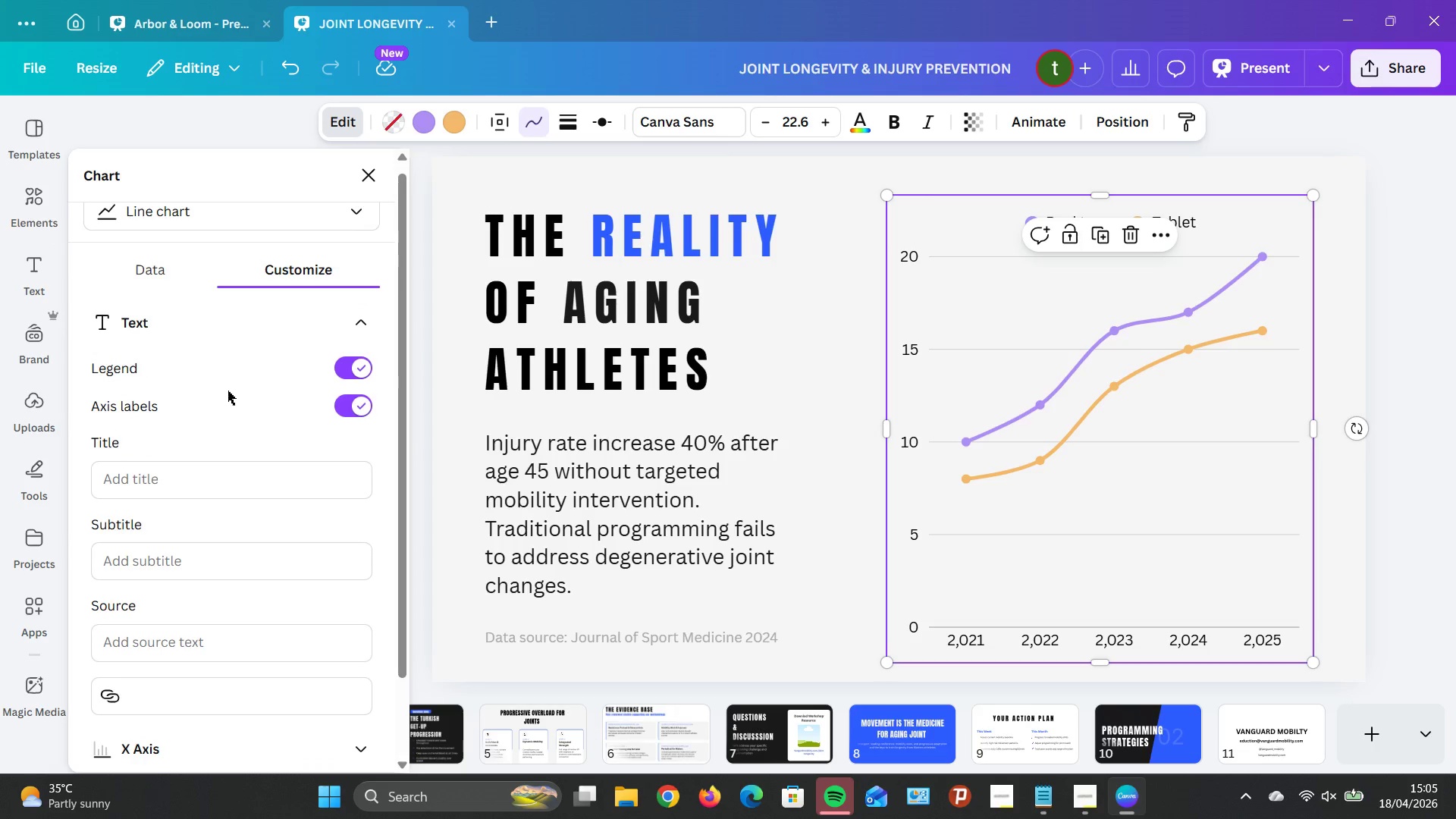 
scroll: coordinate [228, 394], scroll_direction: down, amount: 6.0
 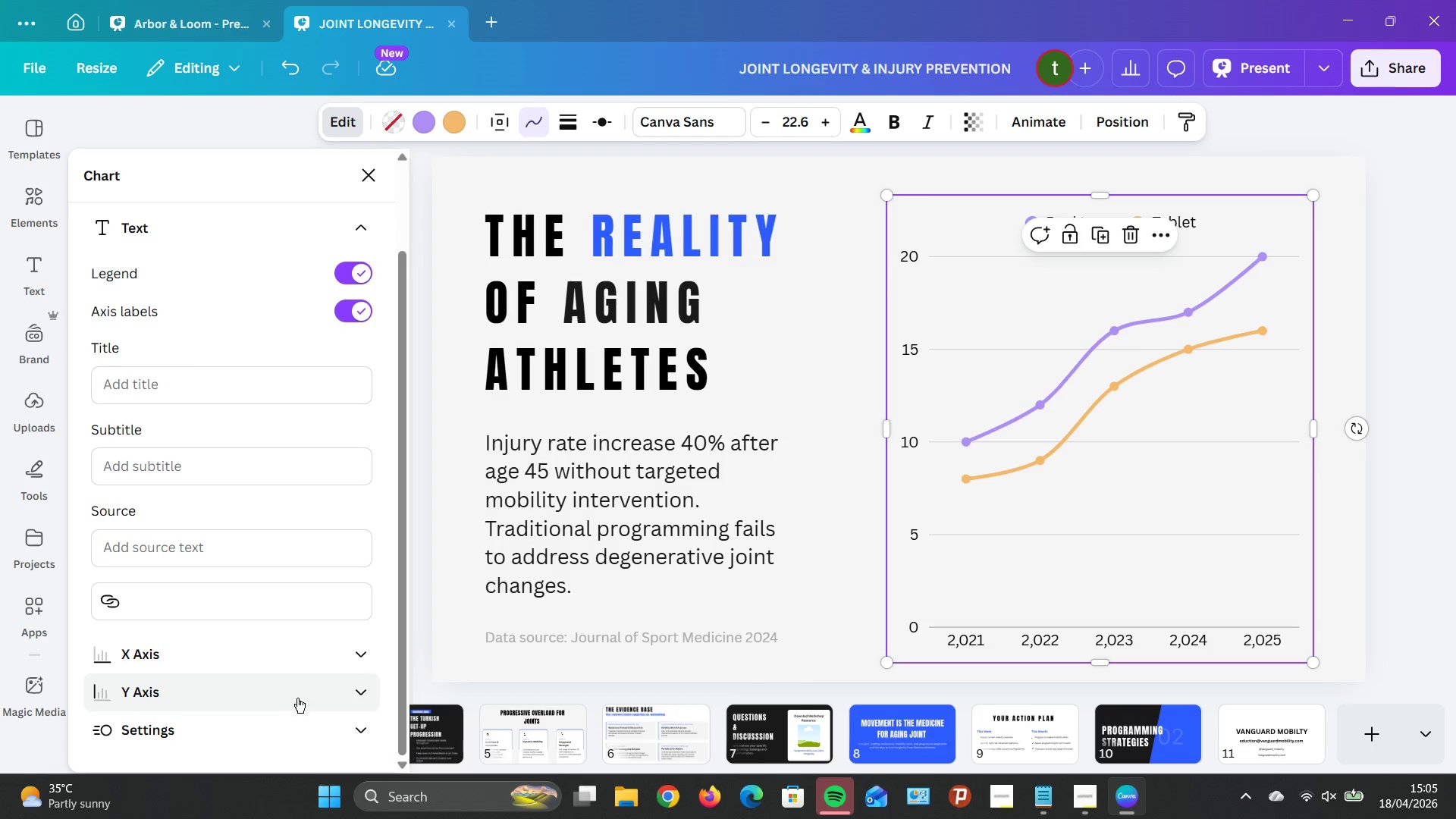 
left_click([287, 659])
 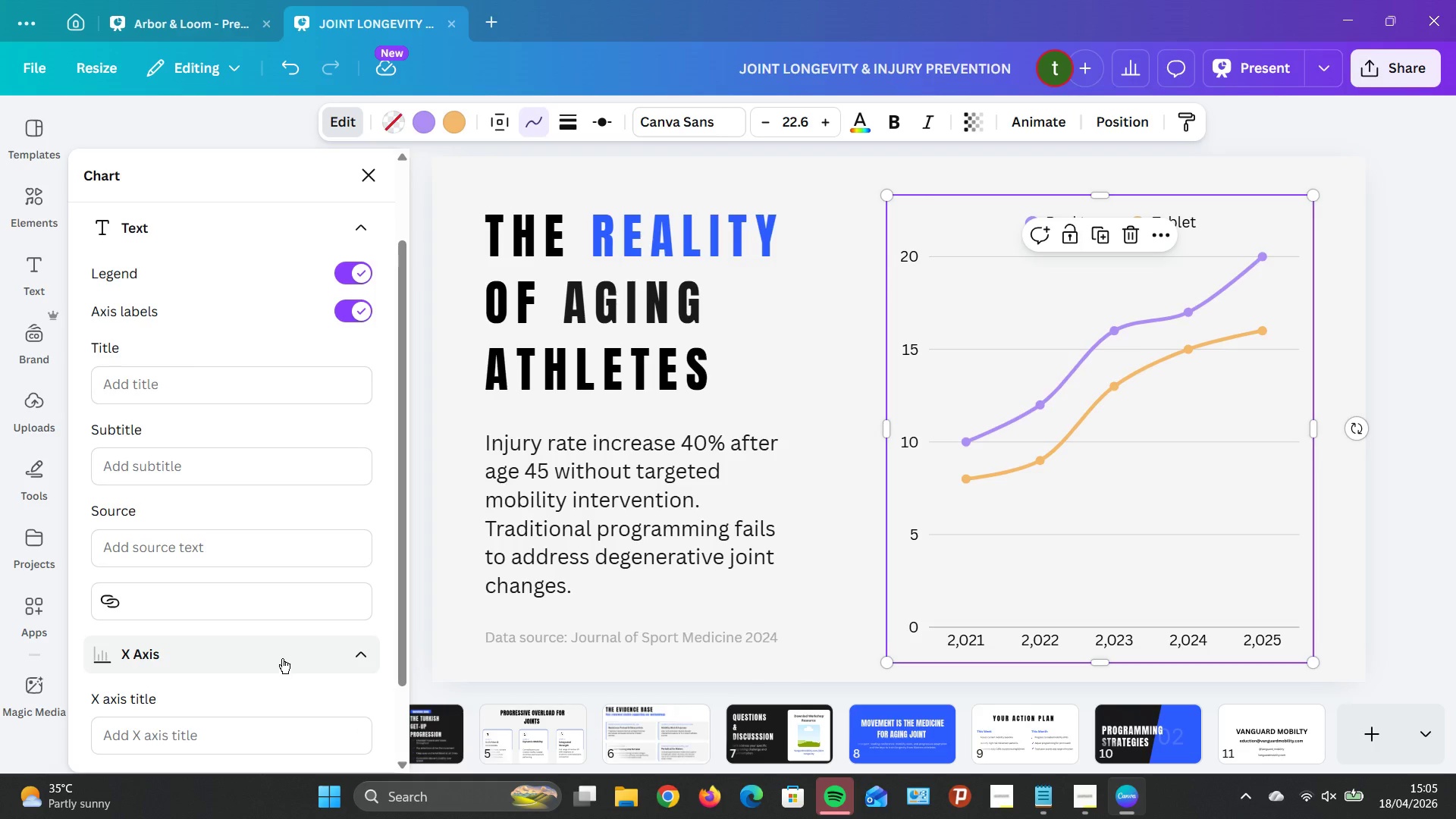 
scroll: coordinate [275, 624], scroll_direction: down, amount: 3.0
 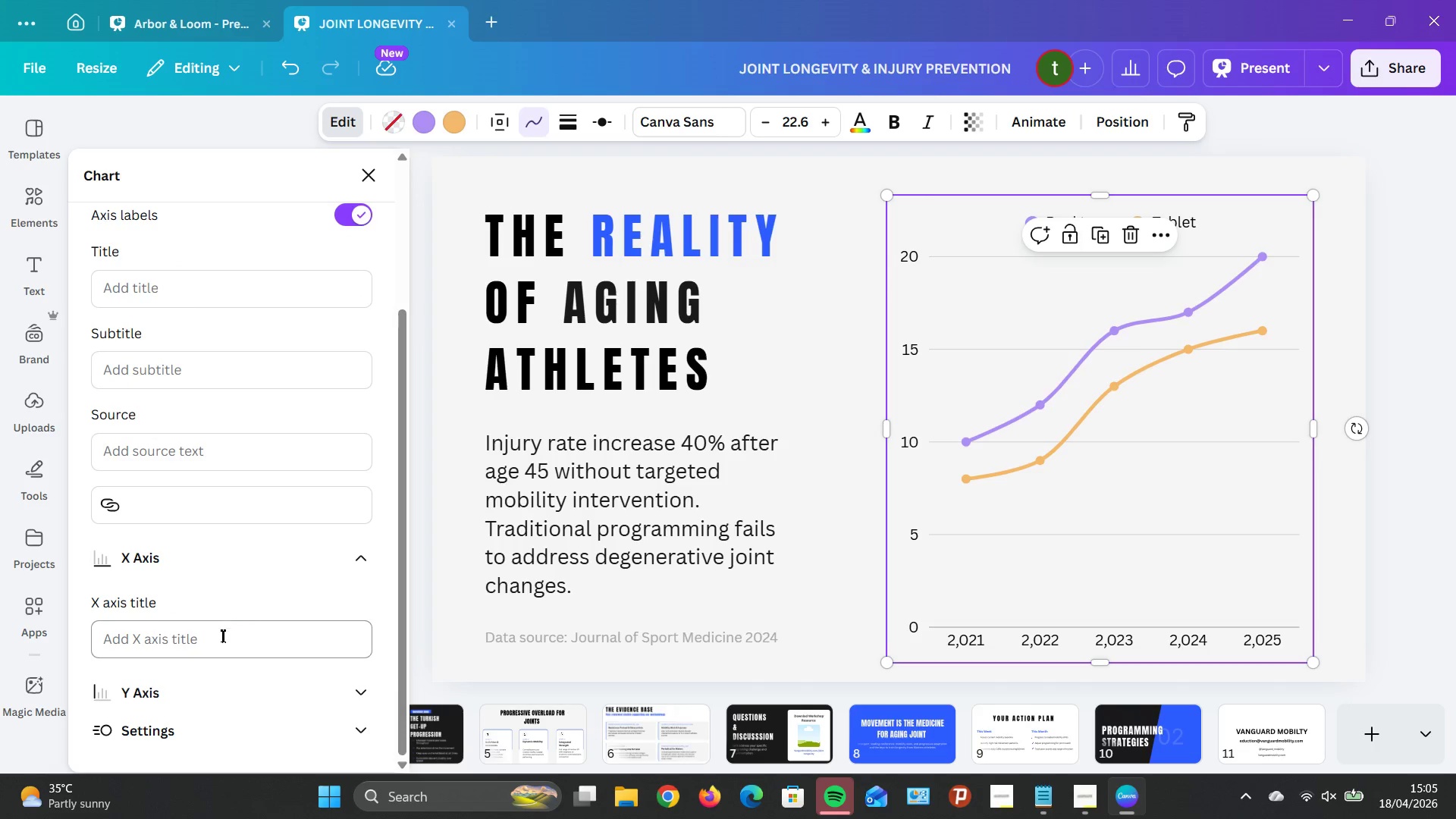 
left_click([221, 636])
 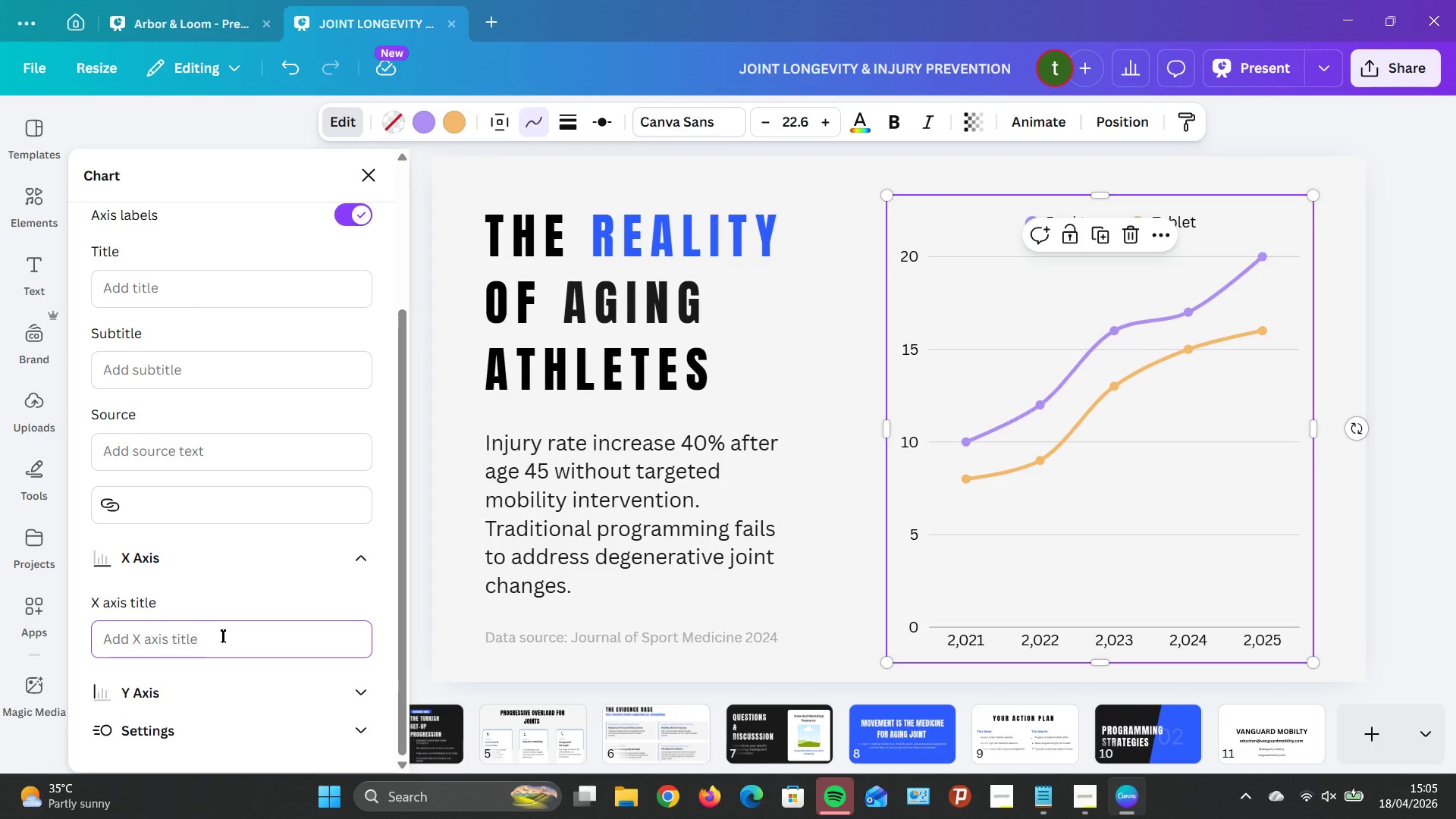 
type(week)
 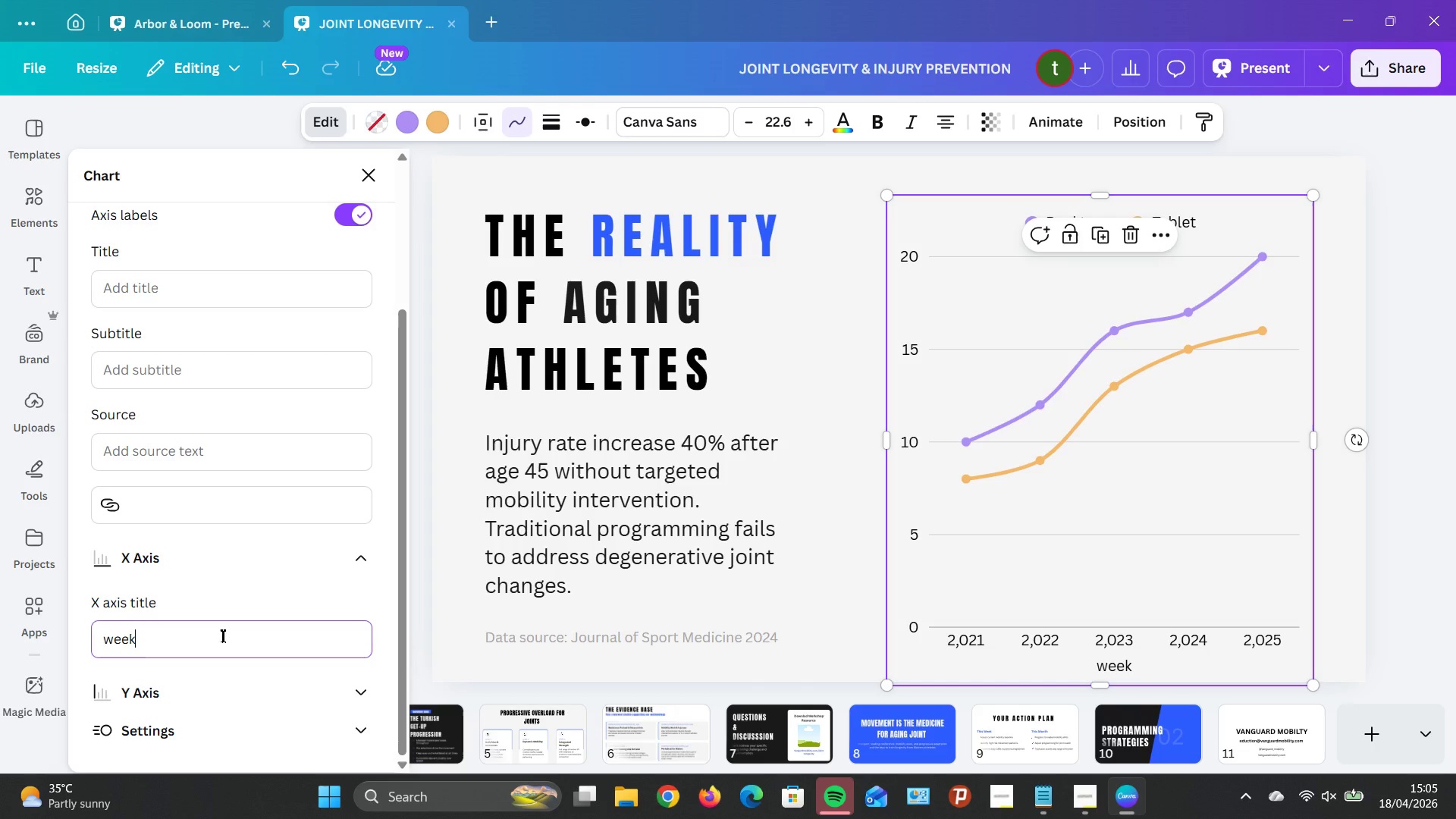 
wait(5.69)
 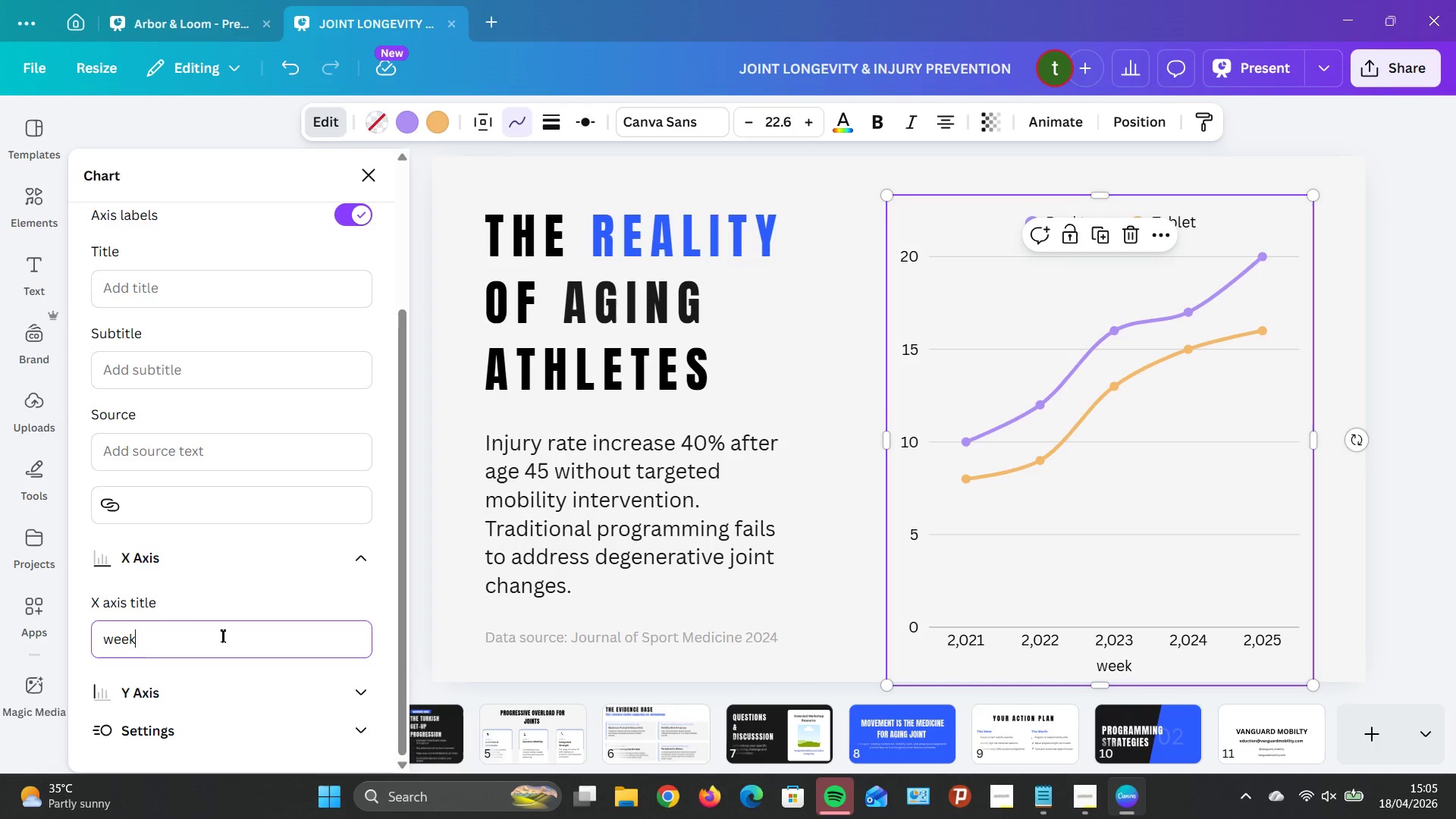 
key(S)
 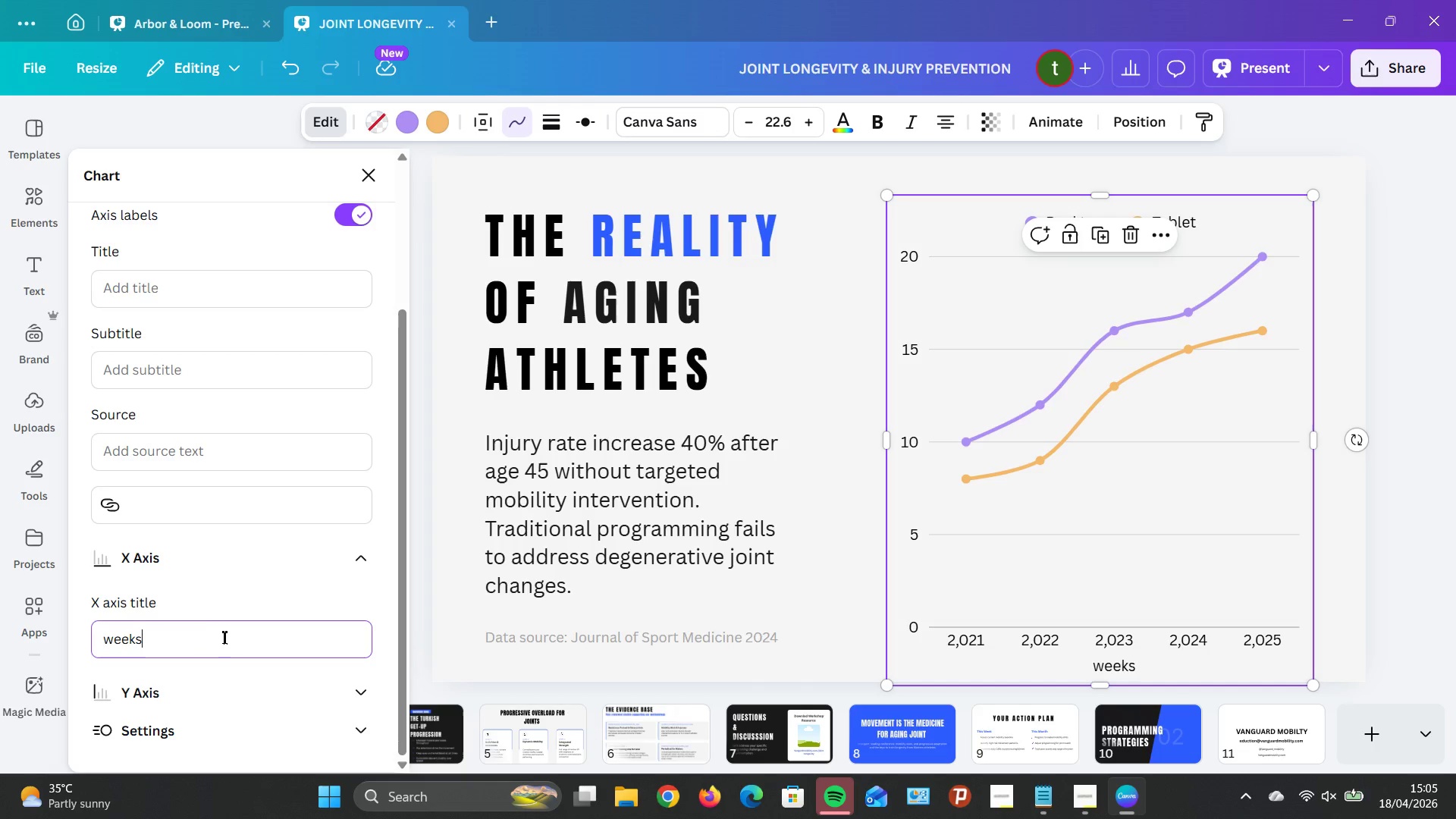 
scroll: coordinate [235, 639], scroll_direction: down, amount: 2.0
 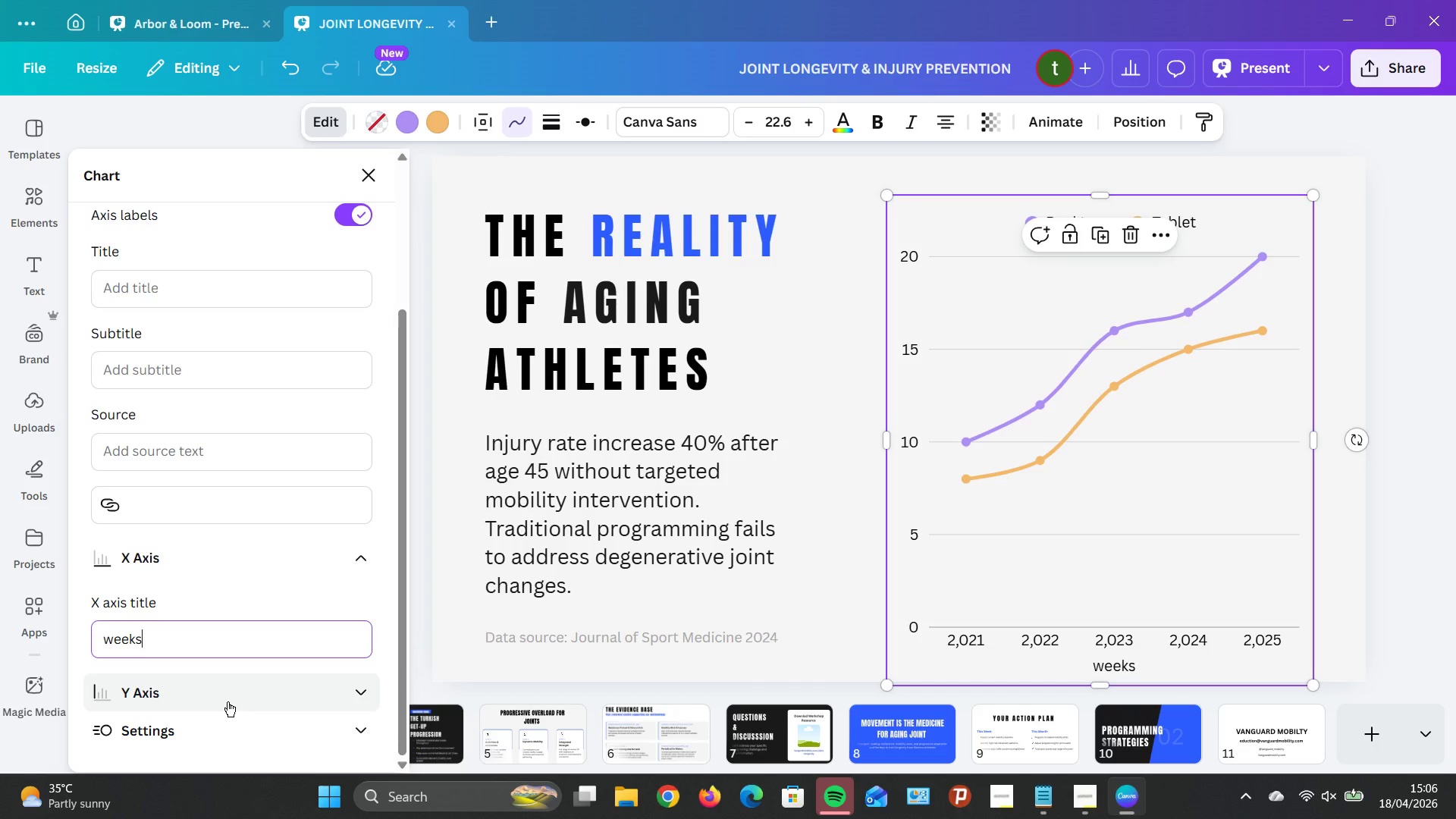 
wait(12.41)
 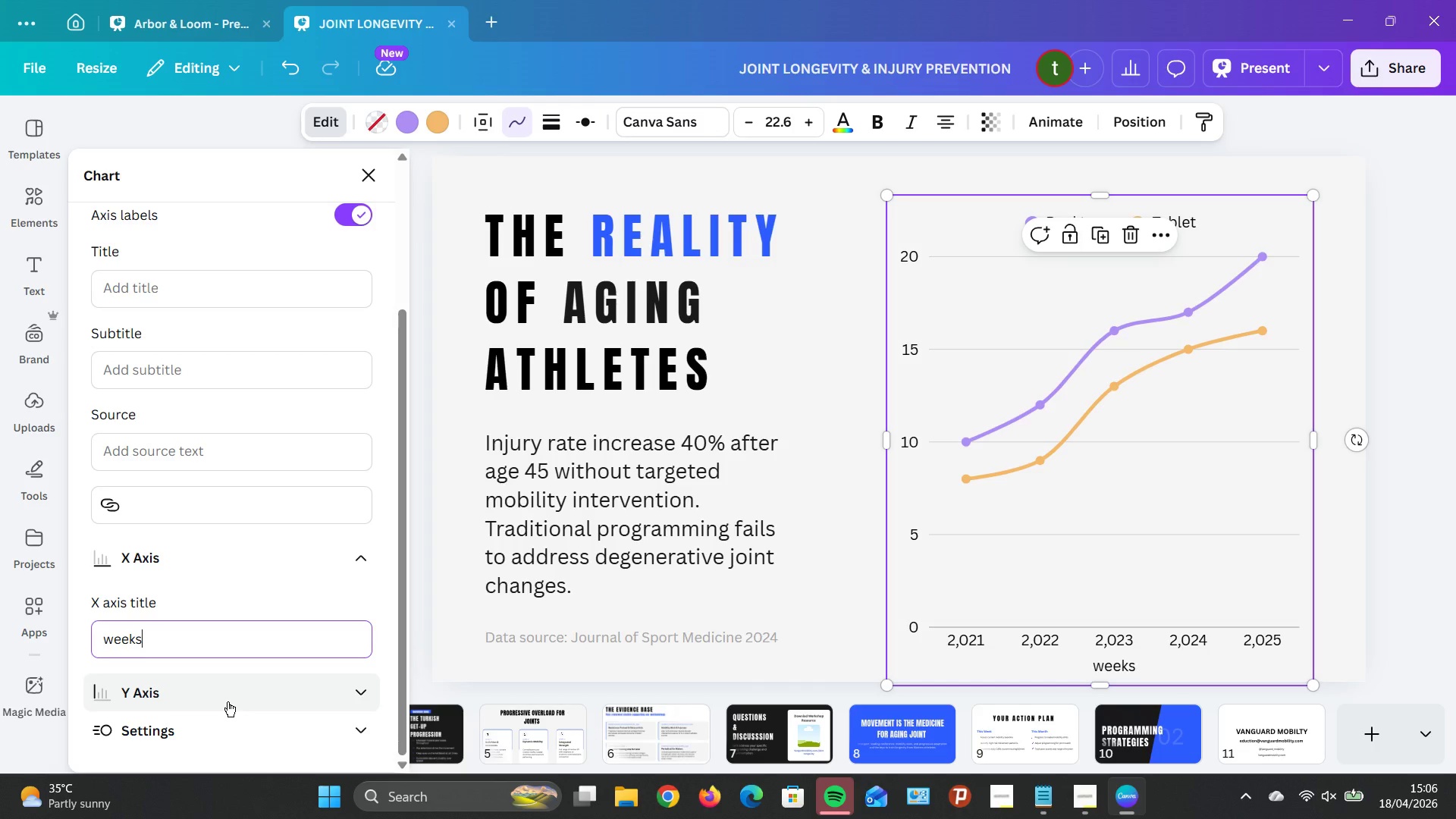 
left_click([228, 701])
 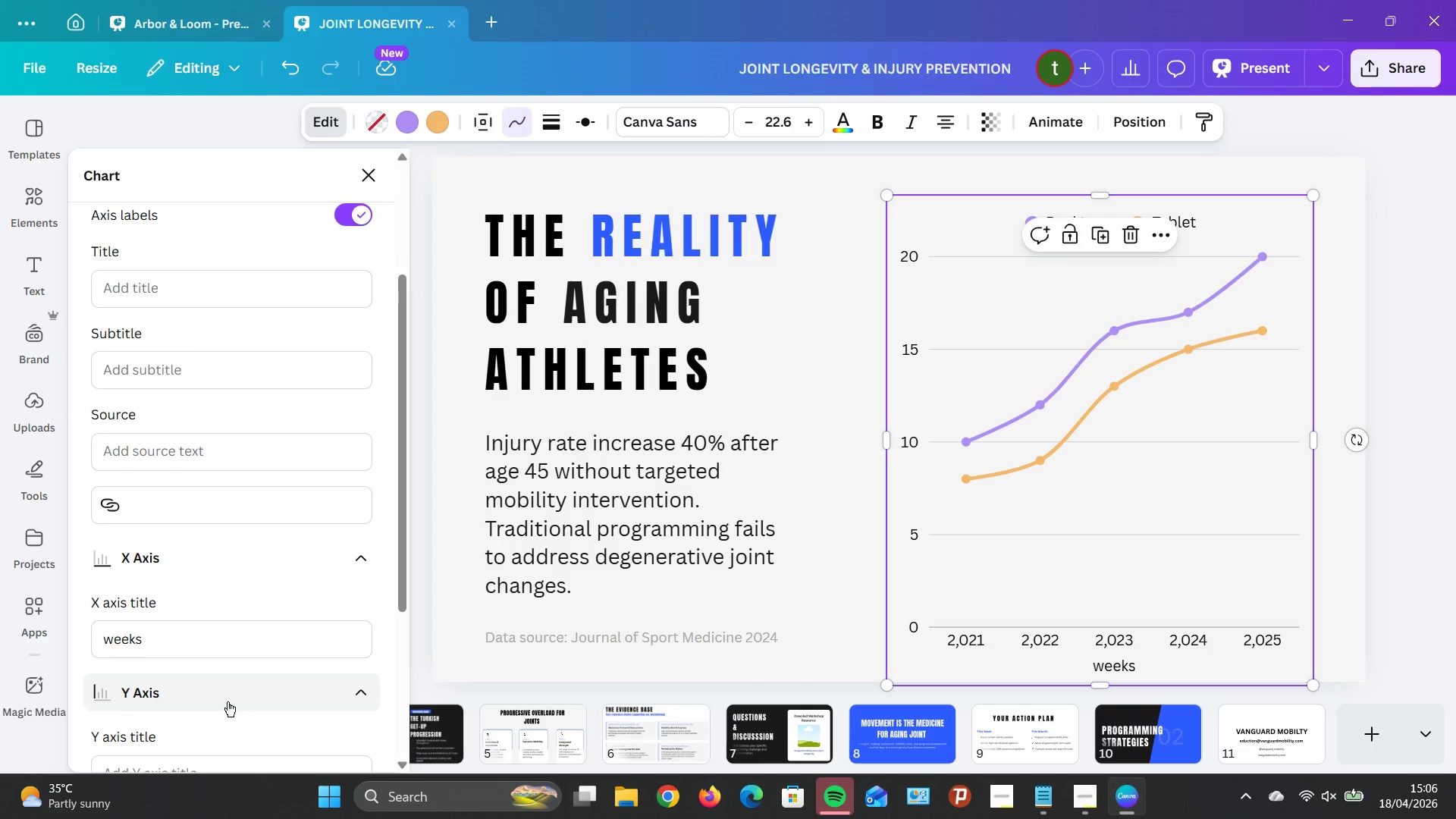 
scroll: coordinate [228, 701], scroll_direction: down, amount: 3.0
 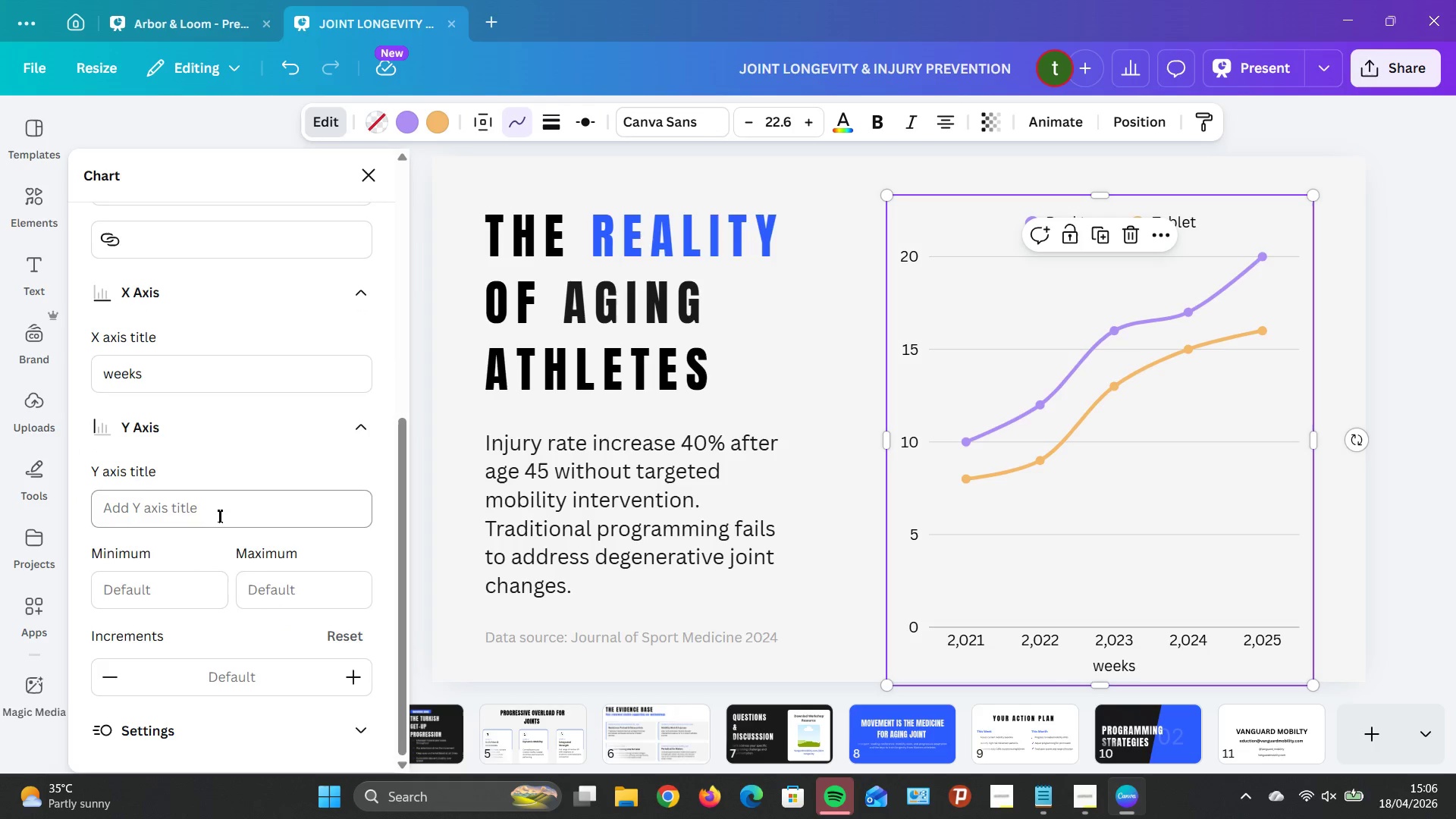 
left_click([268, 686])
 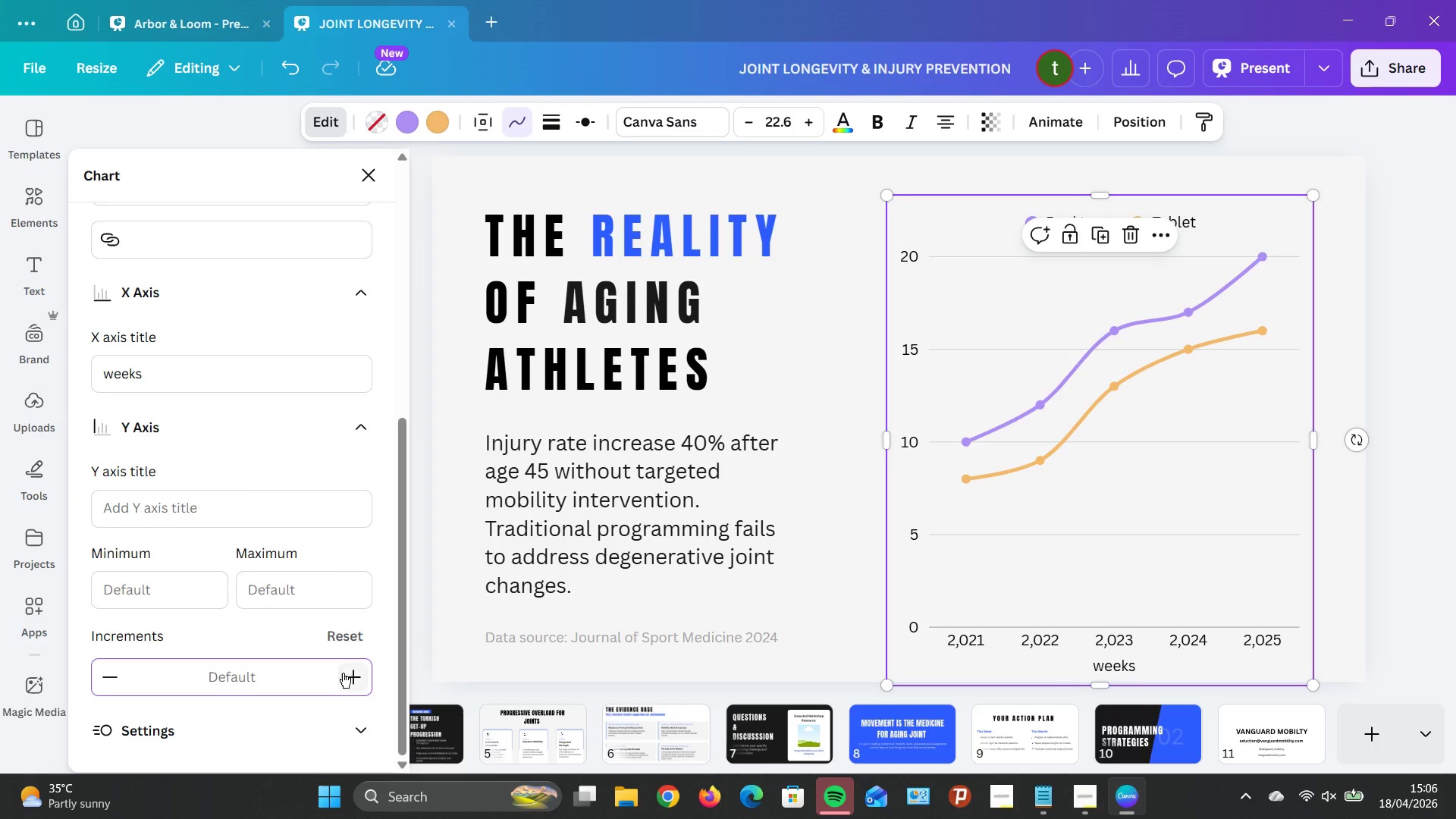 
left_click([354, 675])
 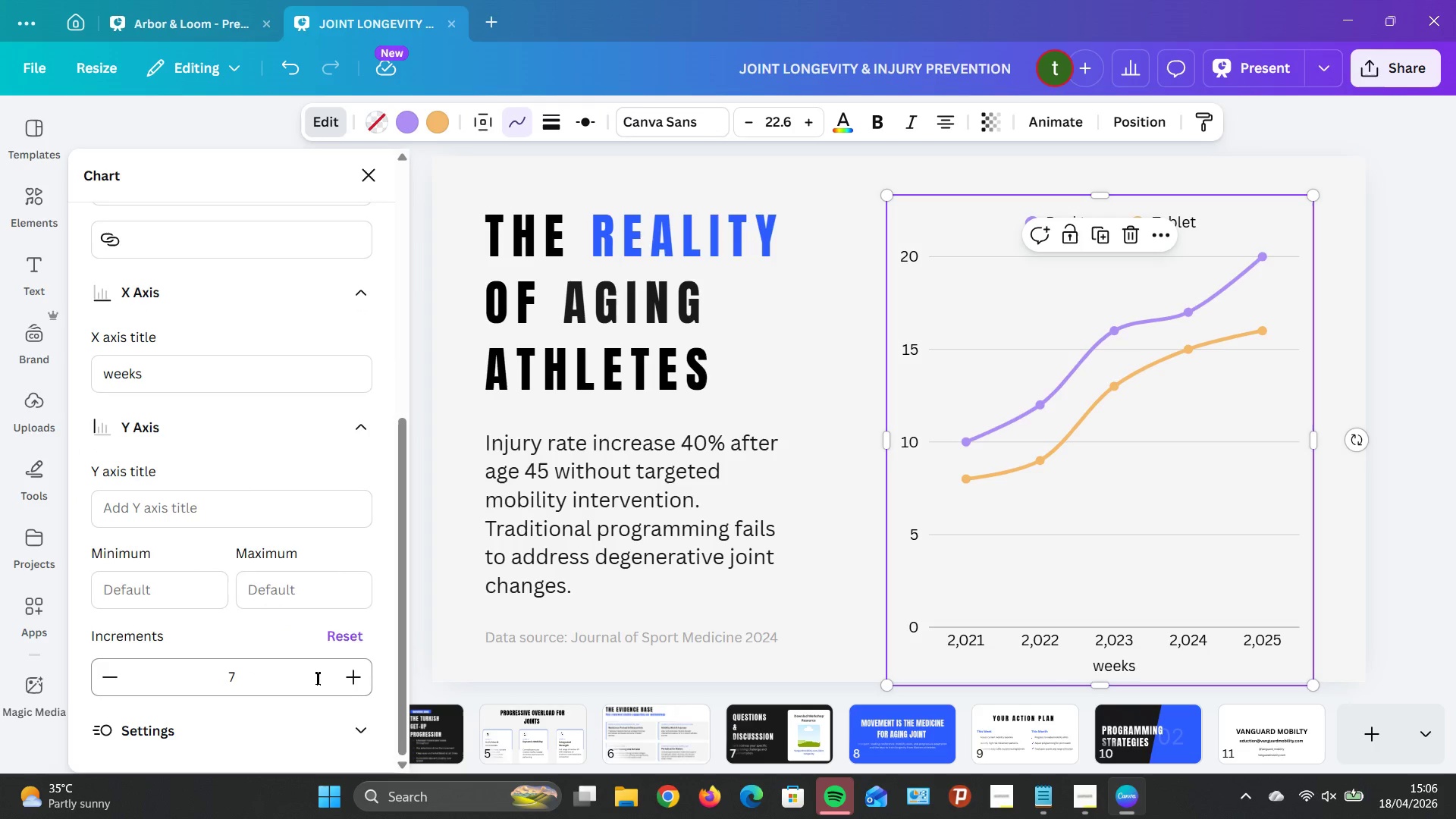 
double_click([353, 684])
 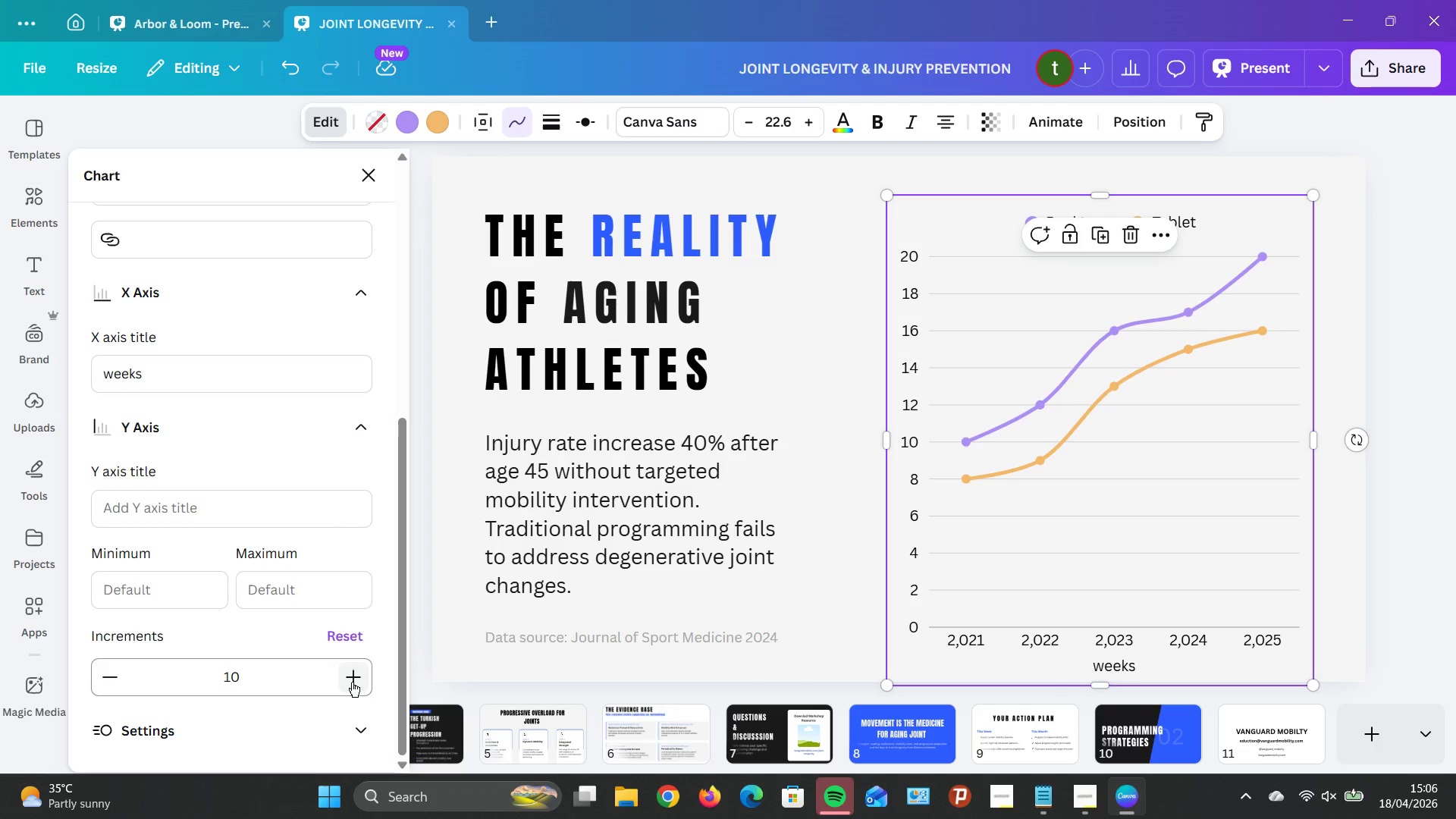 
wait(8.64)
 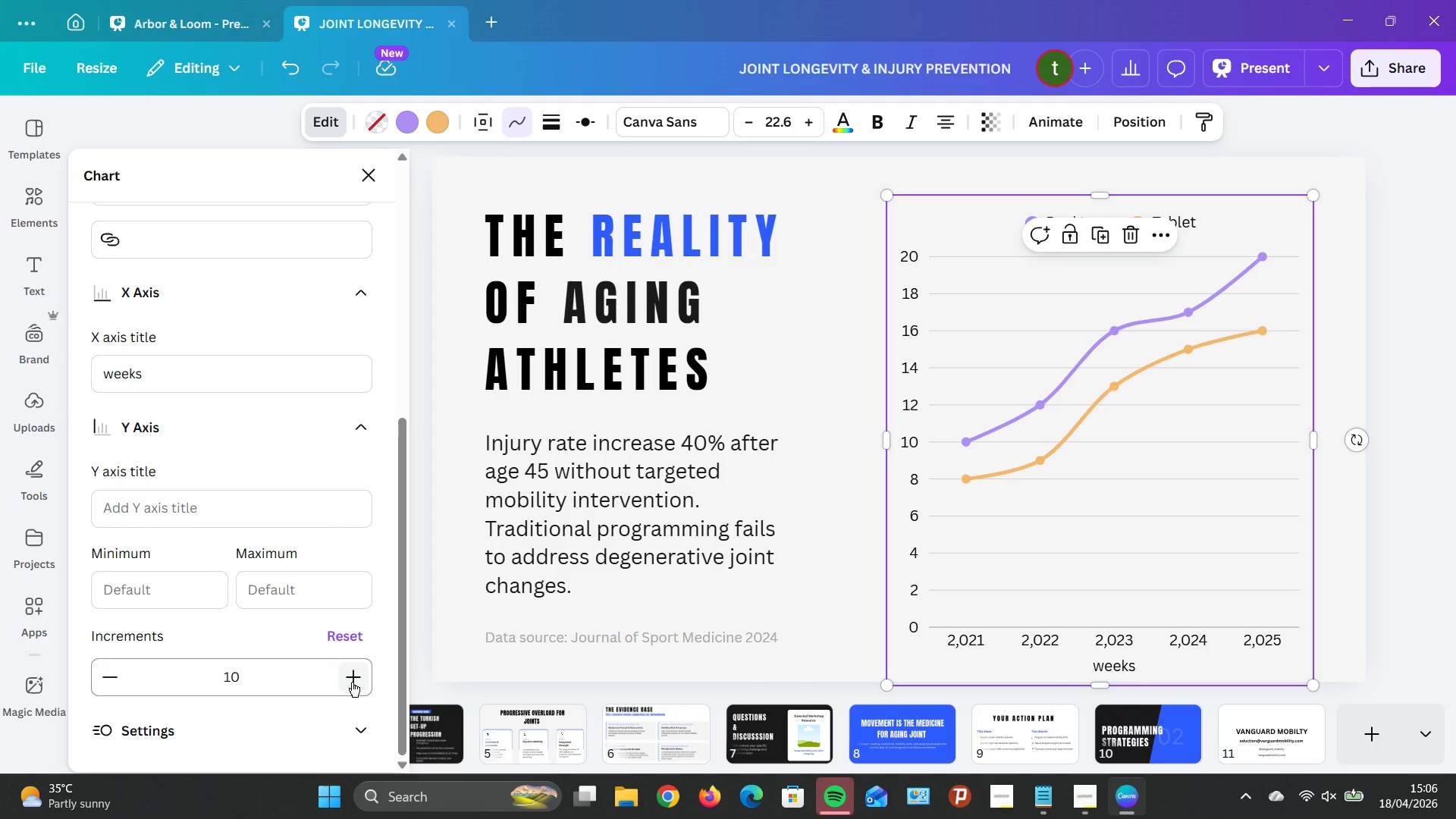 
left_click([109, 678])
 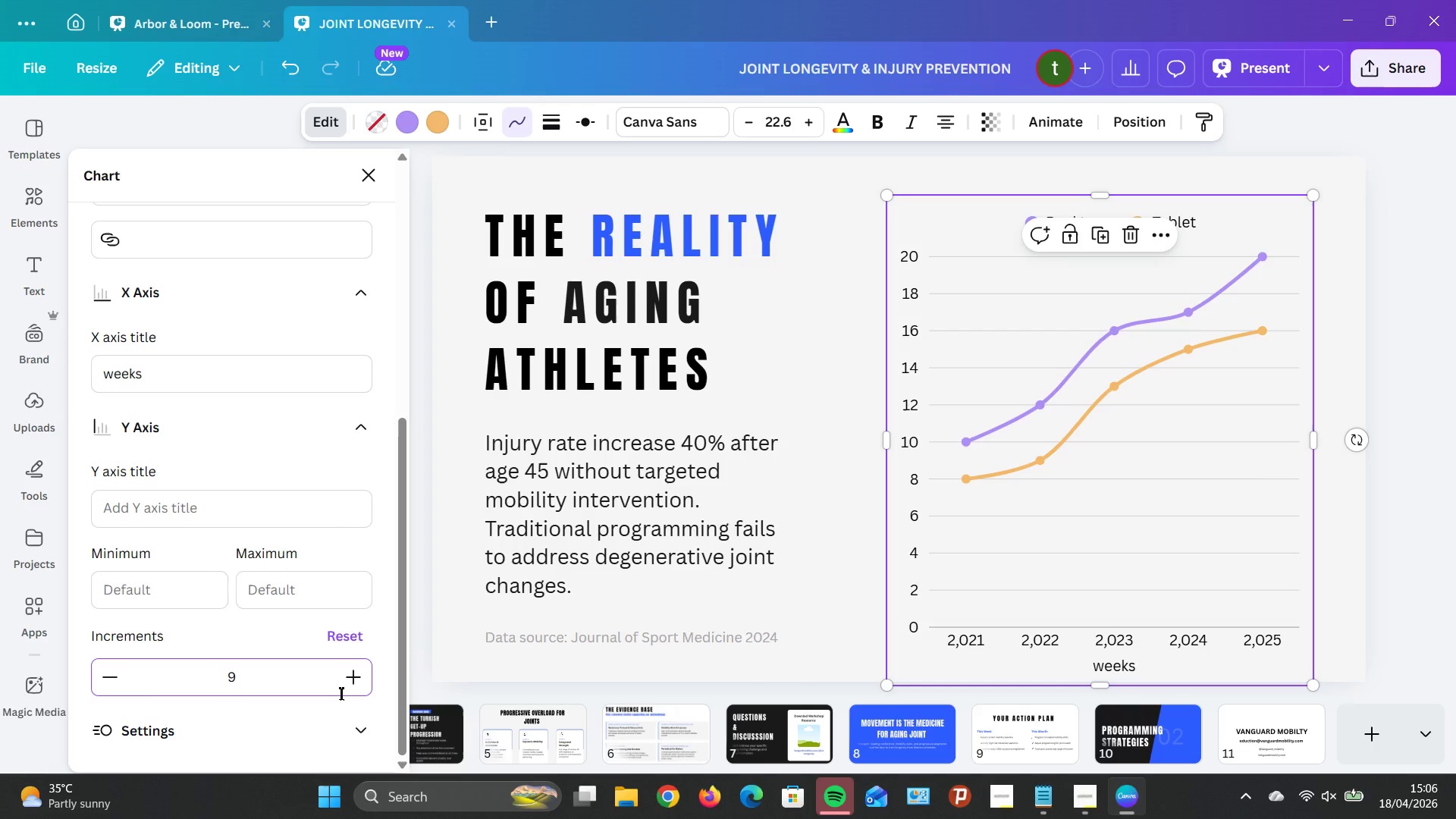 
left_click([350, 685])
 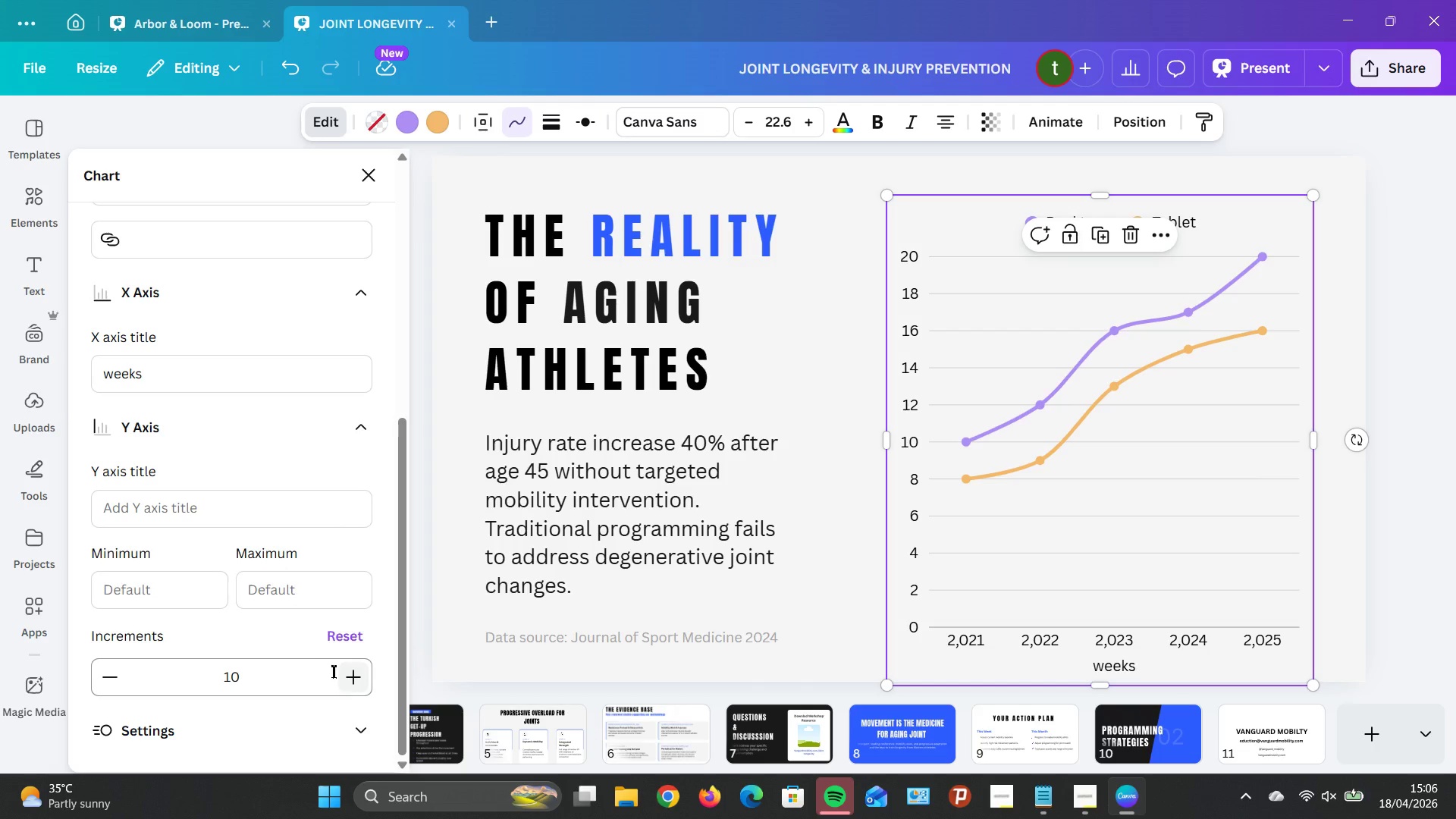 
scroll: coordinate [328, 628], scroll_direction: down, amount: 4.0
 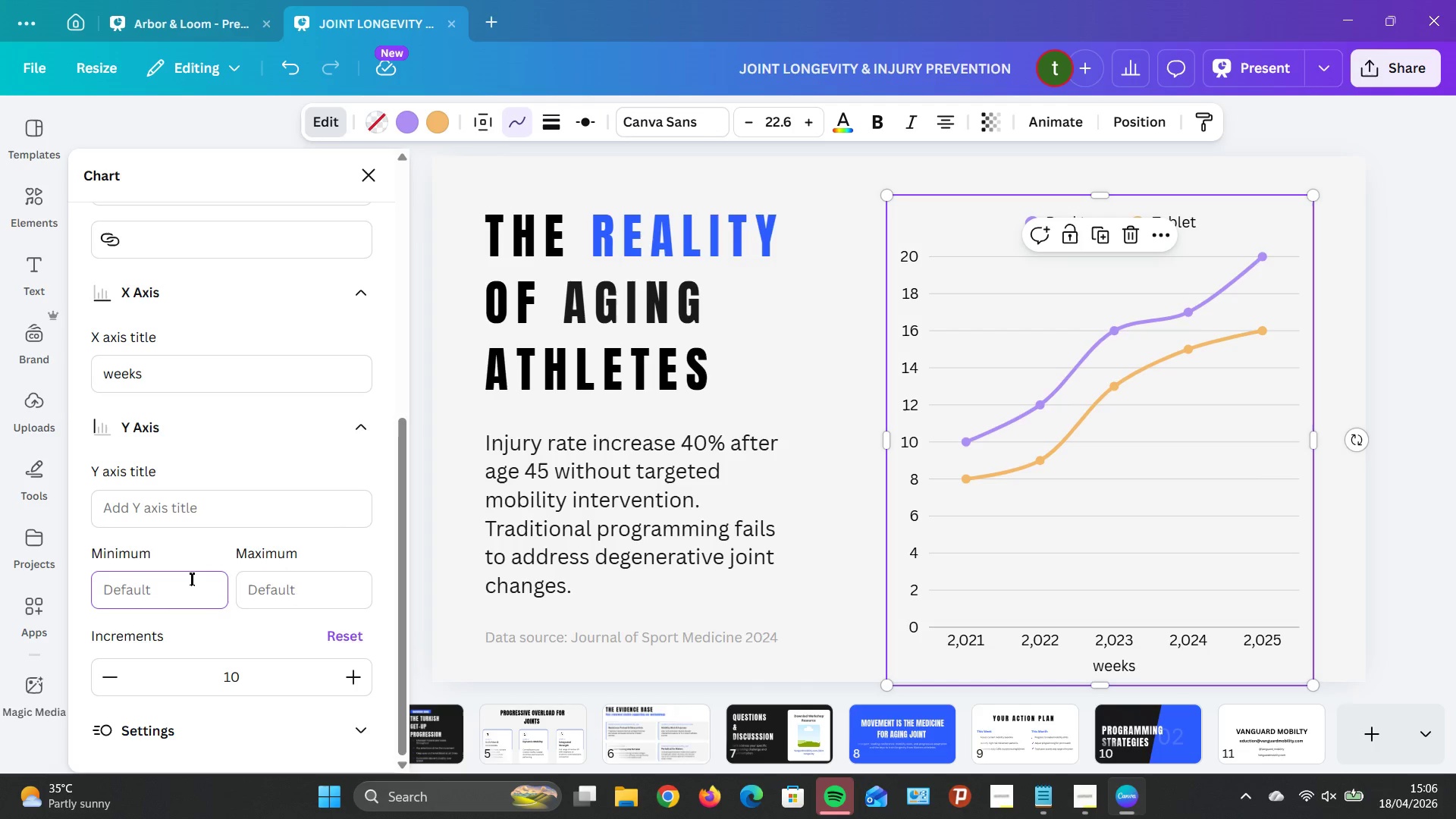 
type(10)
 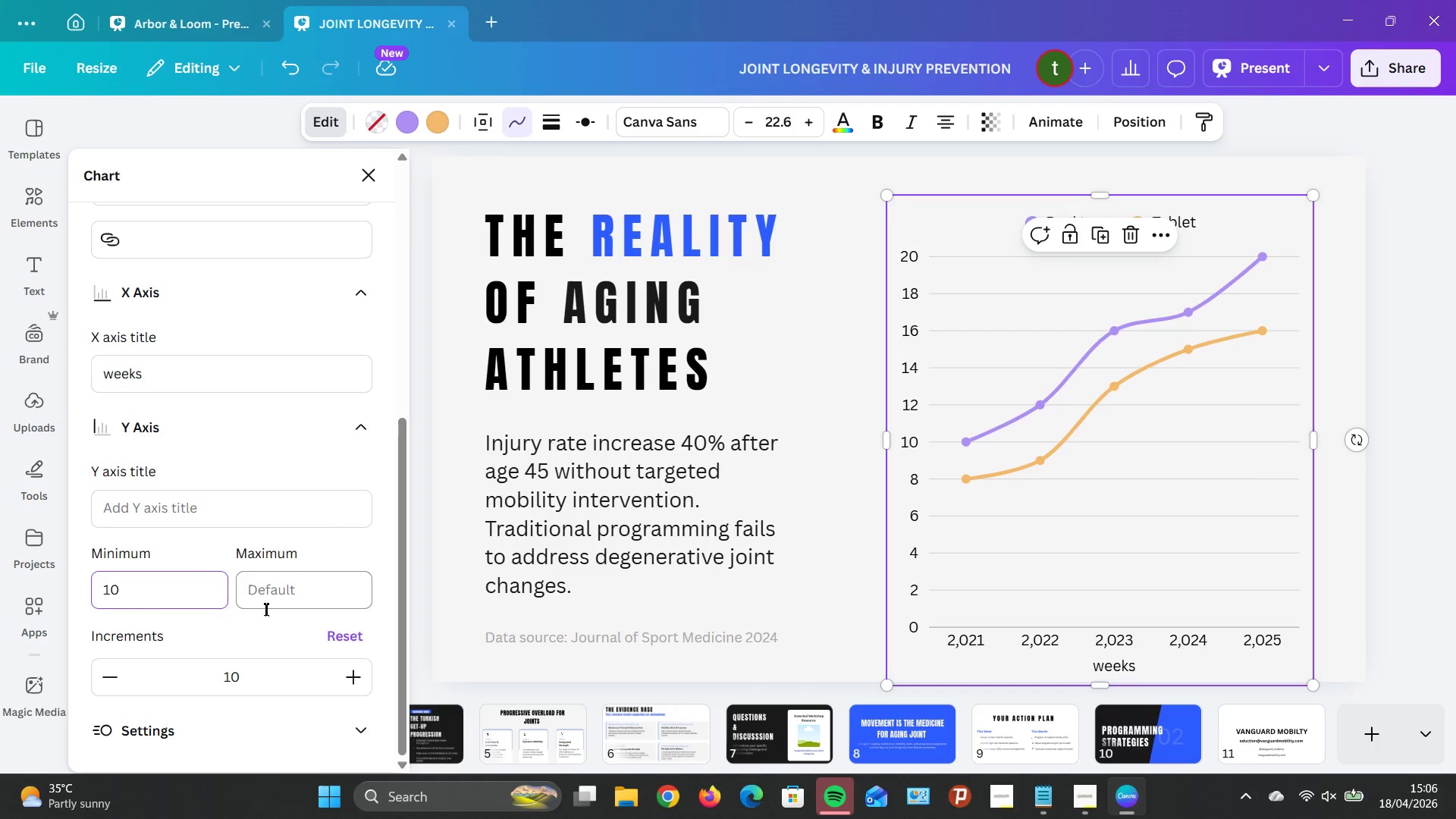 
left_click([267, 604])
 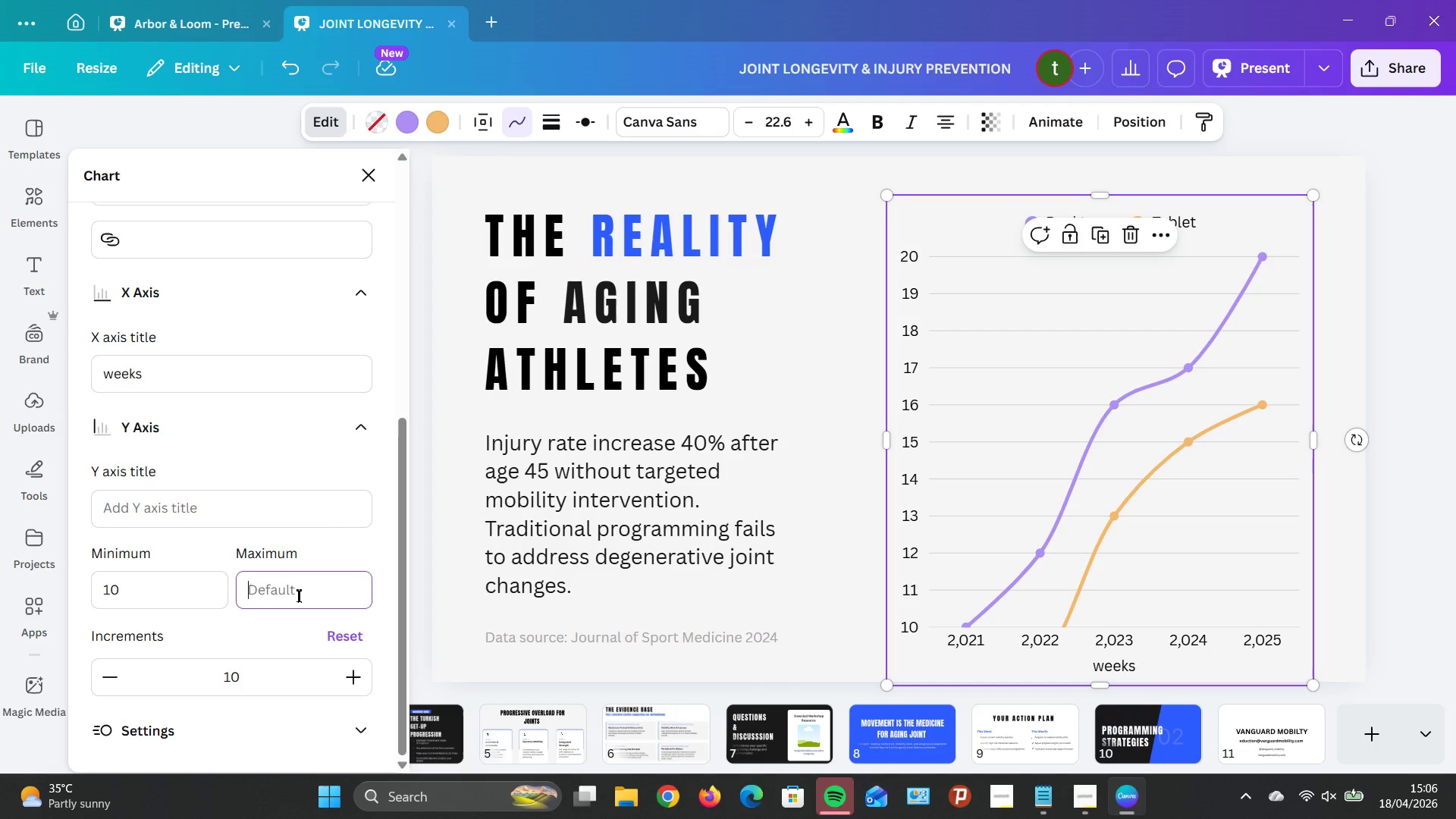 
wait(7.0)
 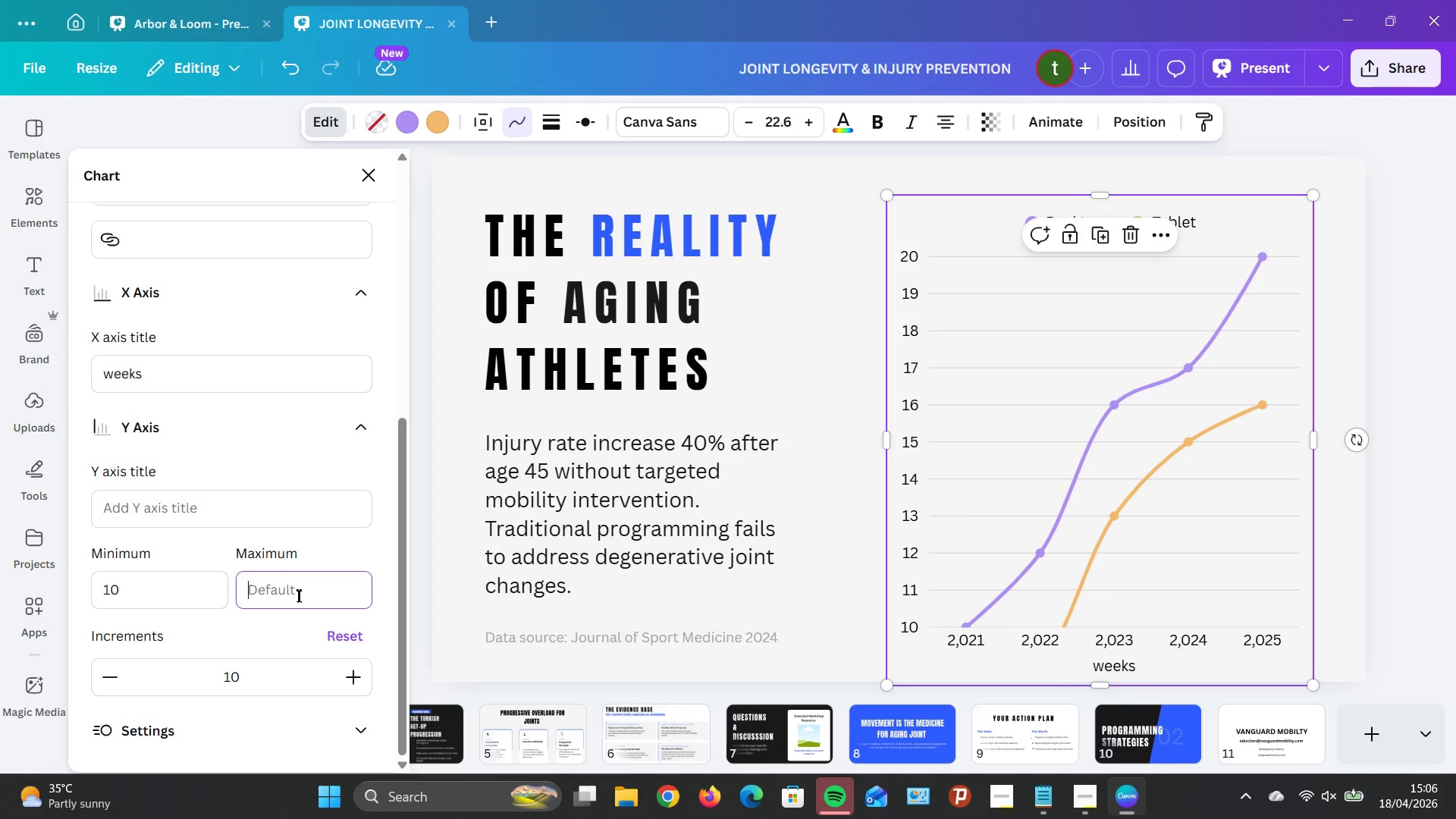 
type(90)
 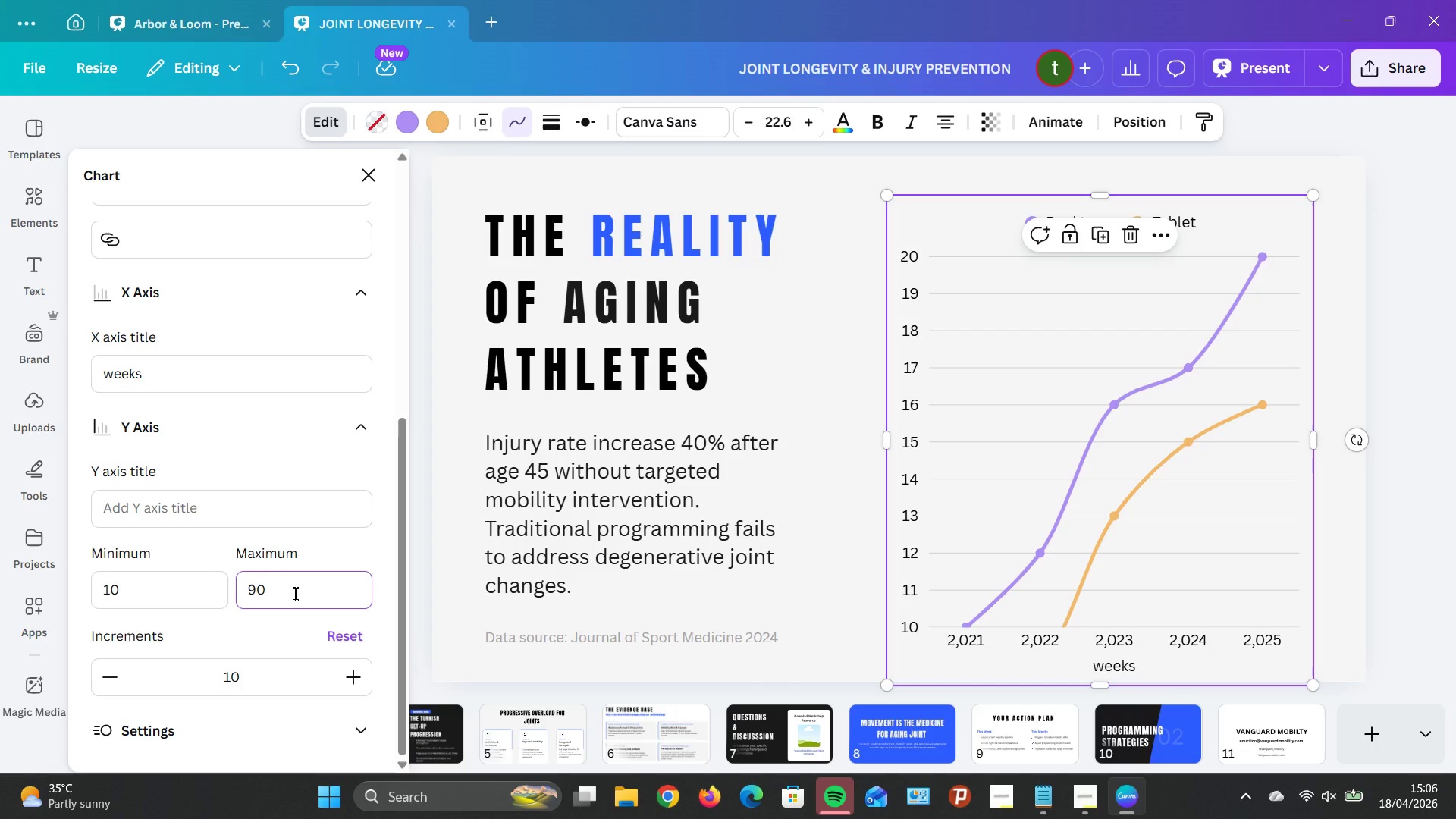 
left_click([295, 593])
 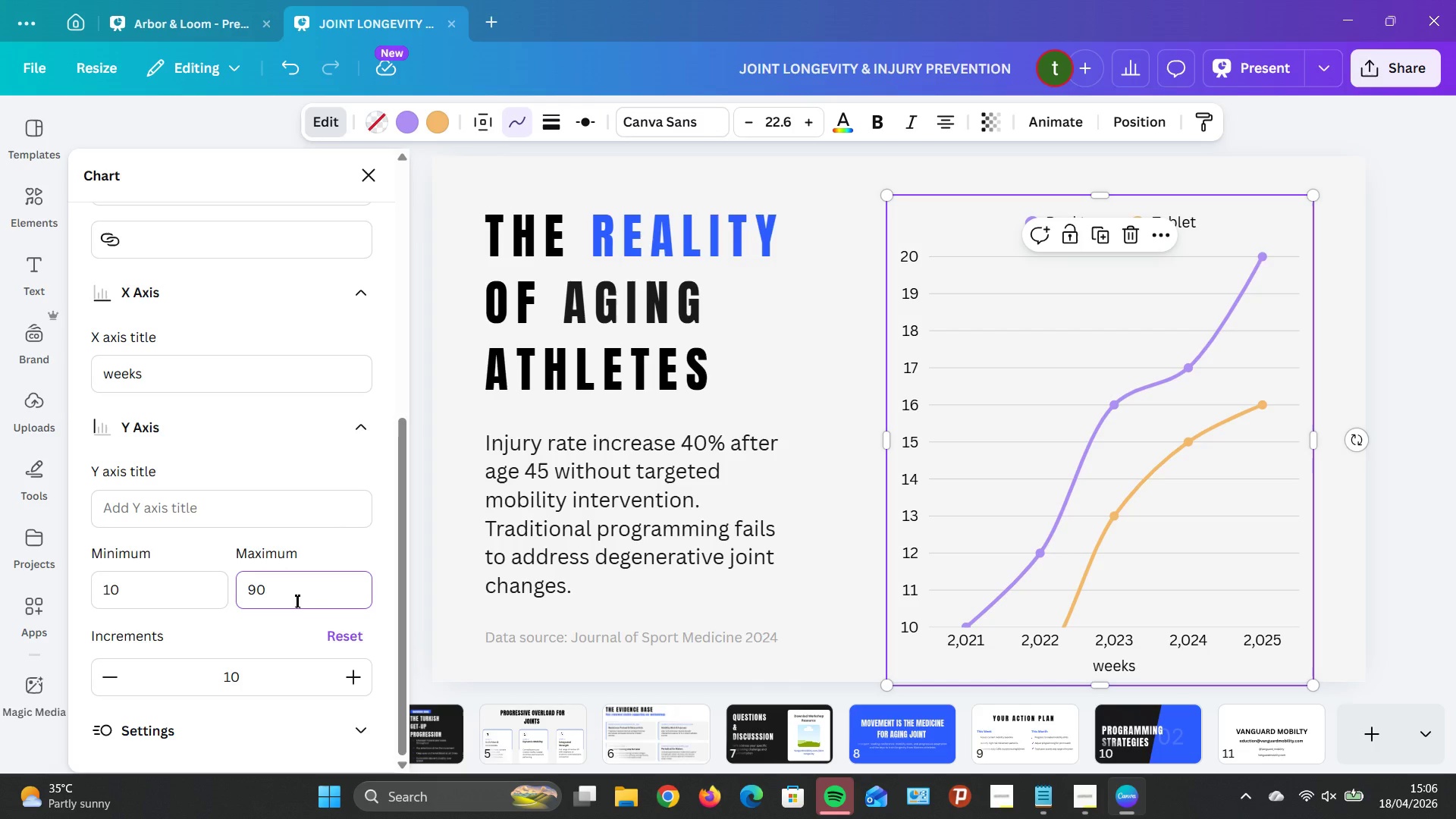 
scroll: coordinate [251, 633], scroll_direction: down, amount: 9.0
 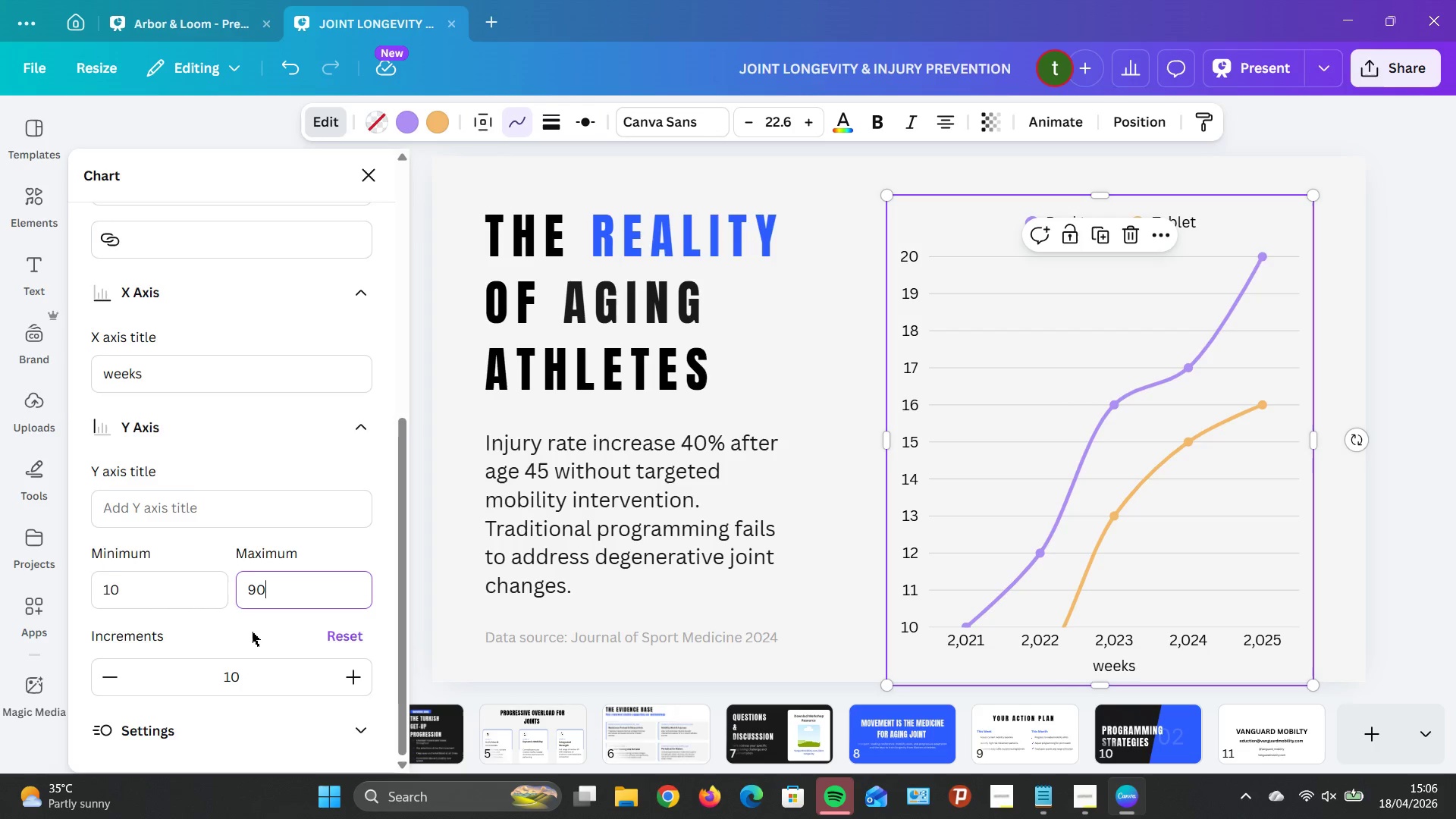 
scroll: coordinate [256, 615], scroll_direction: up, amount: 8.0
 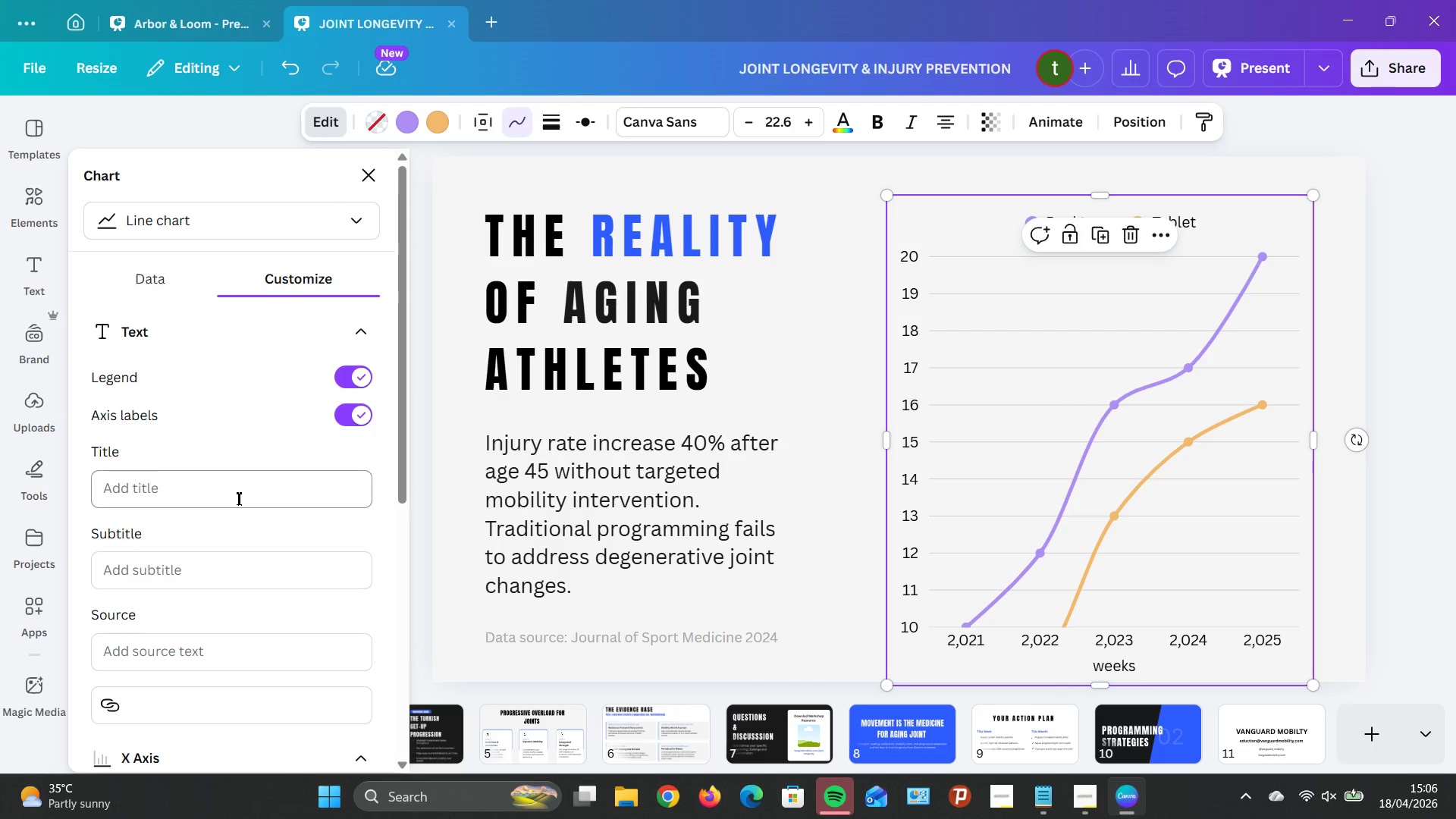 
scroll: coordinate [249, 489], scroll_direction: down, amount: 10.0
 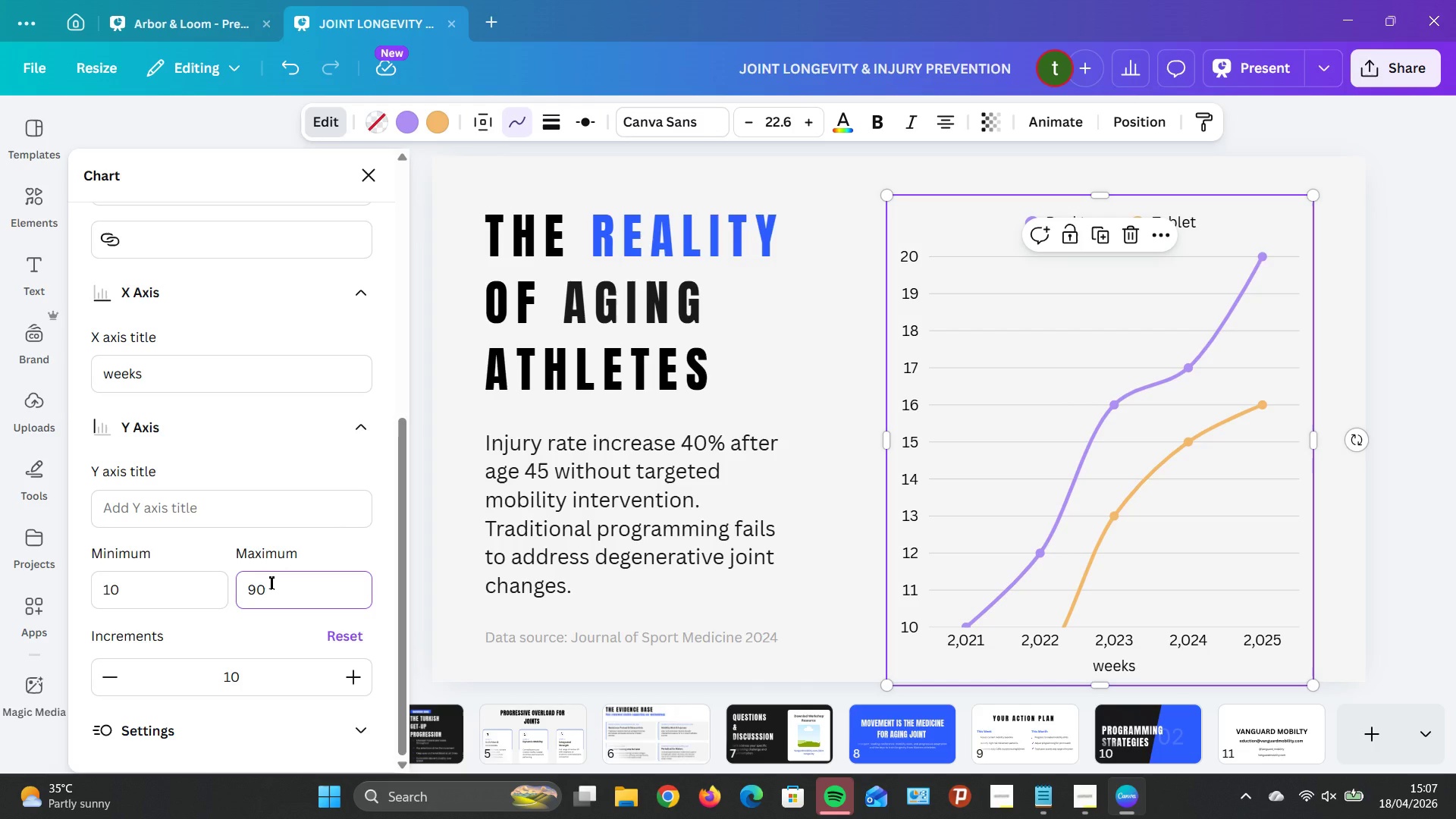 
scroll: coordinate [233, 450], scroll_direction: up, amount: 11.0
 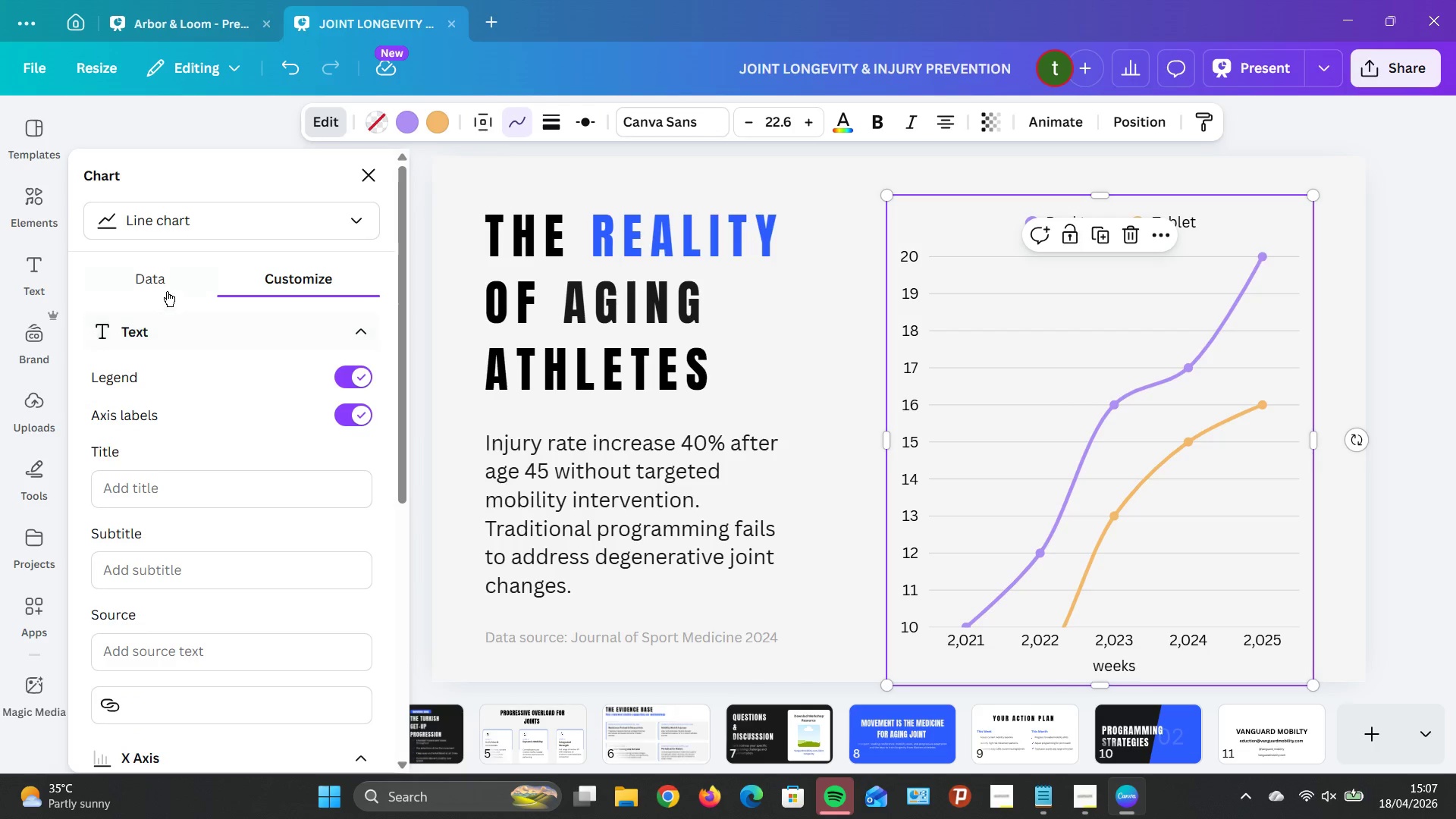 
left_click([166, 284])
 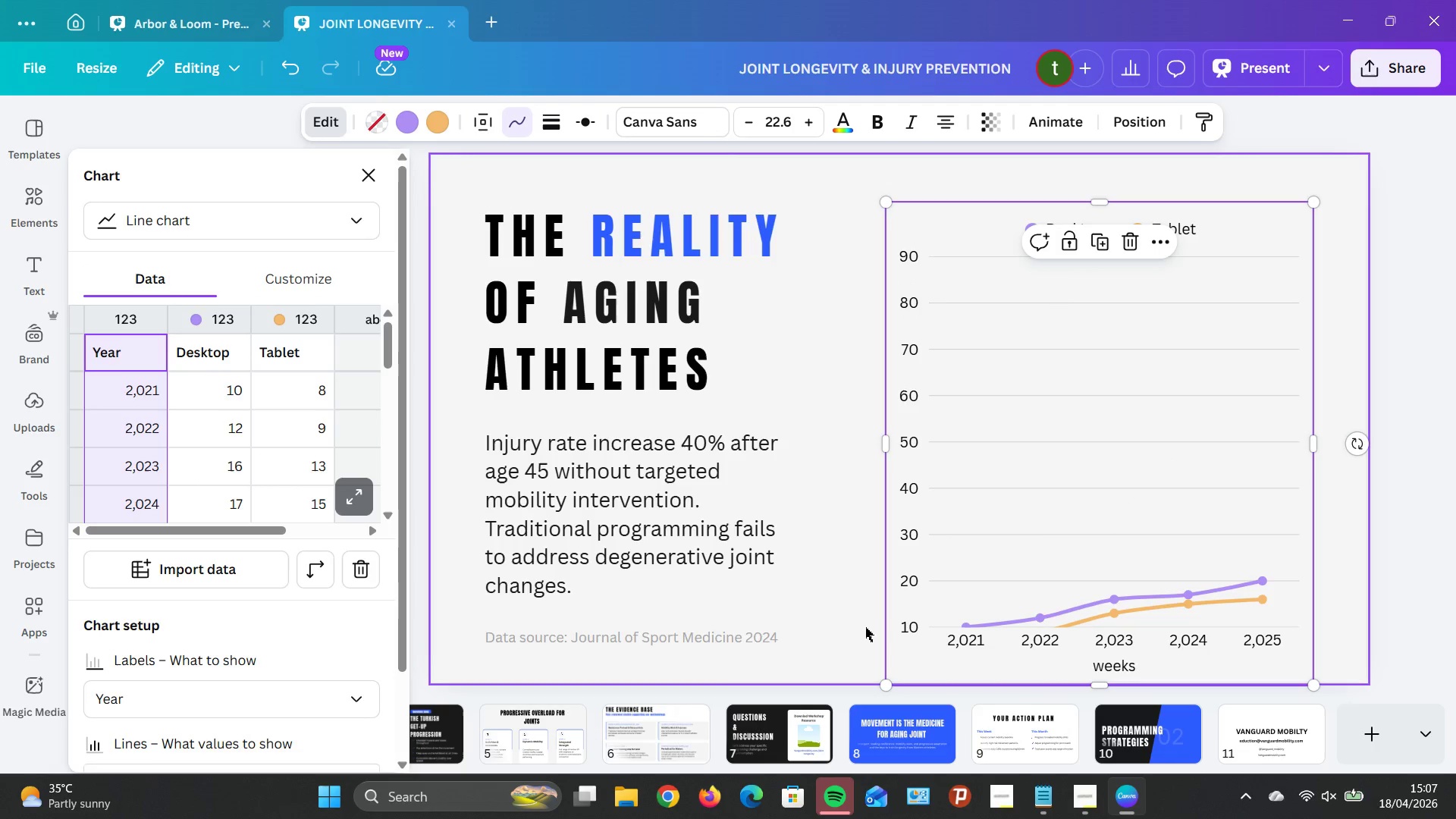 
scroll: coordinate [936, 521], scroll_direction: down, amount: 1.0
 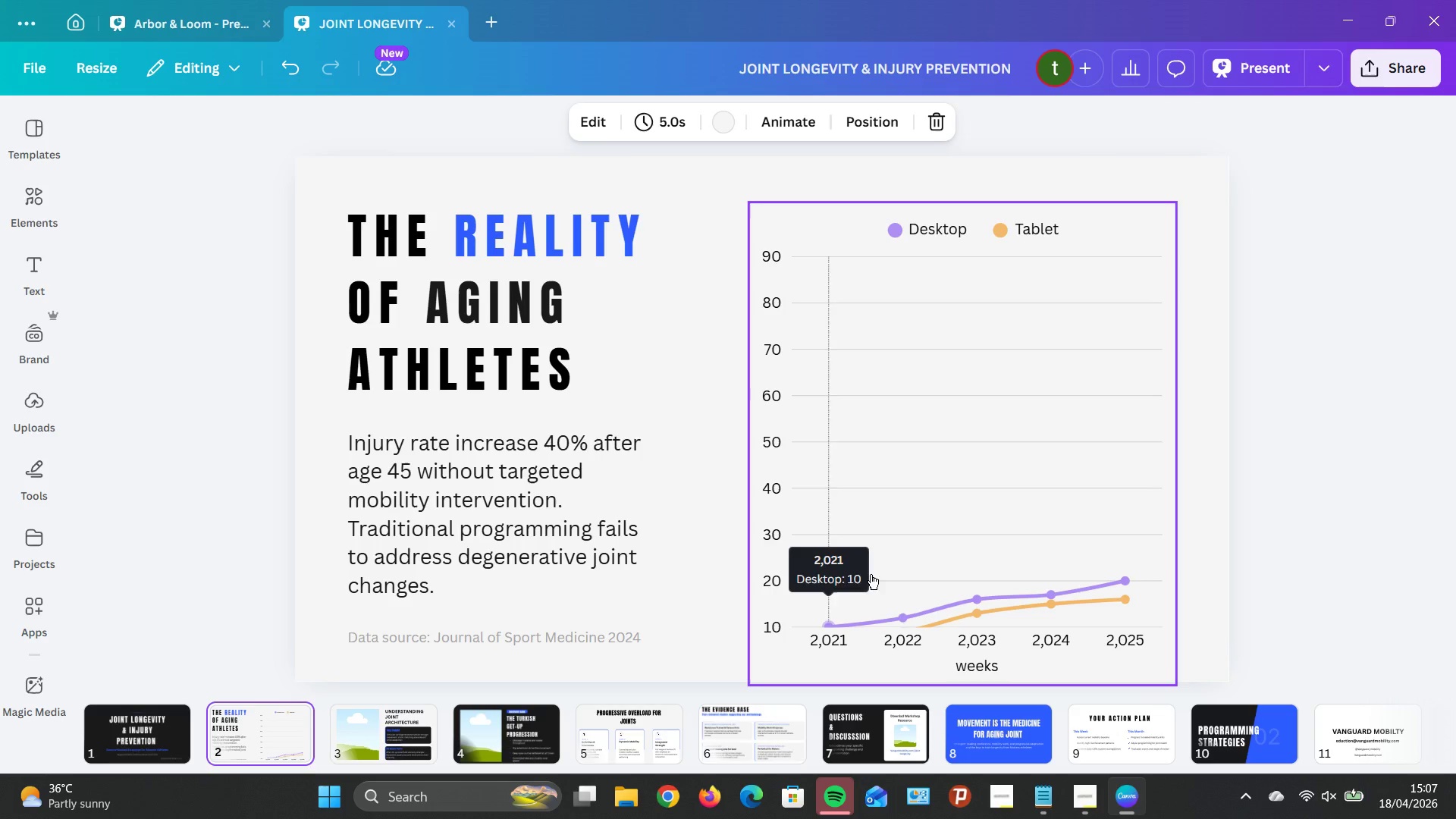 
left_click([1101, 513])
 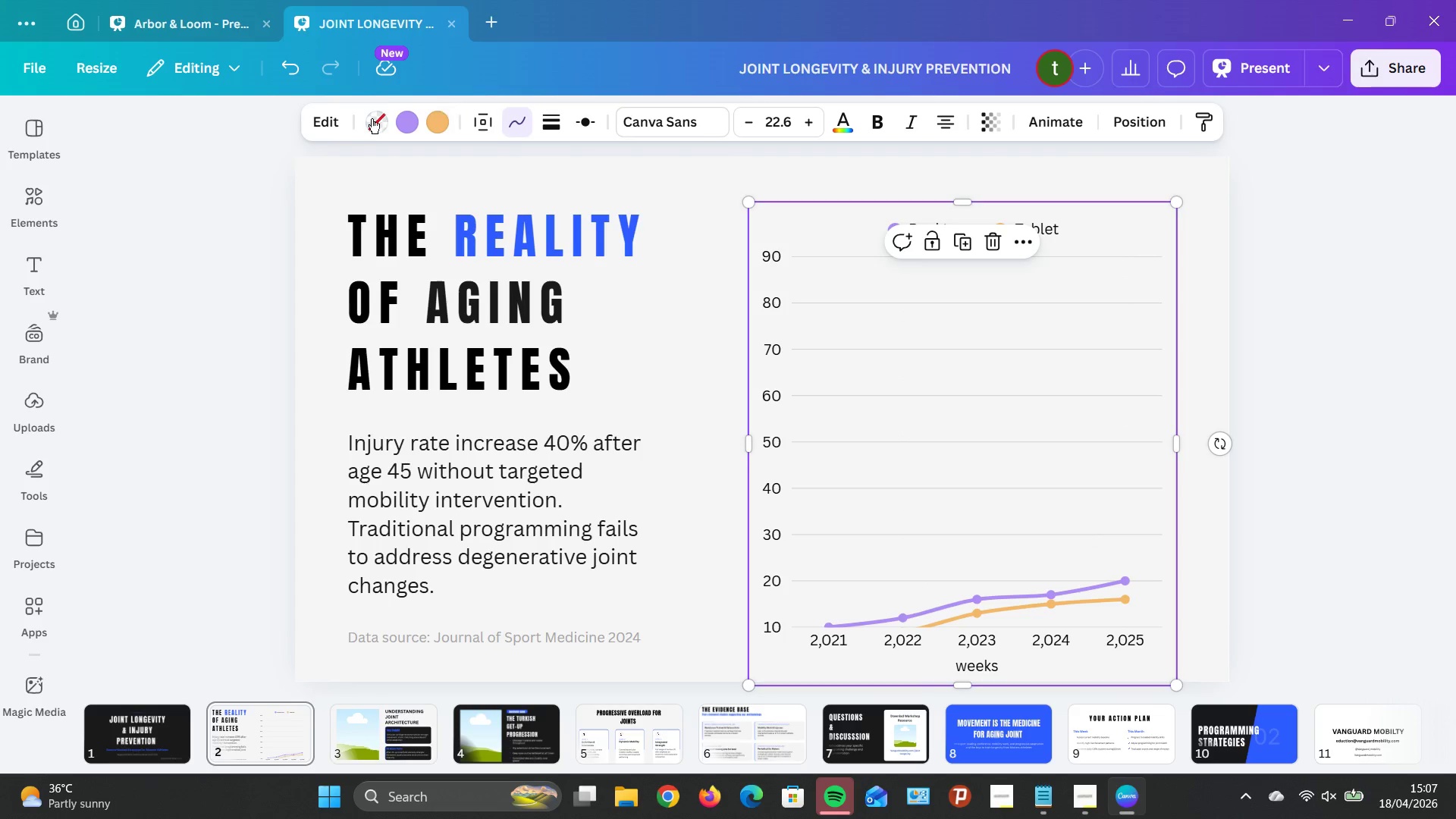 
left_click([340, 120])
 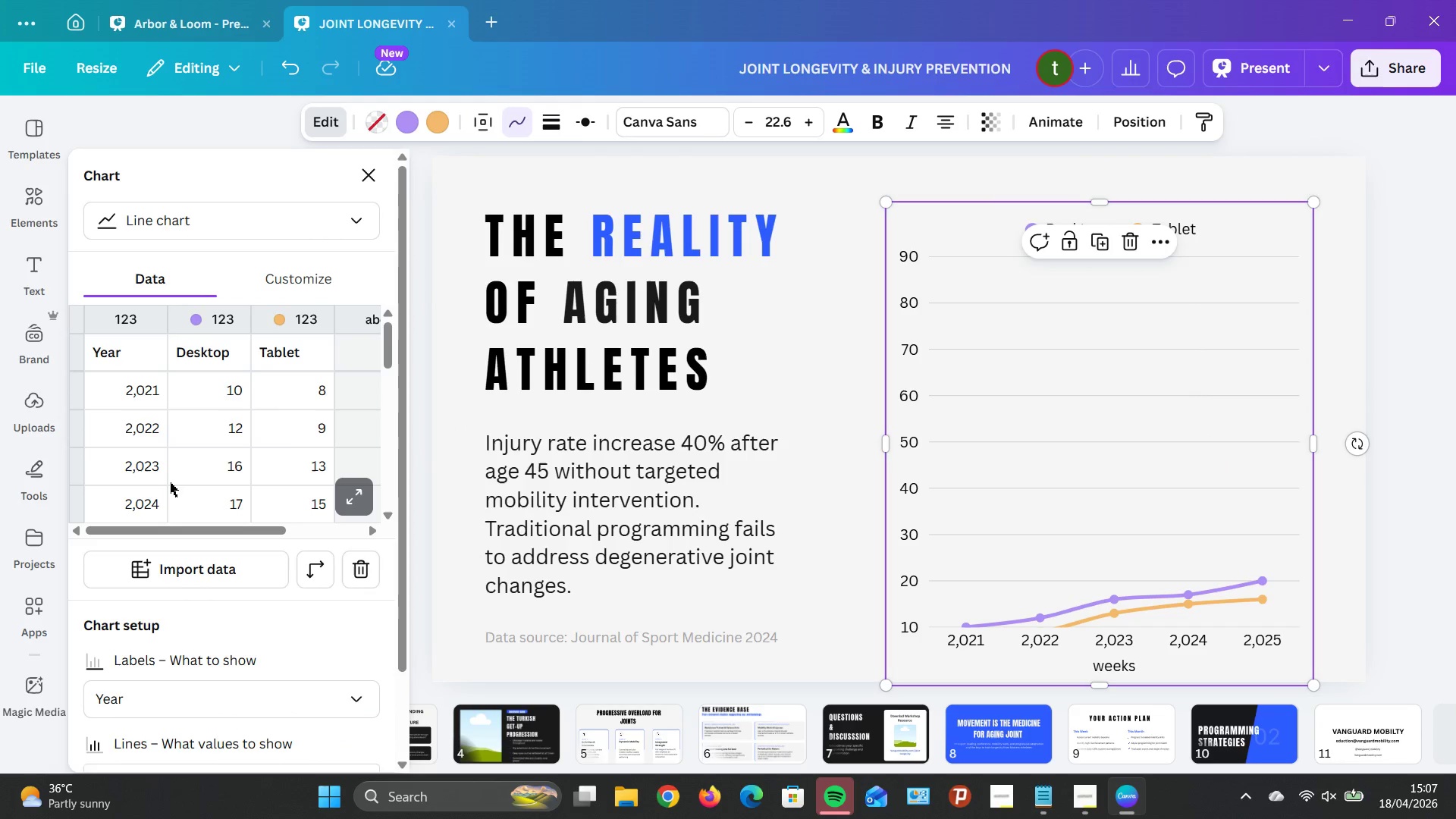 
left_click([141, 383])
 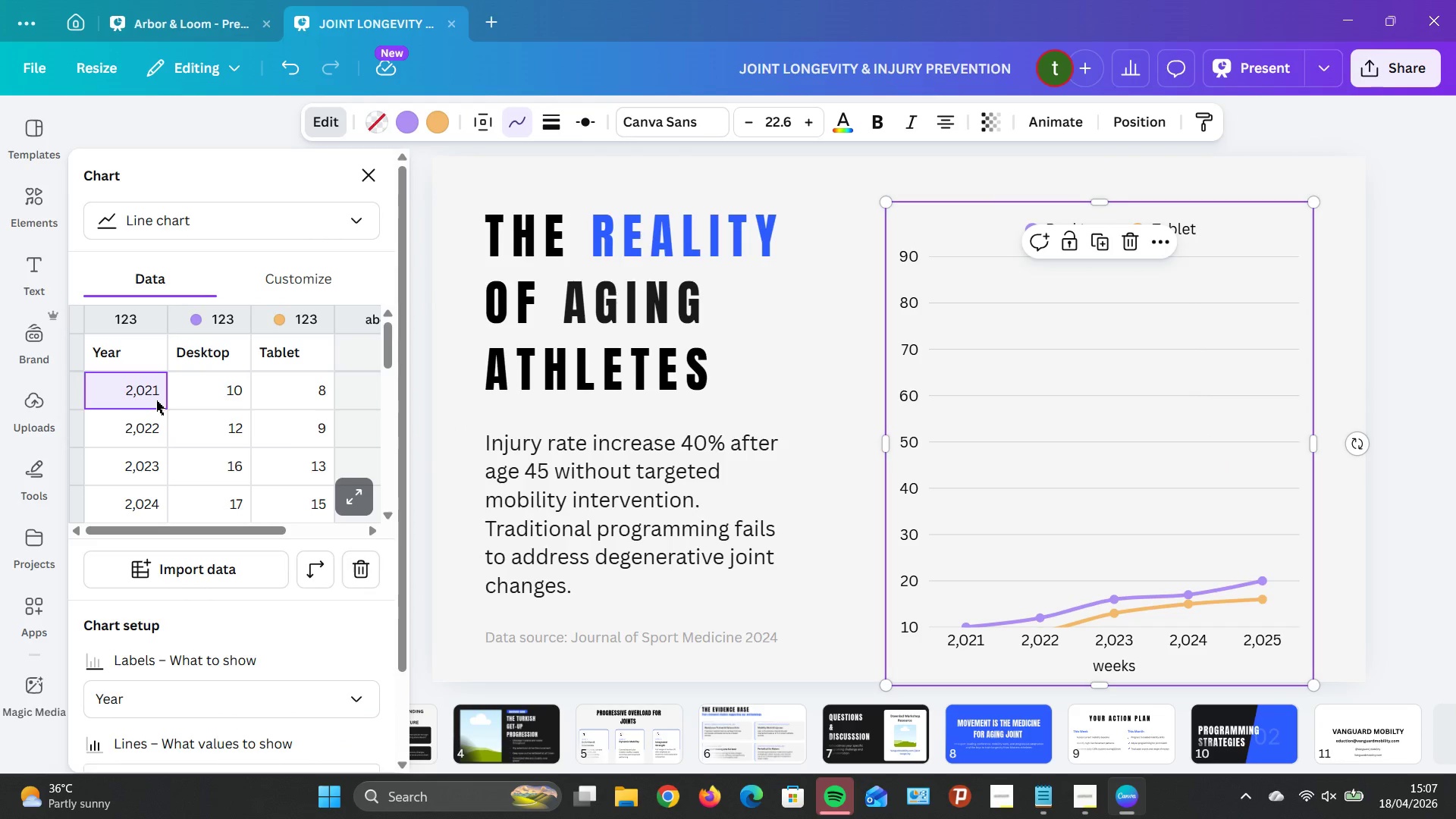 
double_click([153, 388])
 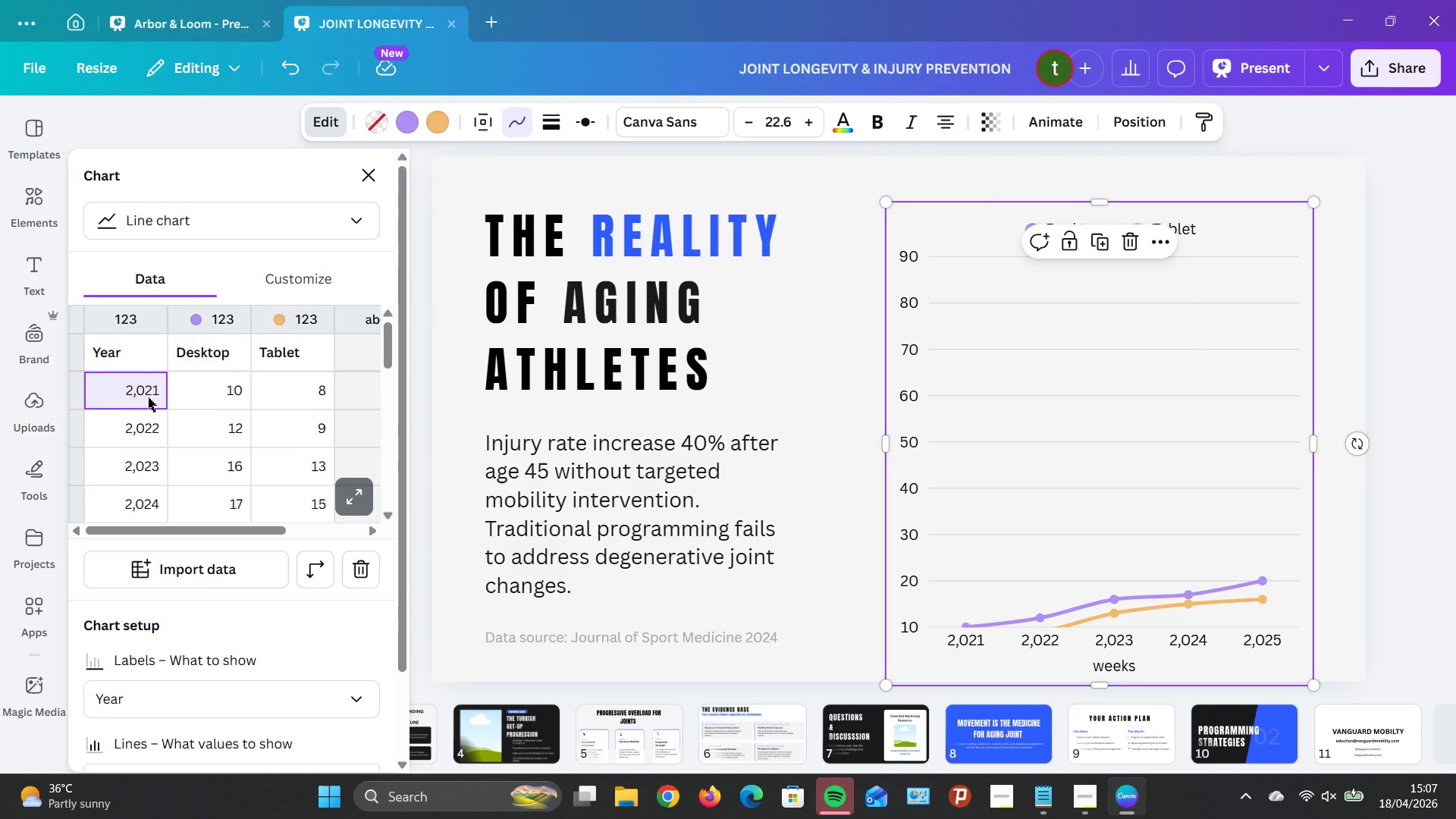 
scroll: coordinate [239, 577], scroll_direction: down, amount: 8.0
 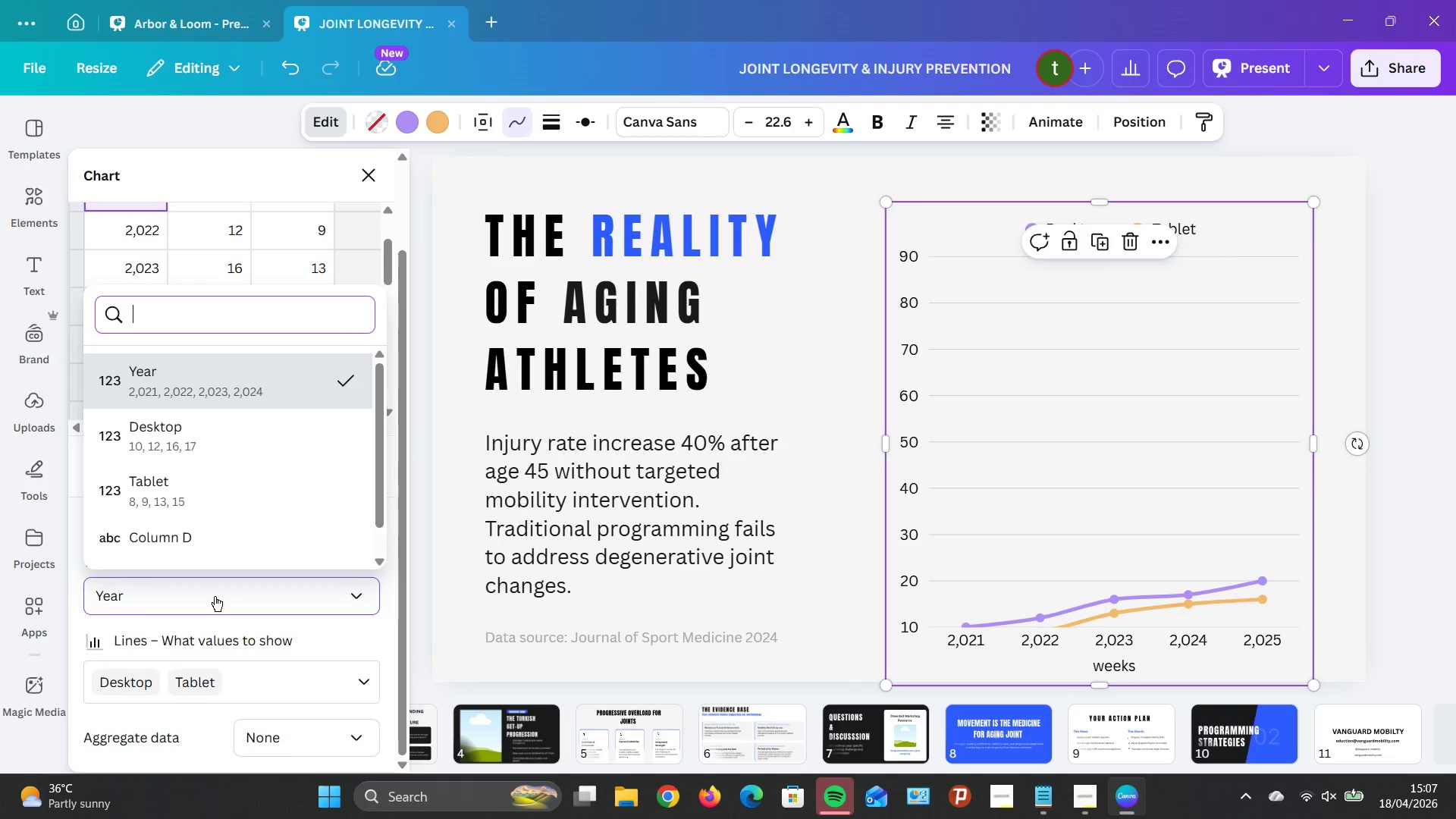 
wait(7.75)
 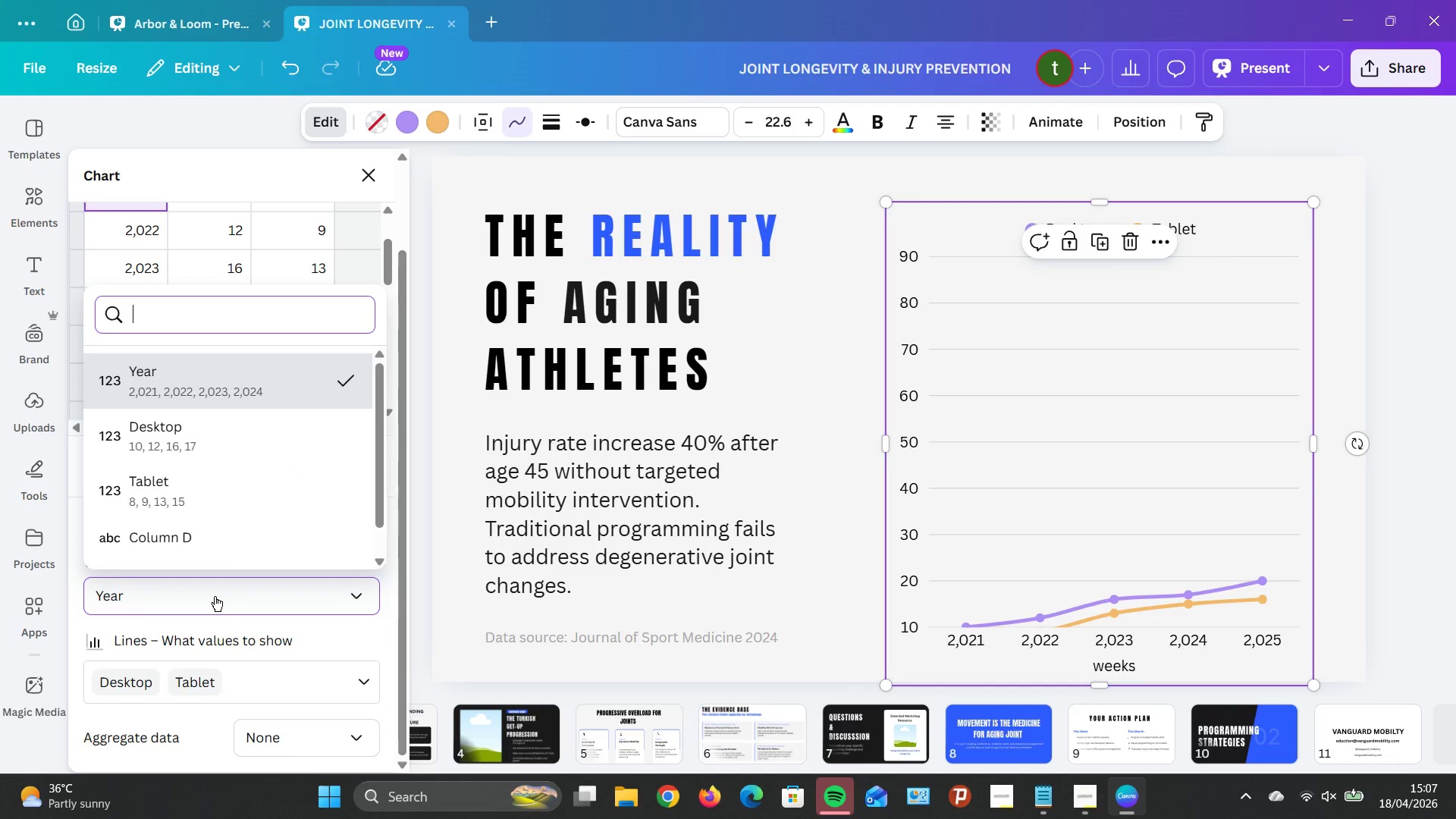 
left_click([177, 468])
 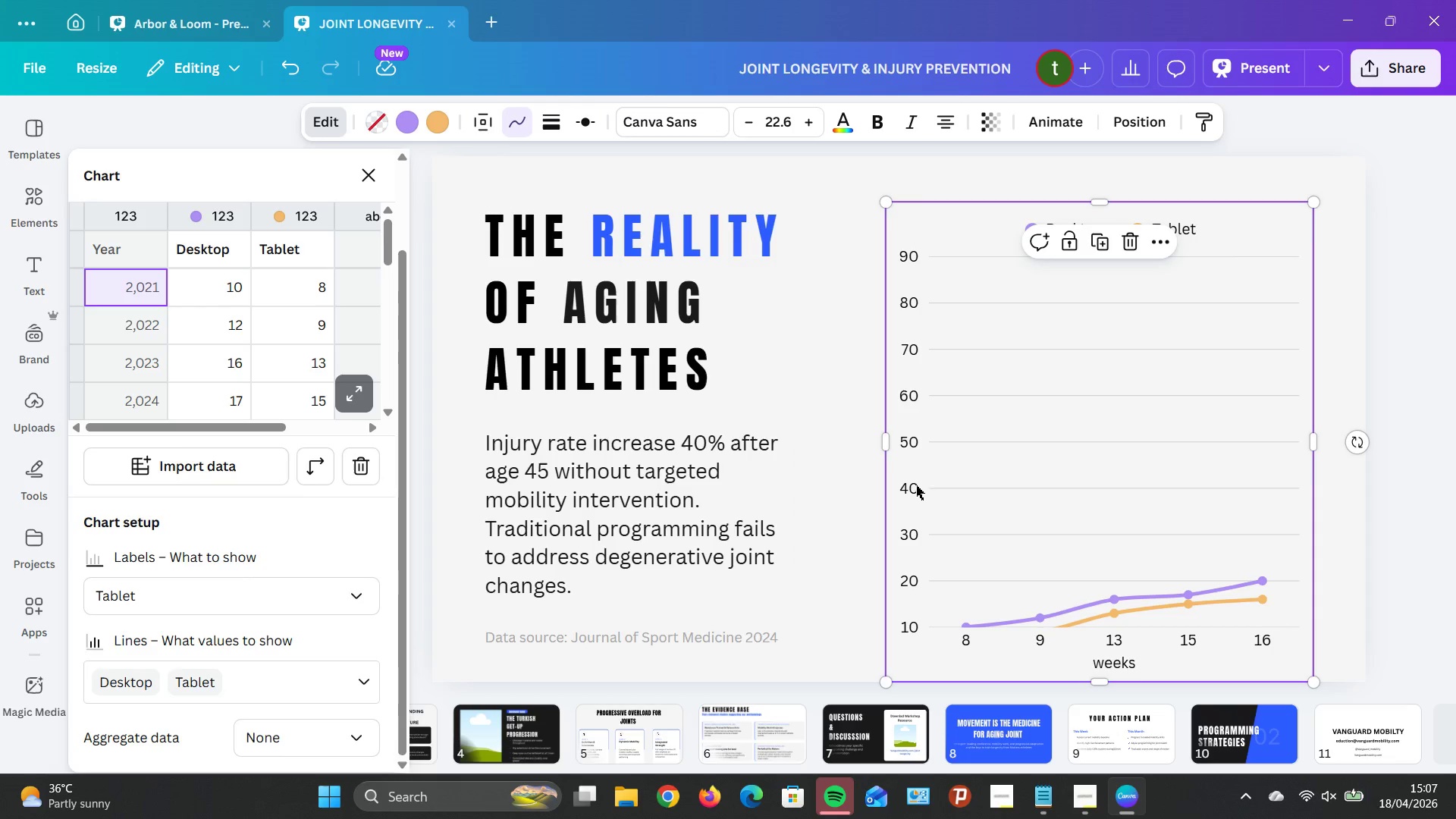 
wait(5.66)
 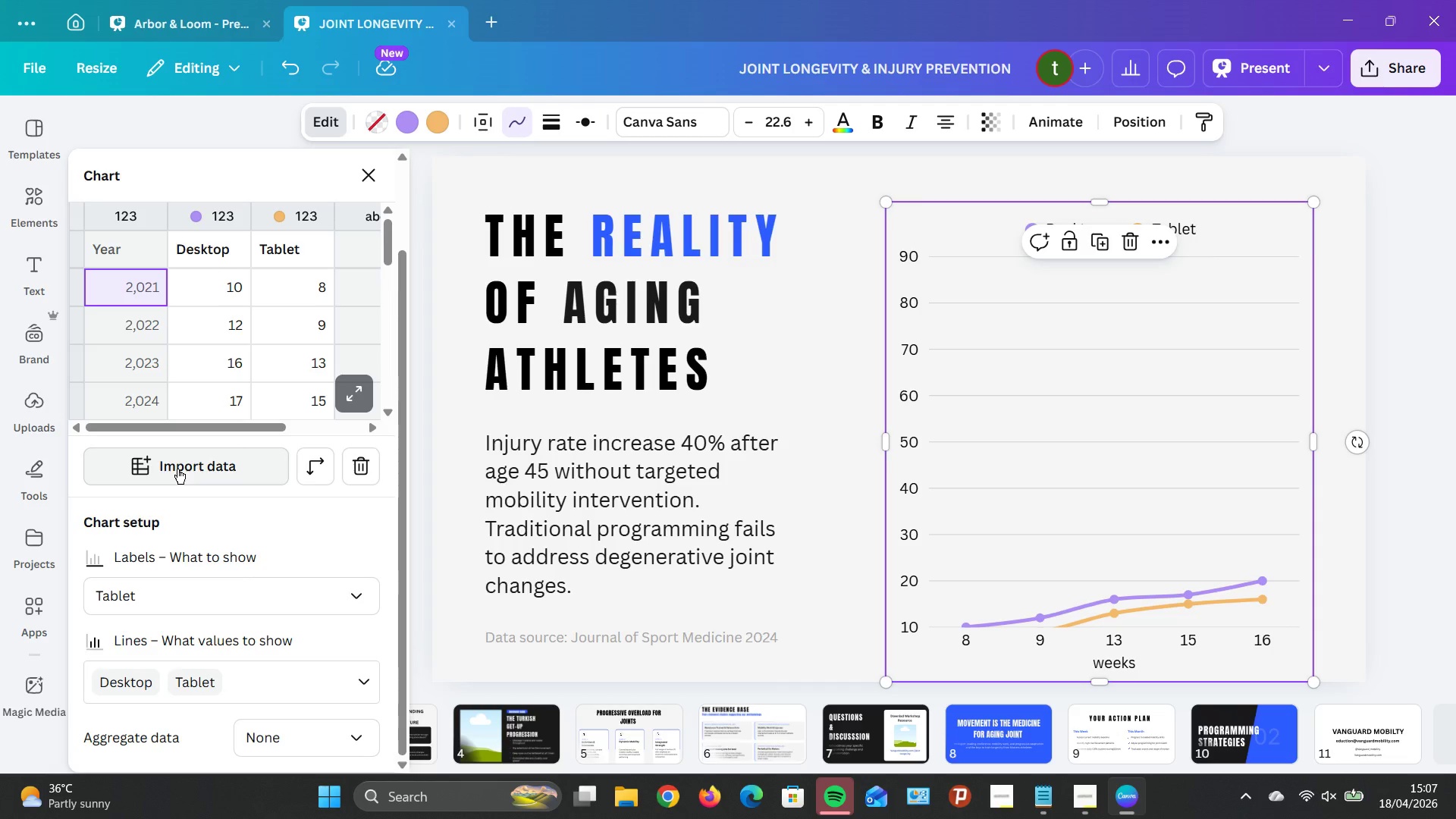 
scroll: coordinate [257, 580], scroll_direction: down, amount: 3.0
 